 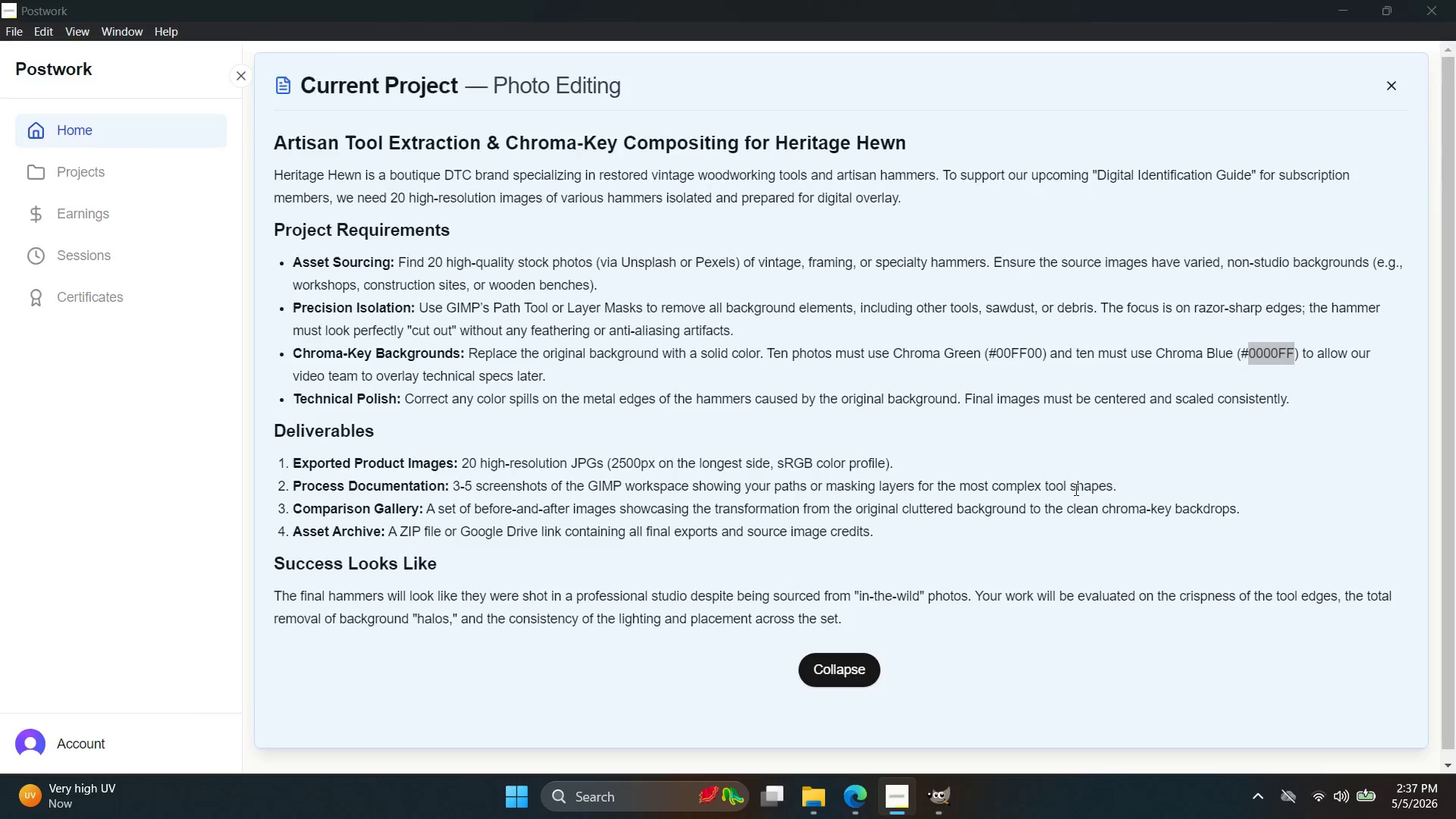 
key(Alt+Tab)
 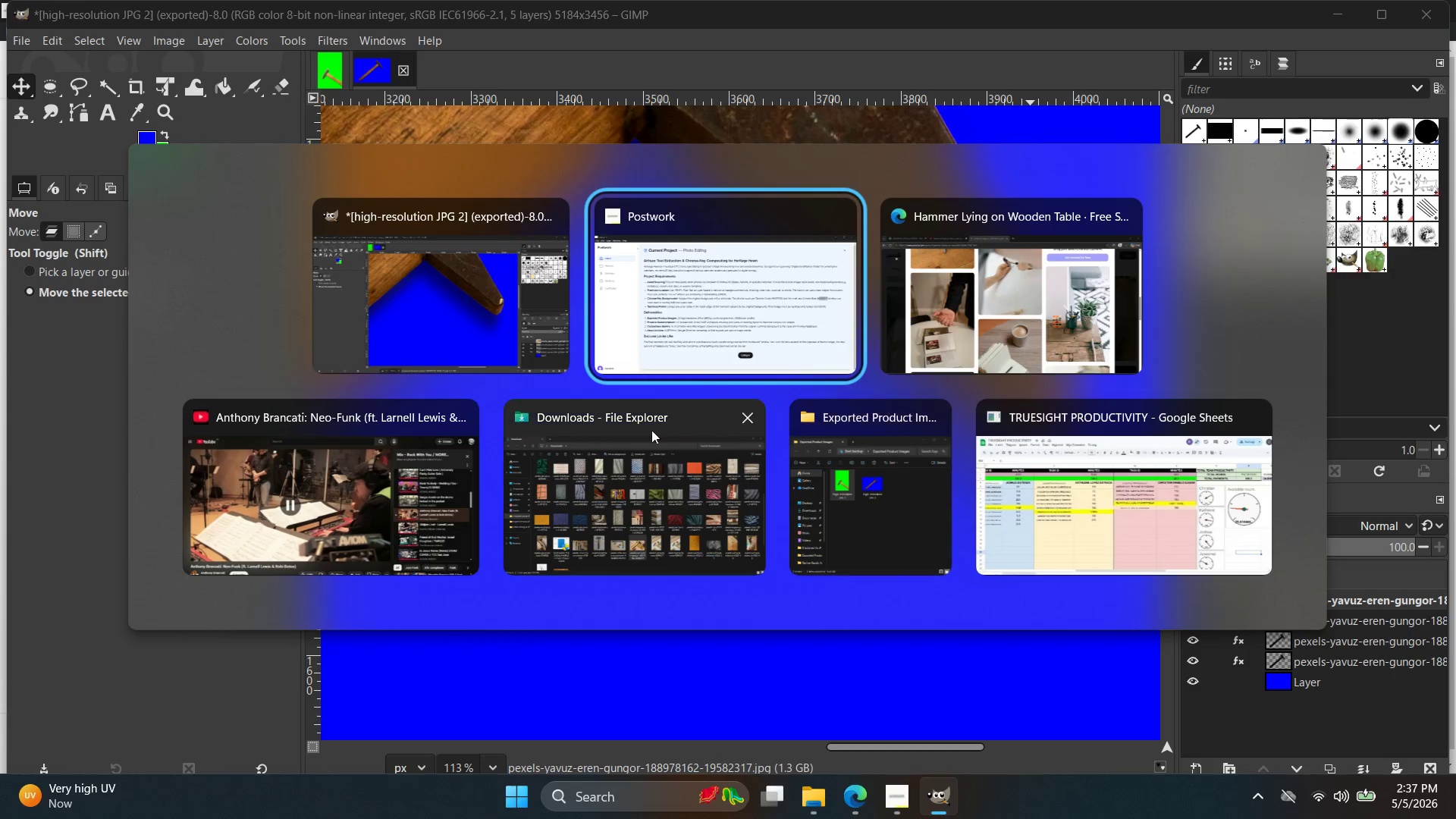 
left_click([575, 522])
 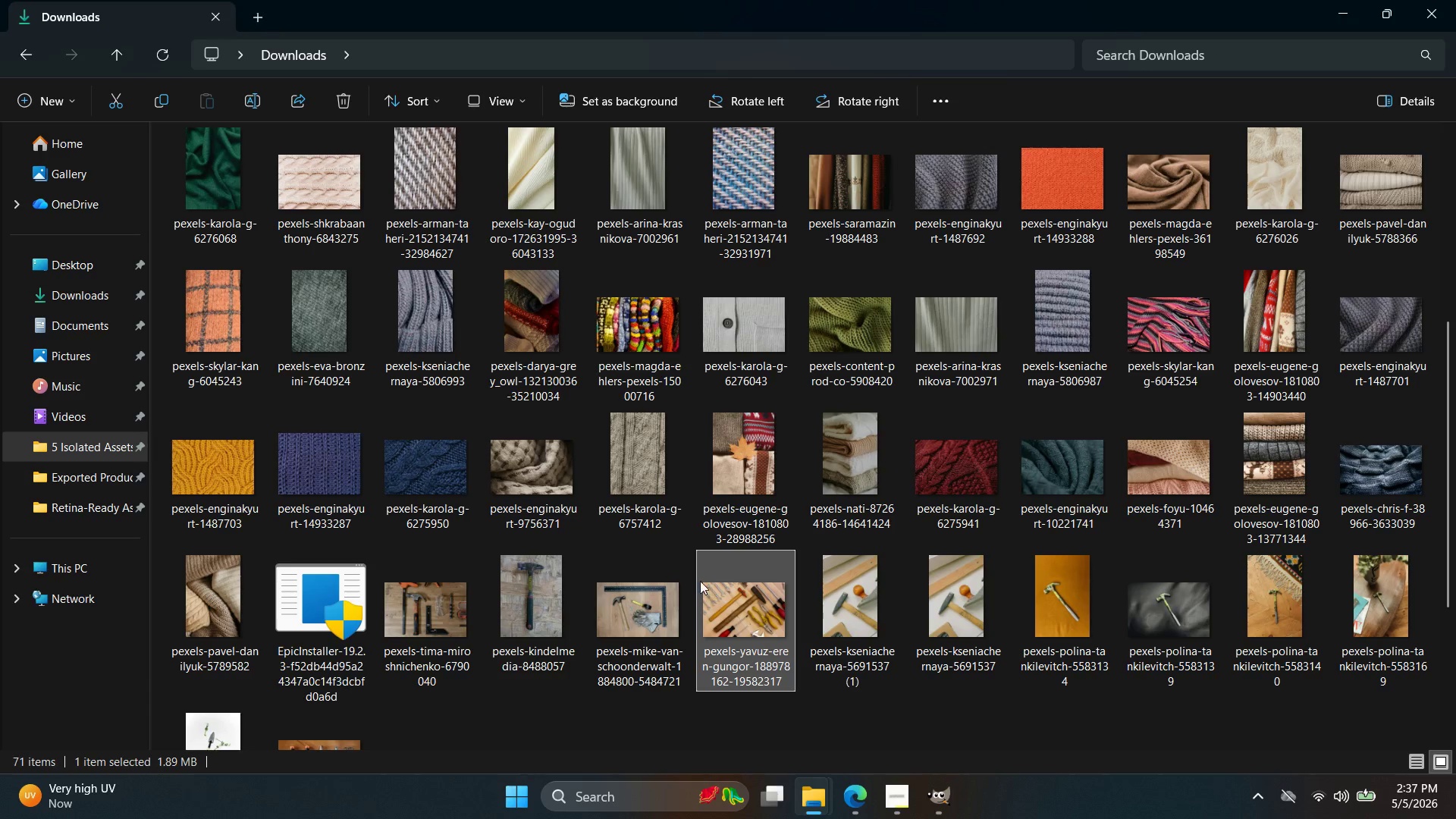 
left_click([660, 586])
 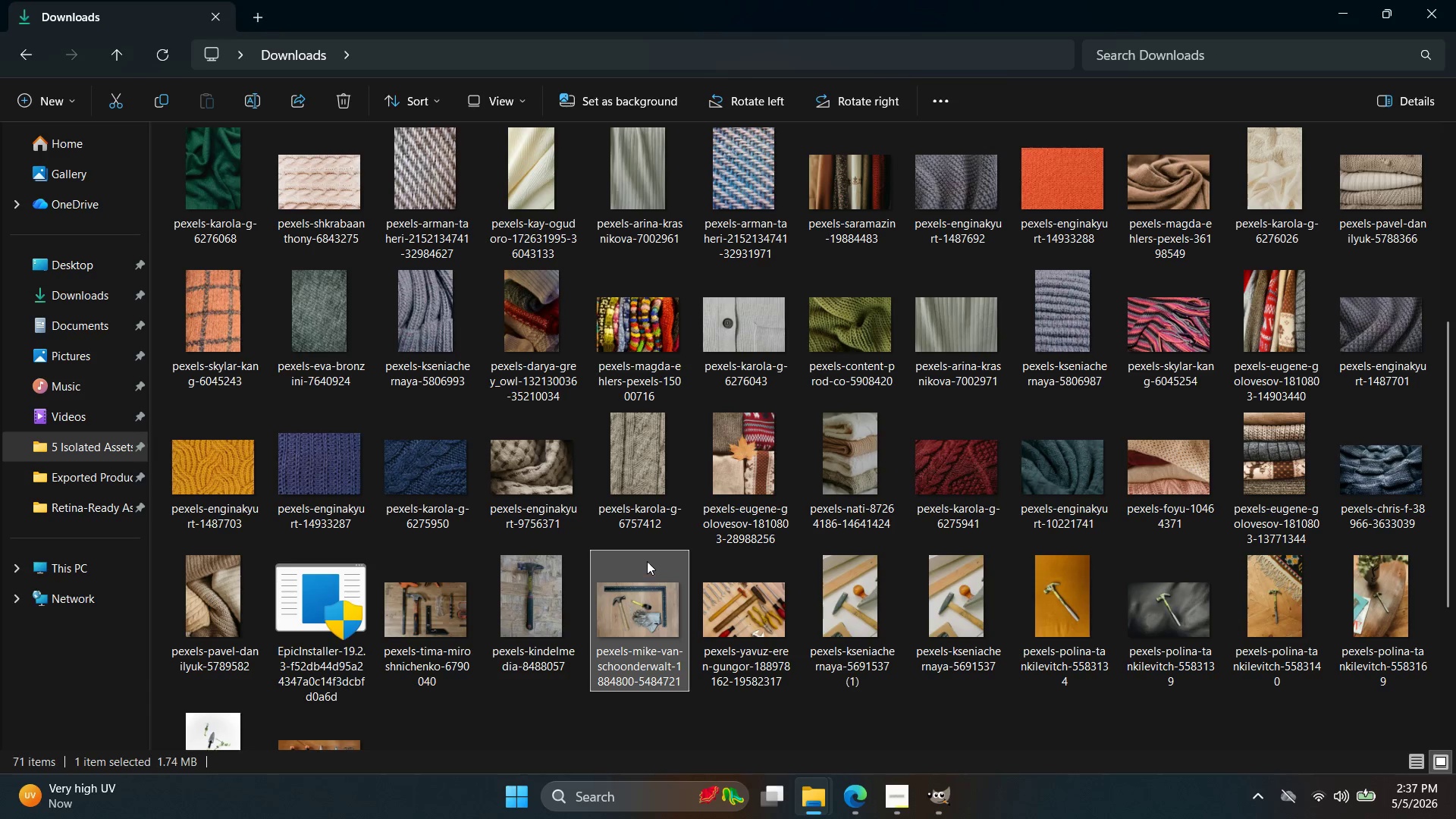 
left_click_drag(start_coordinate=[647, 563], to_coordinate=[617, 61])
 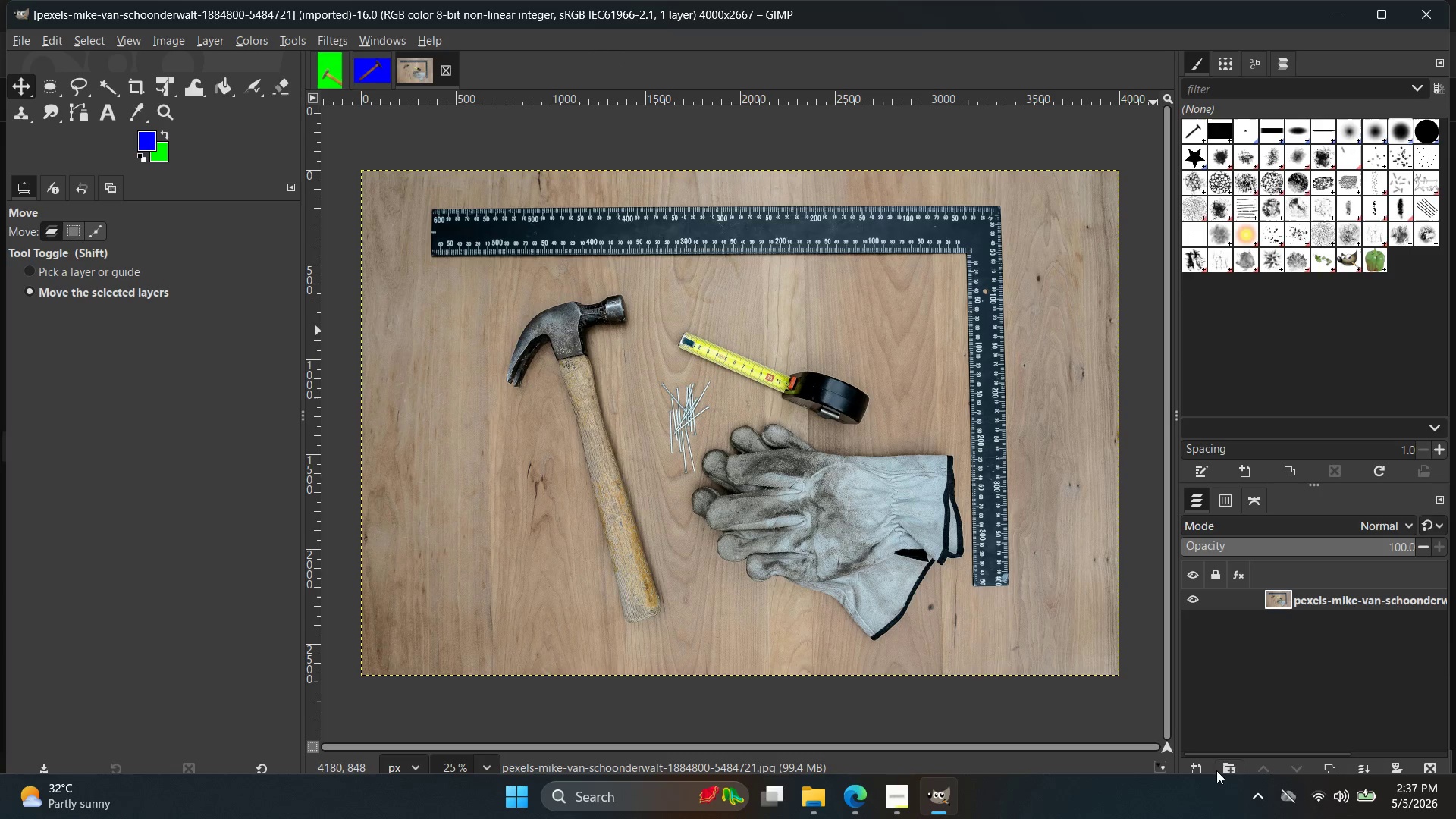 
wait(5.23)
 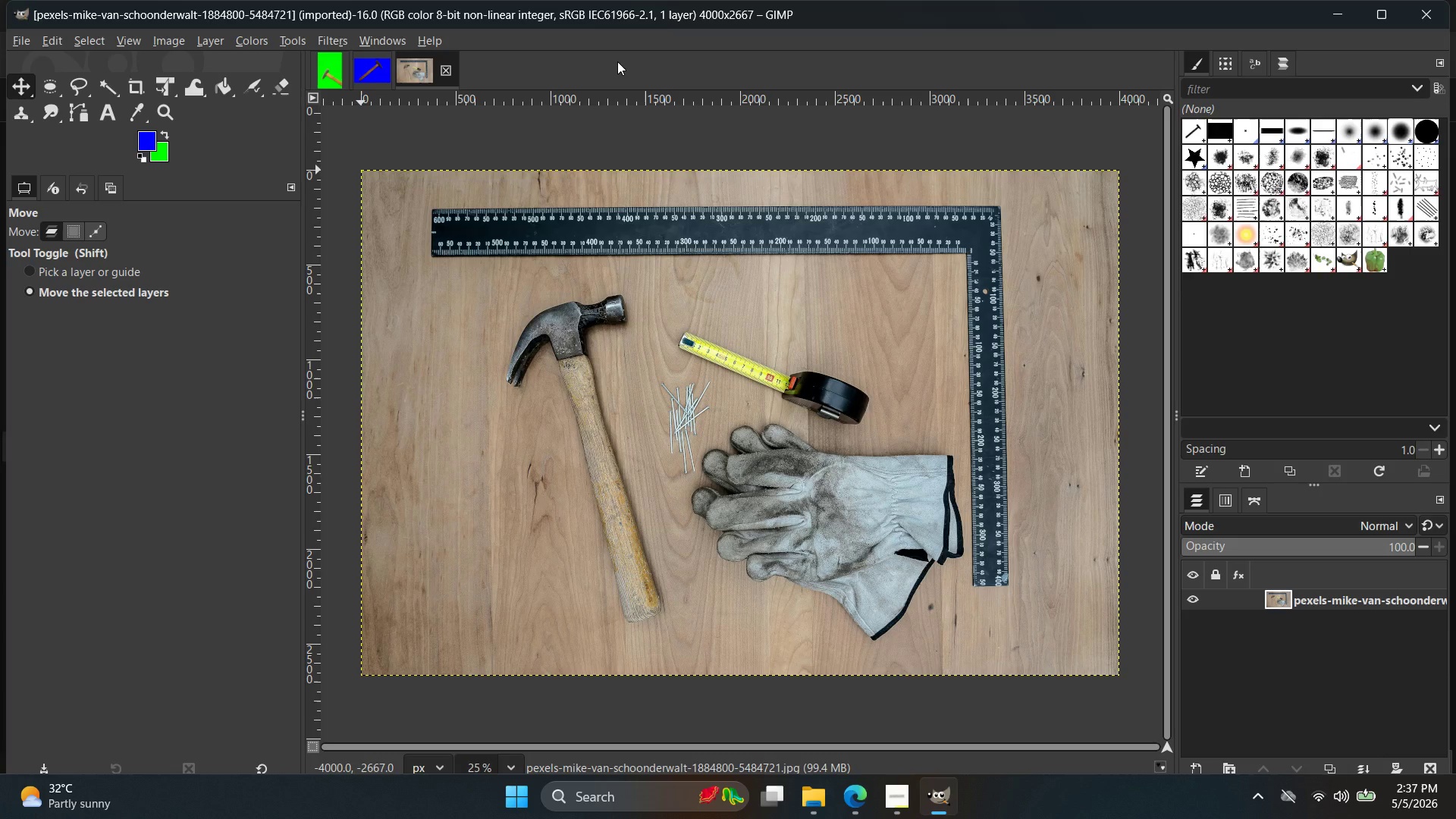 
left_click([1332, 771])
 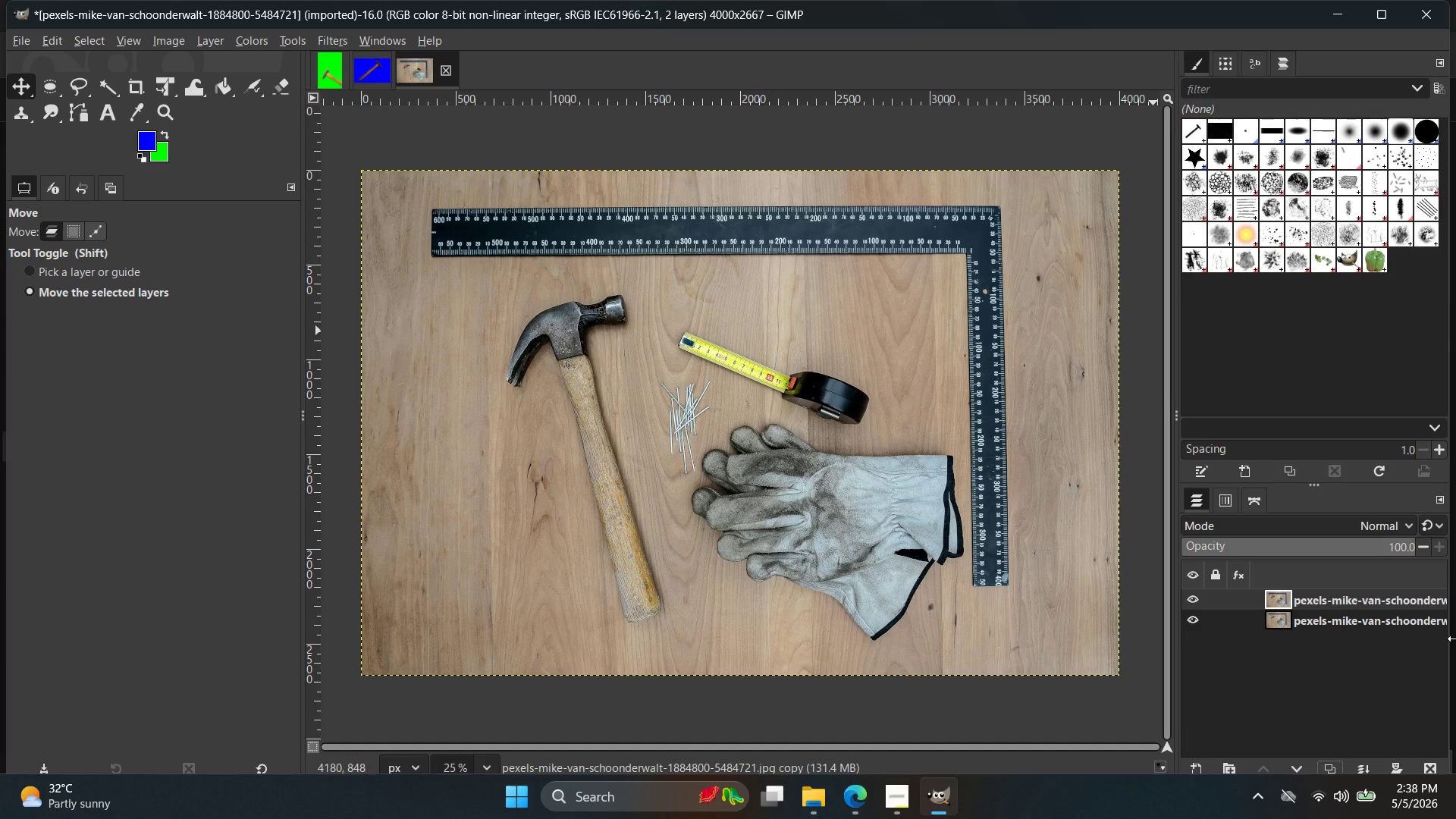 
wait(63.14)
 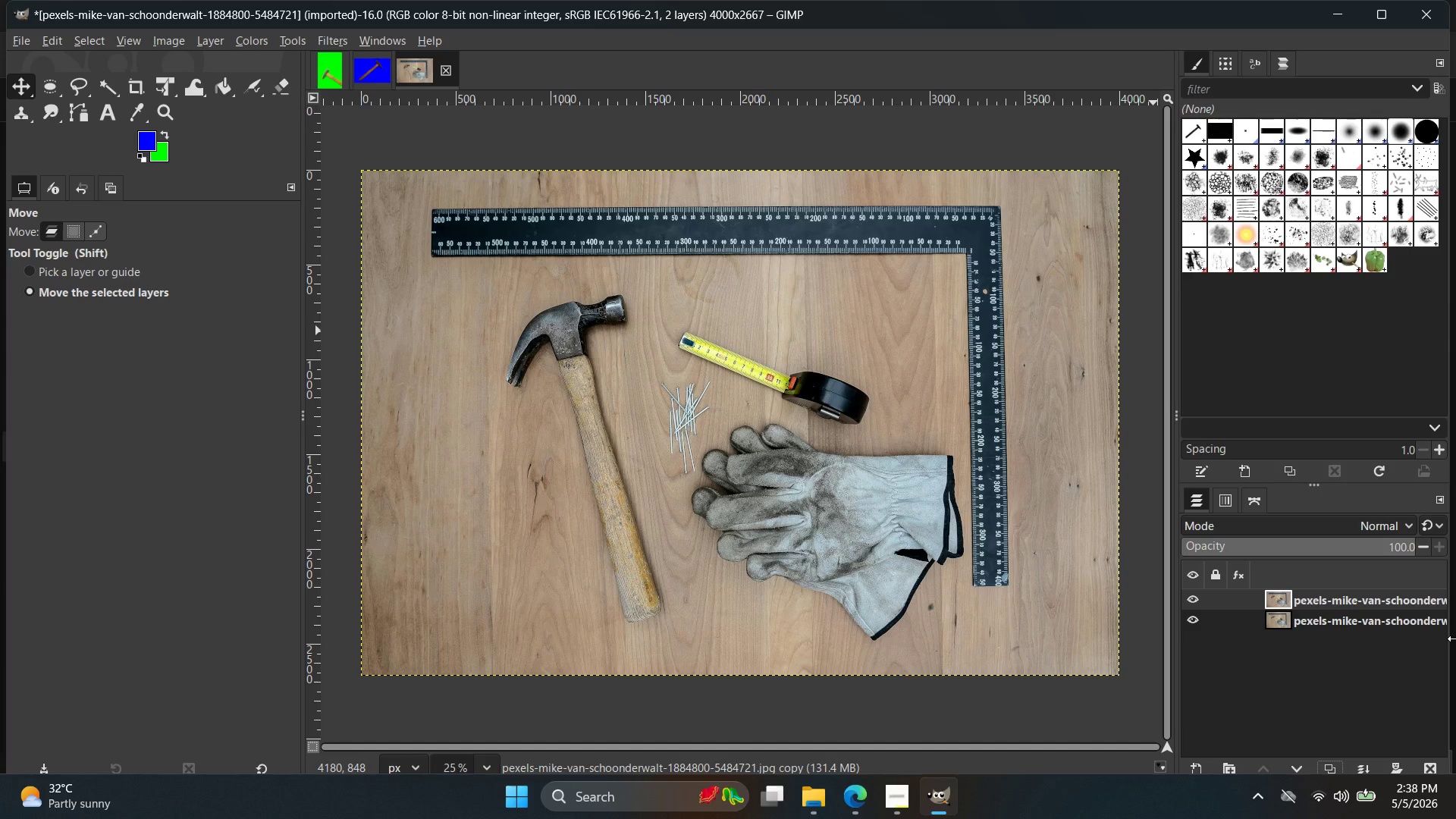 
hold_key(key=ControlLeft, duration=1.41)
scroll: coordinate [552, 372], scroll_direction: up, amount: 7.0
 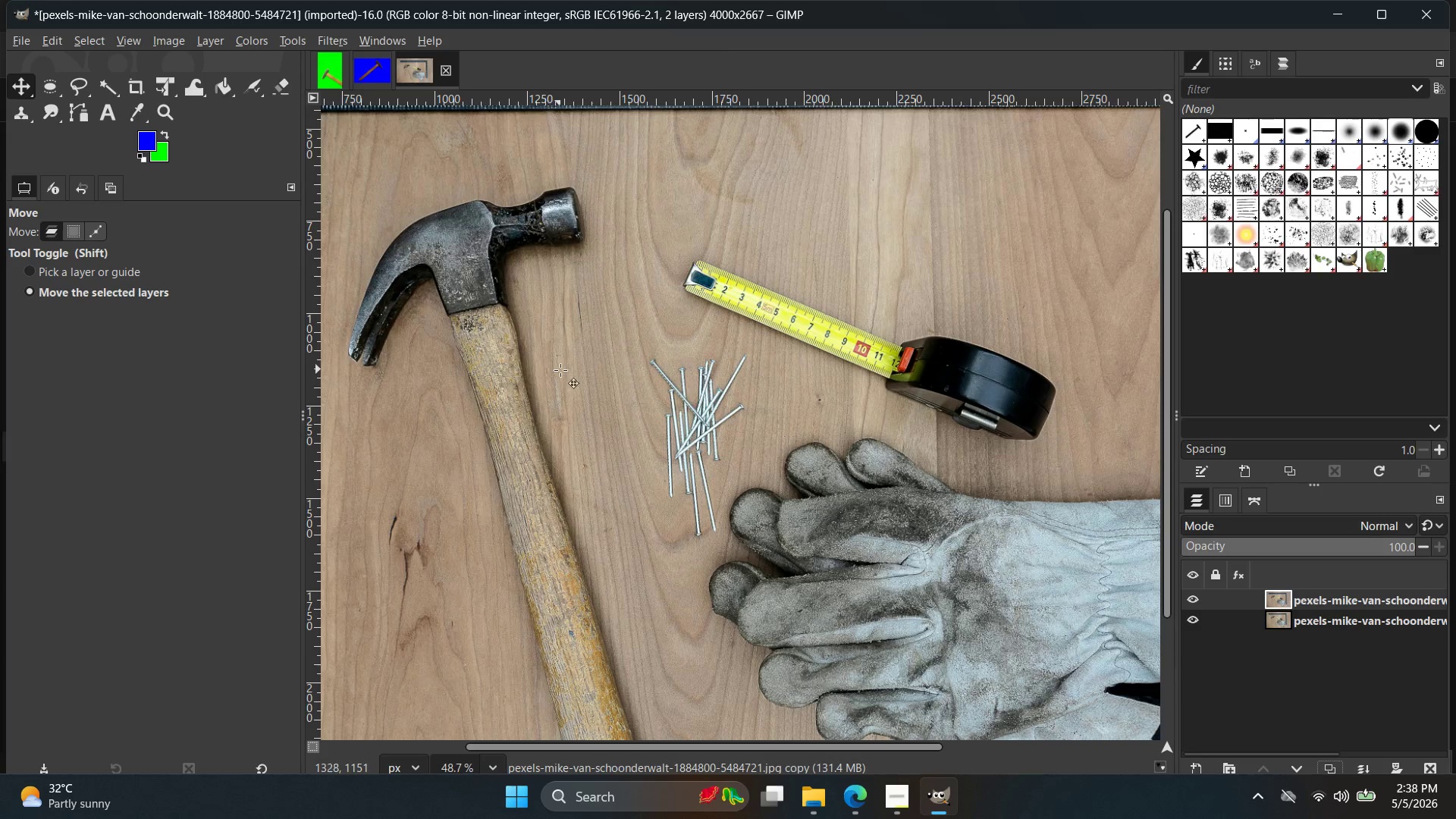 
hold_key(key=ControlLeft, duration=0.55)
scroll: coordinate [525, 361], scroll_direction: up, amount: 5.0
 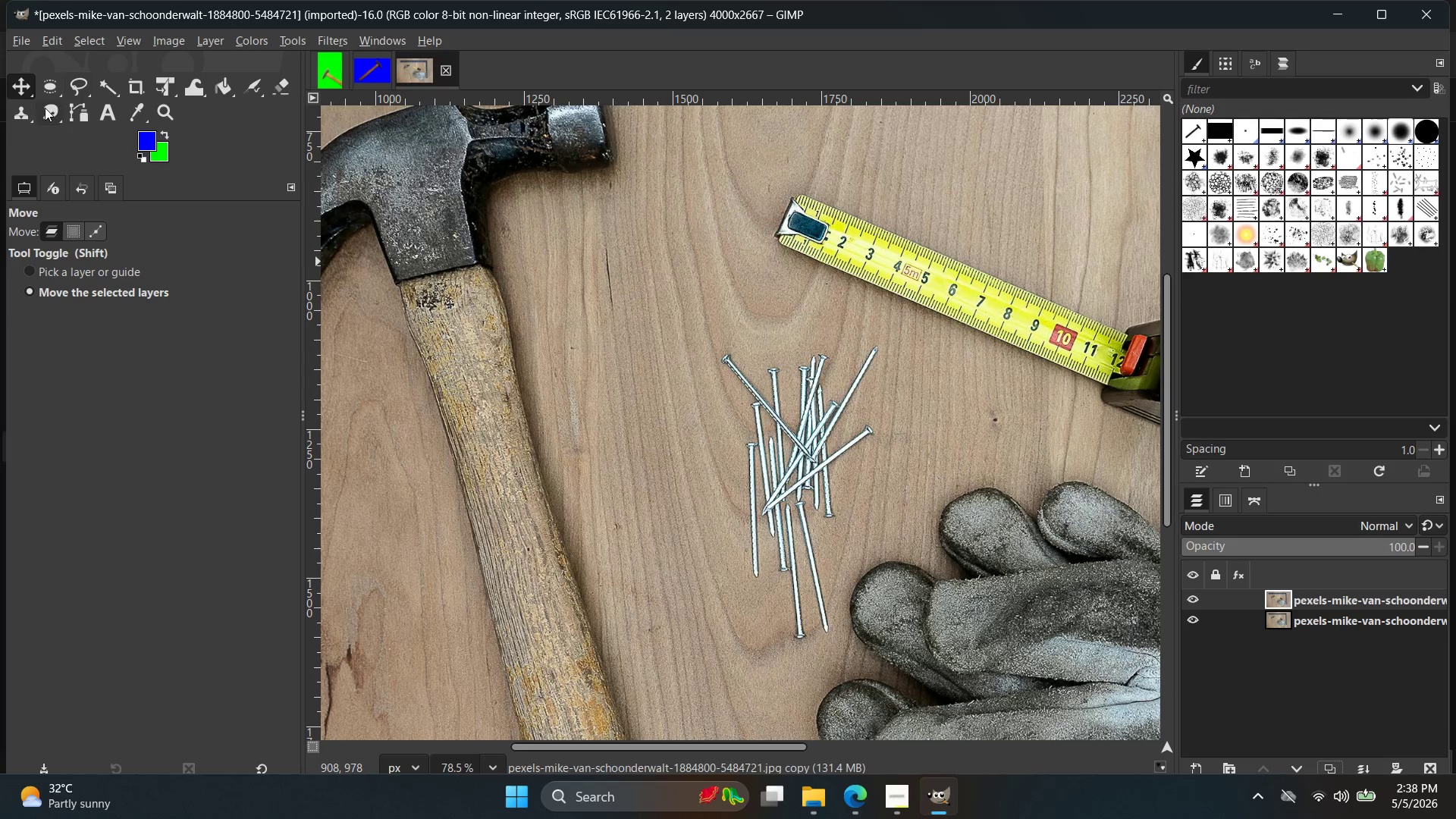 
left_click([68, 111])
 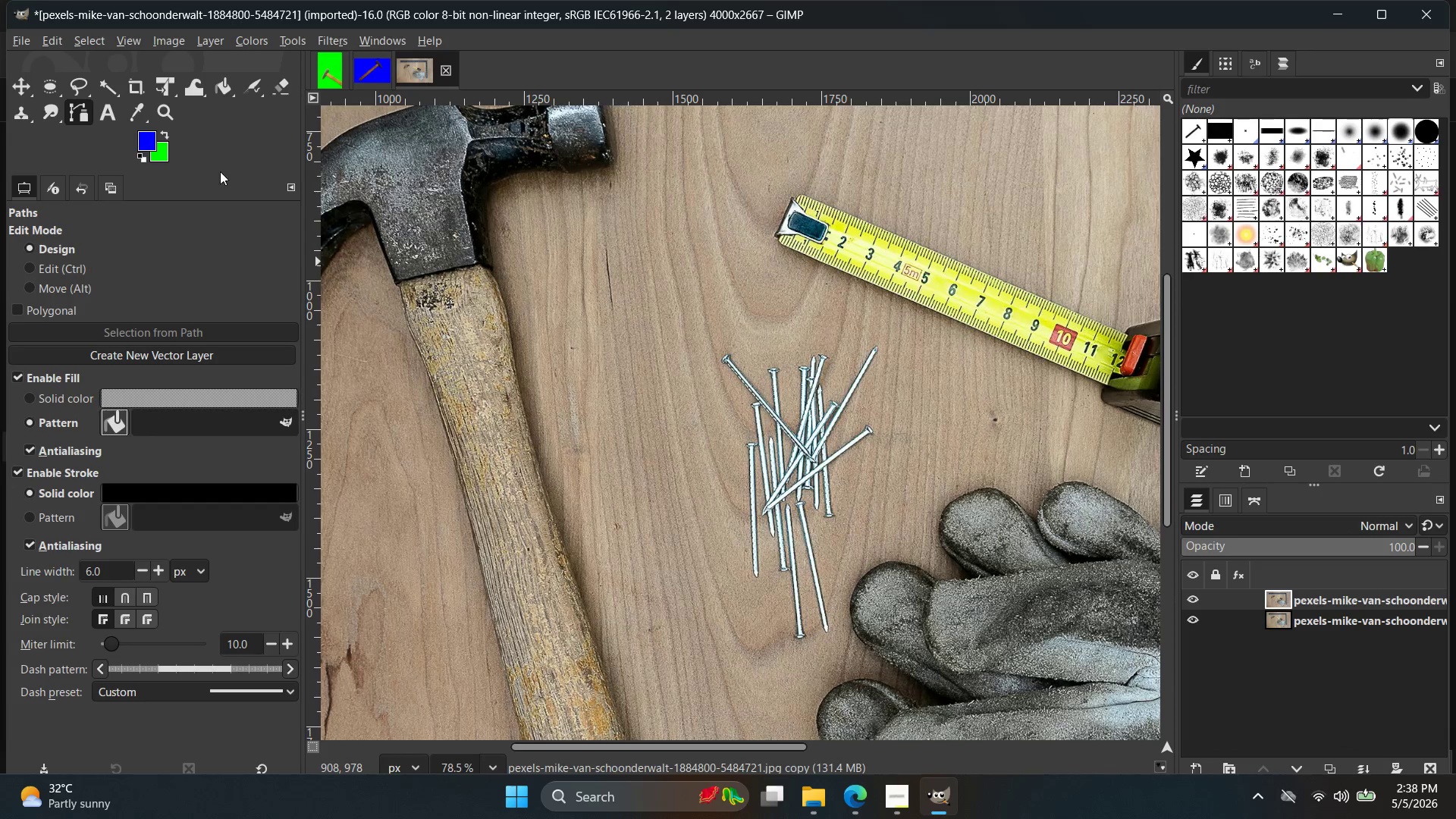 
hold_key(key=ControlLeft, duration=0.5)
 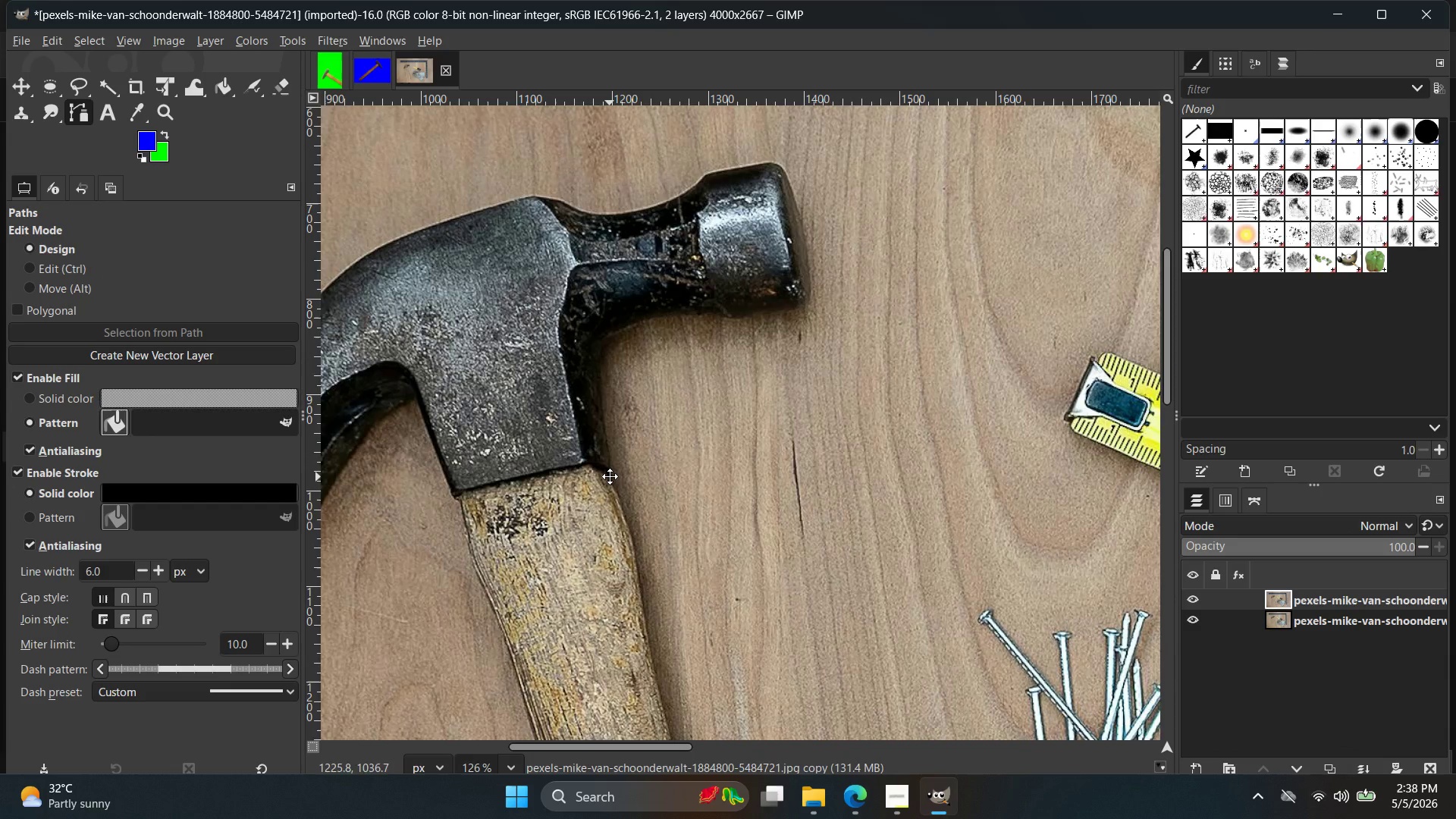 
hold_key(key=Space, duration=0.59)
 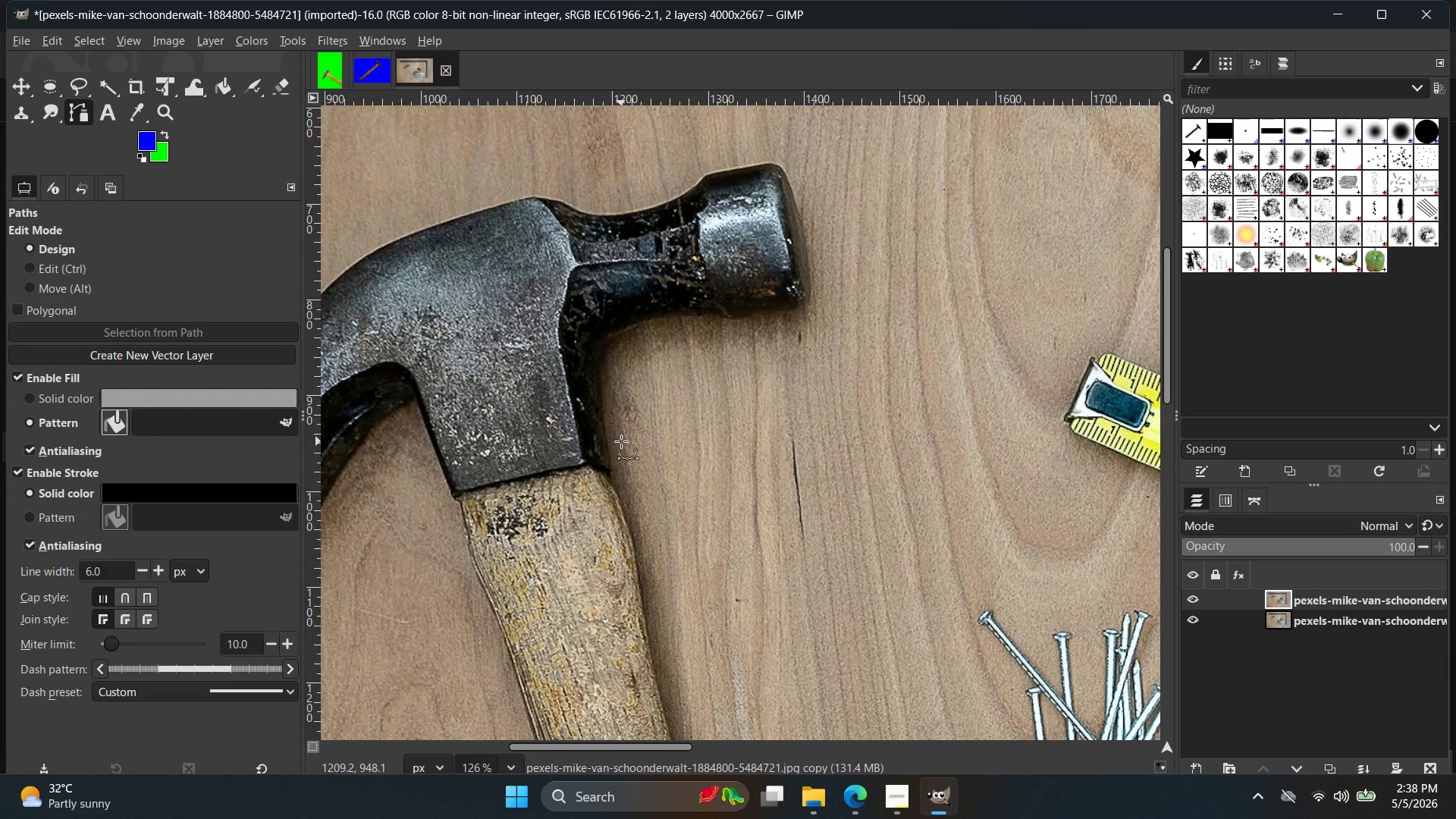 
scroll: coordinate [480, 312], scroll_direction: up, amount: 5.0
 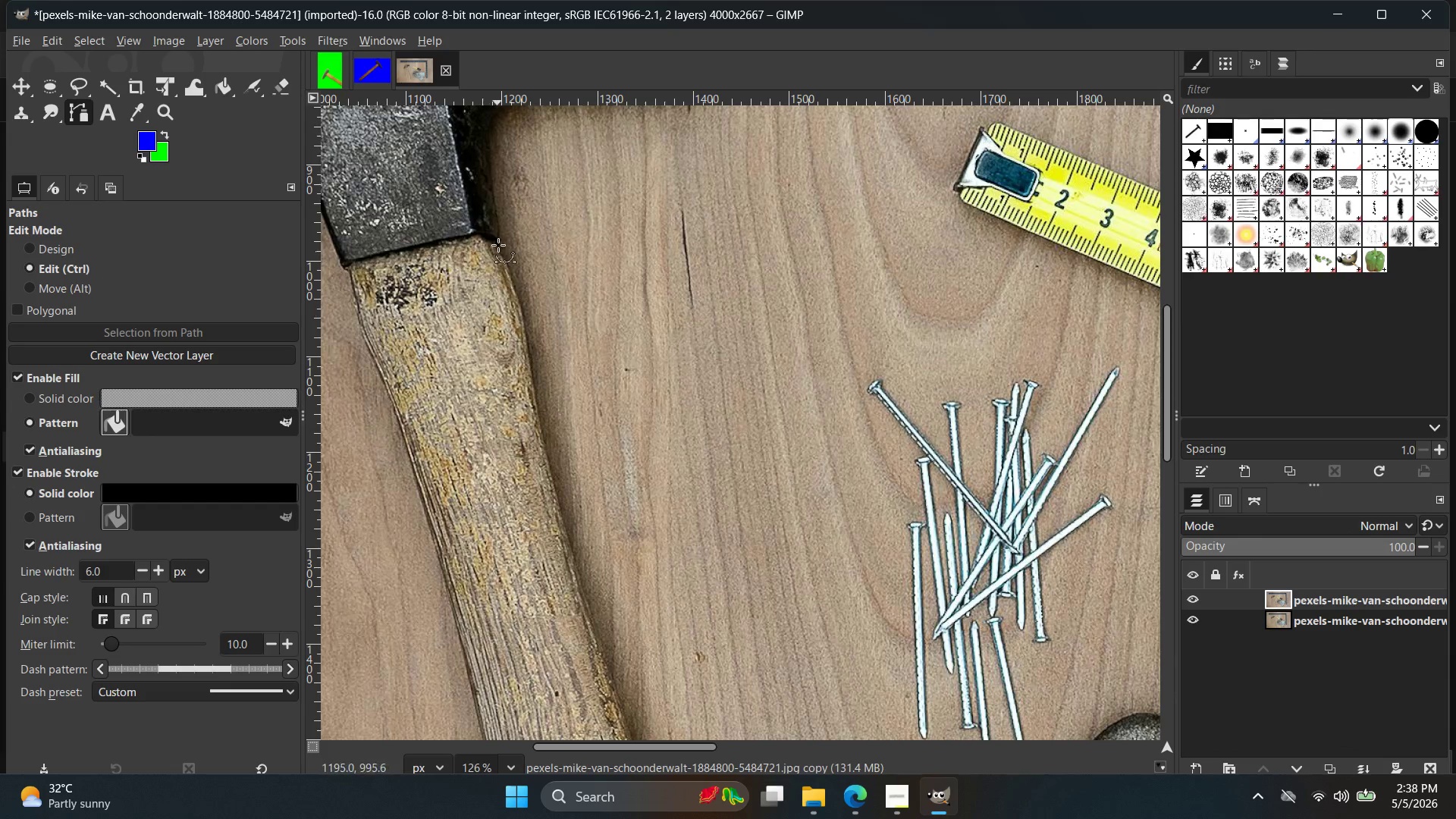 
hold_key(key=ControlLeft, duration=0.64)
scroll: coordinate [621, 435], scroll_direction: up, amount: 3.0
 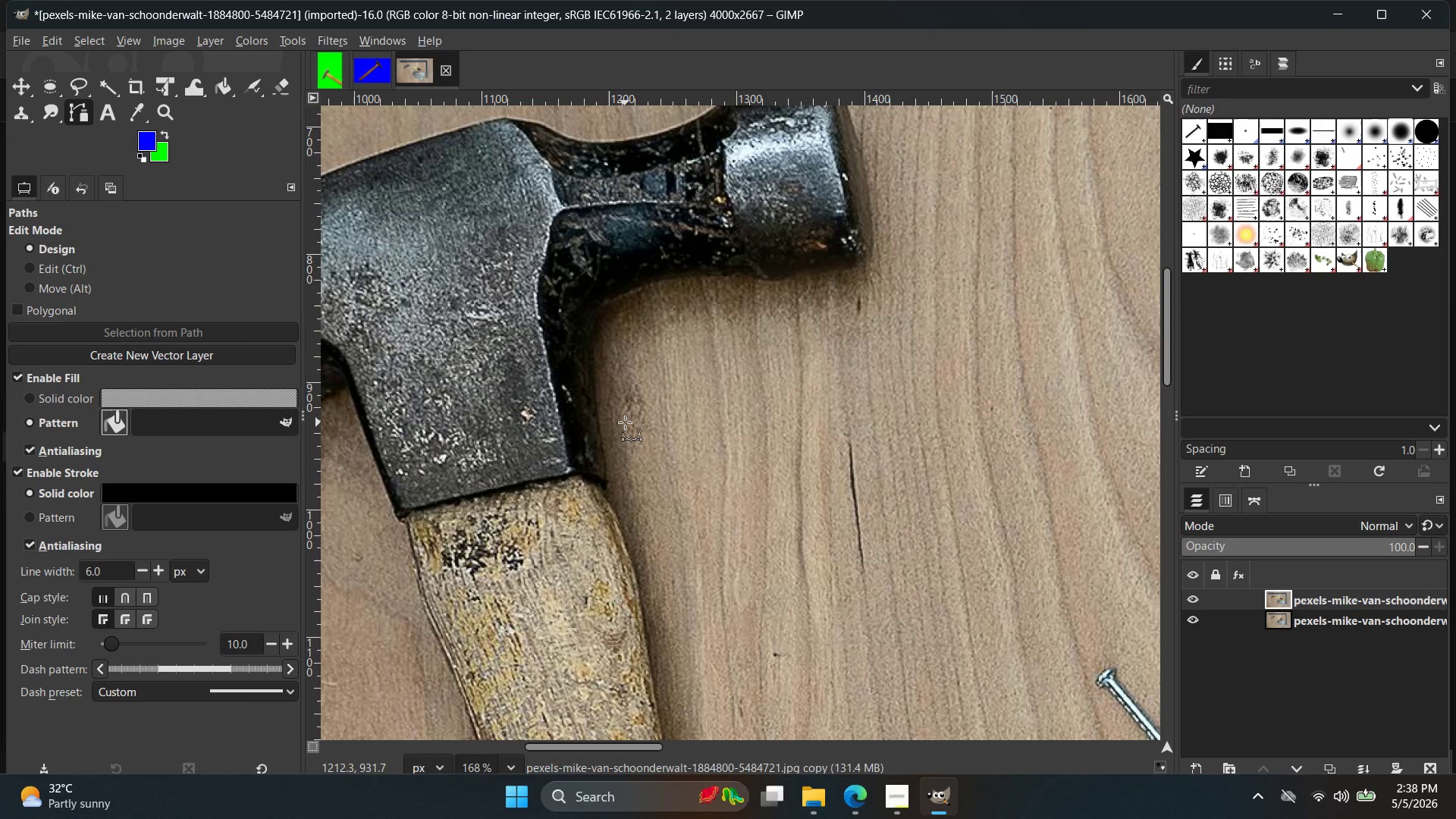 
hold_key(key=ControlLeft, duration=0.47)
 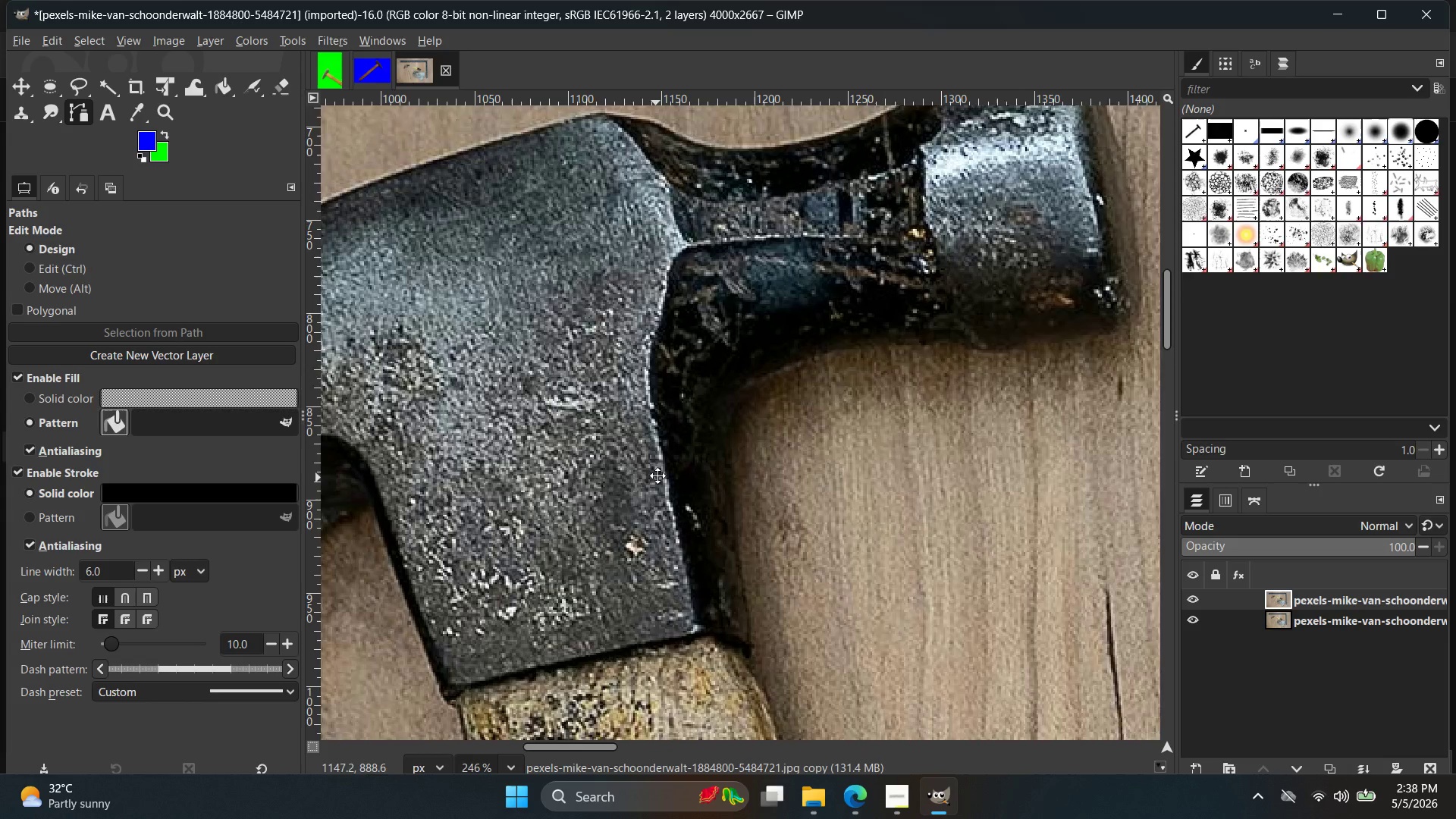 
hold_key(key=Space, duration=0.39)
 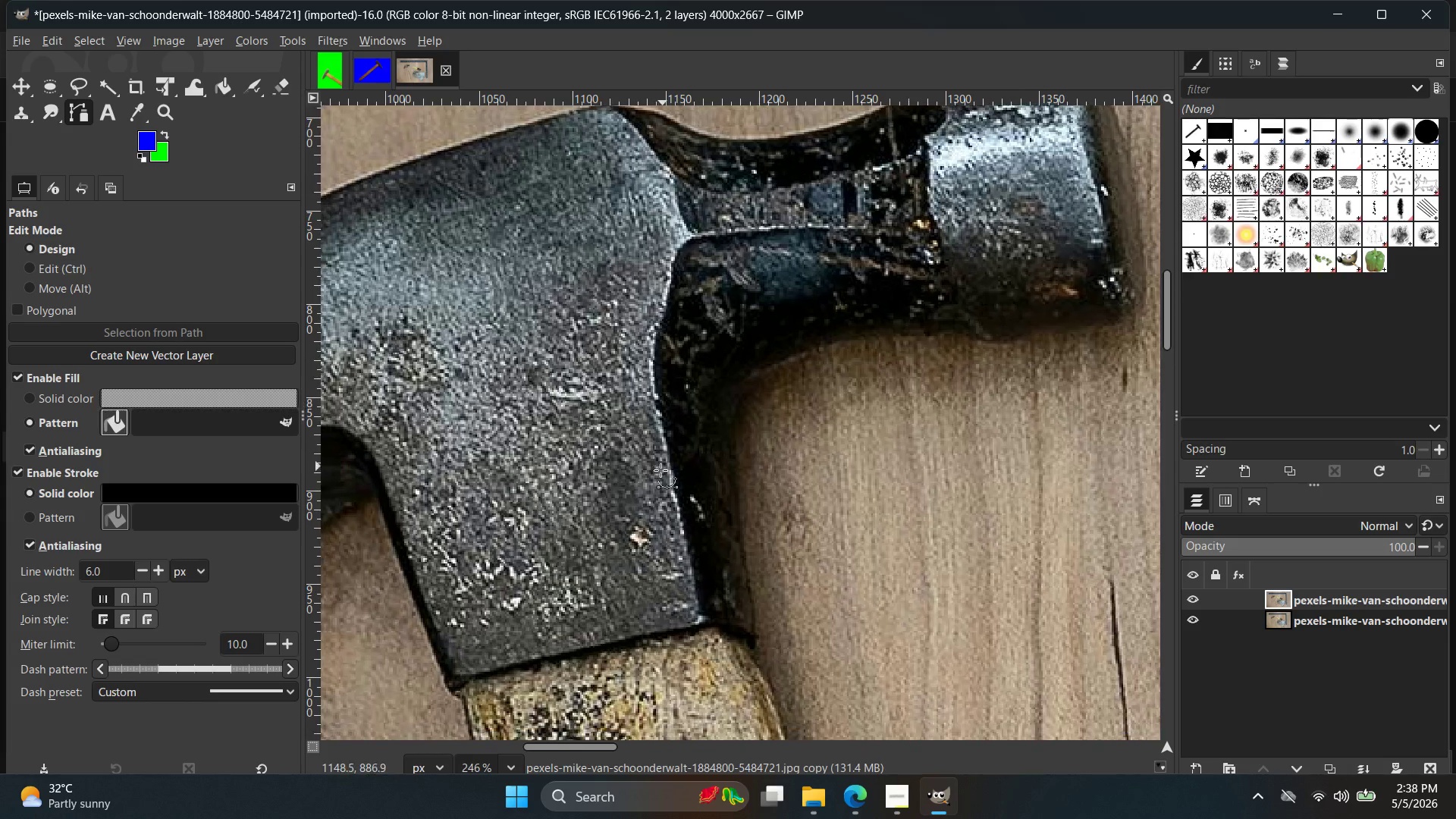 
scroll: coordinate [544, 391], scroll_direction: up, amount: 4.0
 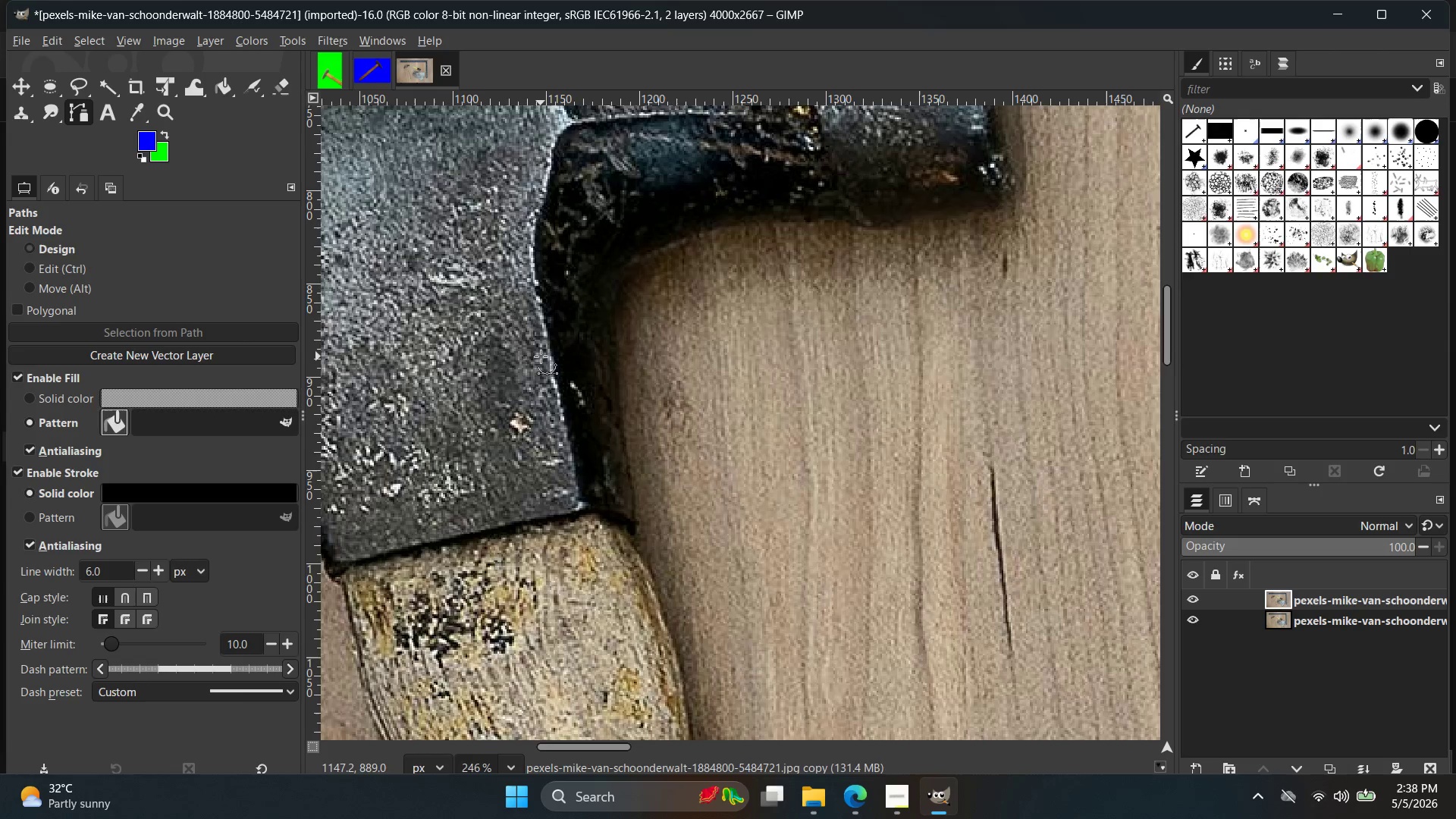 
hold_key(key=ControlLeft, duration=0.98)
 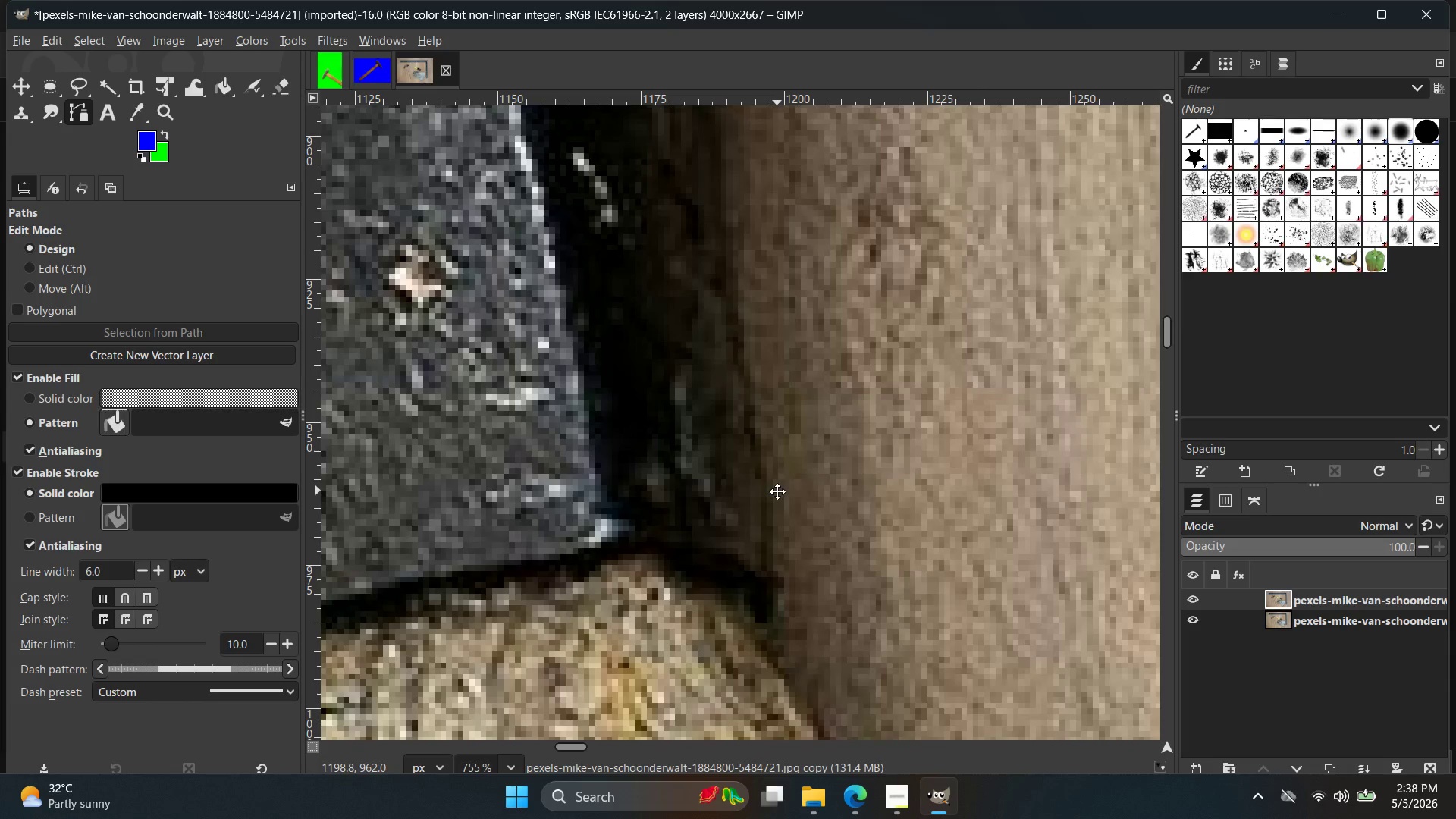 
hold_key(key=Space, duration=0.47)
 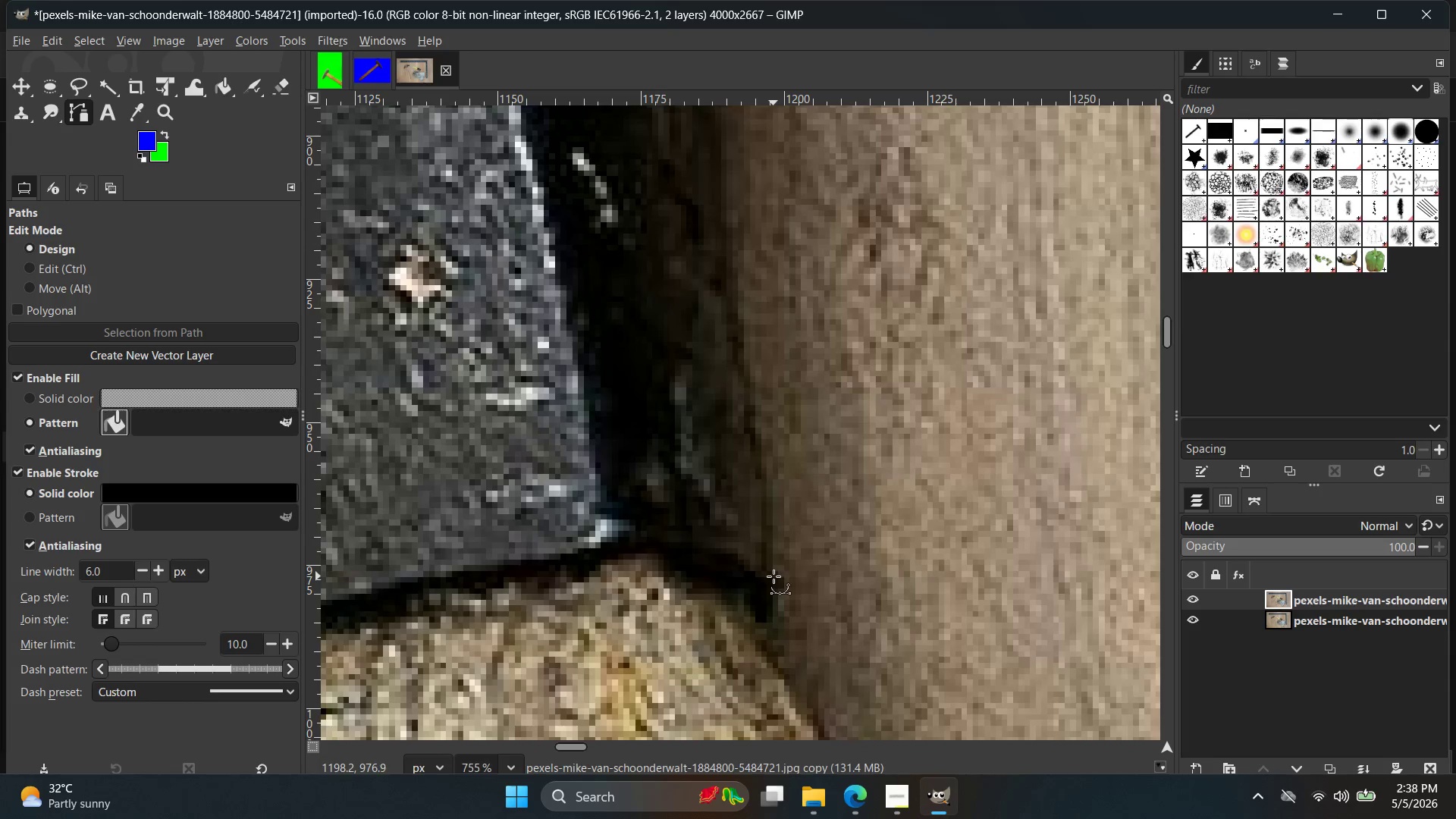 
scroll: coordinate [790, 632], scroll_direction: up, amount: 12.0
 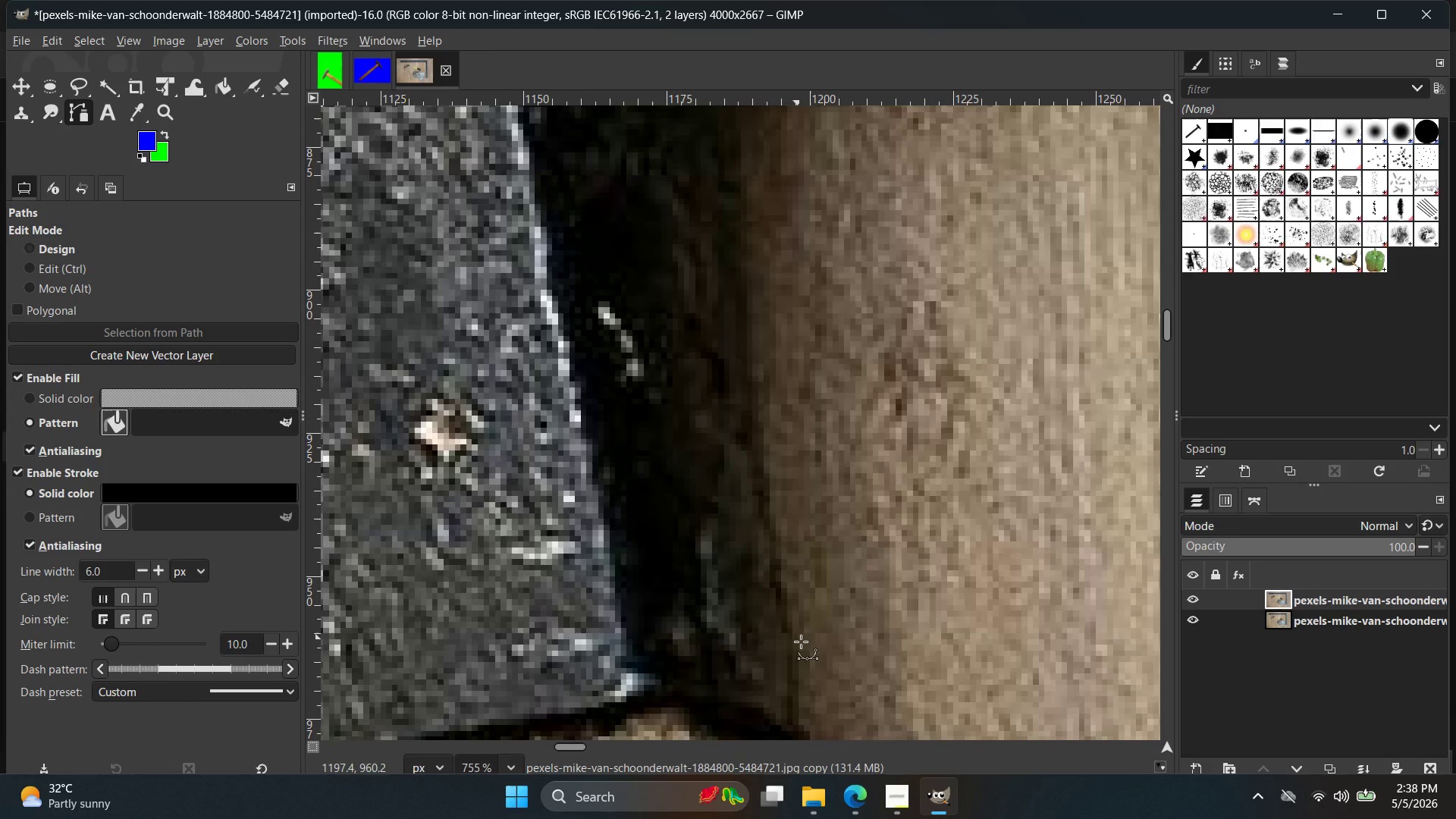 
left_click([774, 576])
 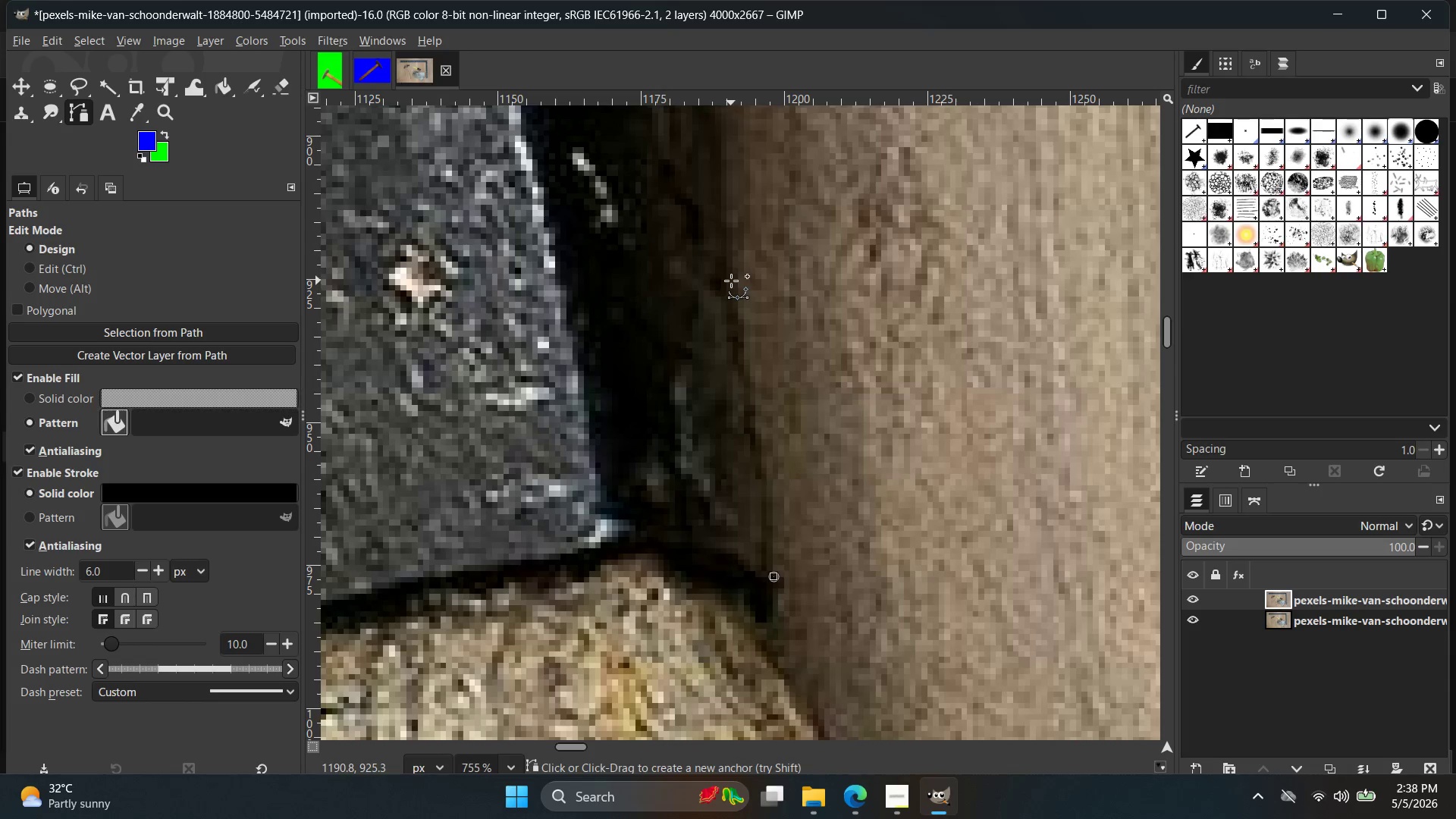 
left_click_drag(start_coordinate=[734, 271], to_coordinate=[732, 222])
 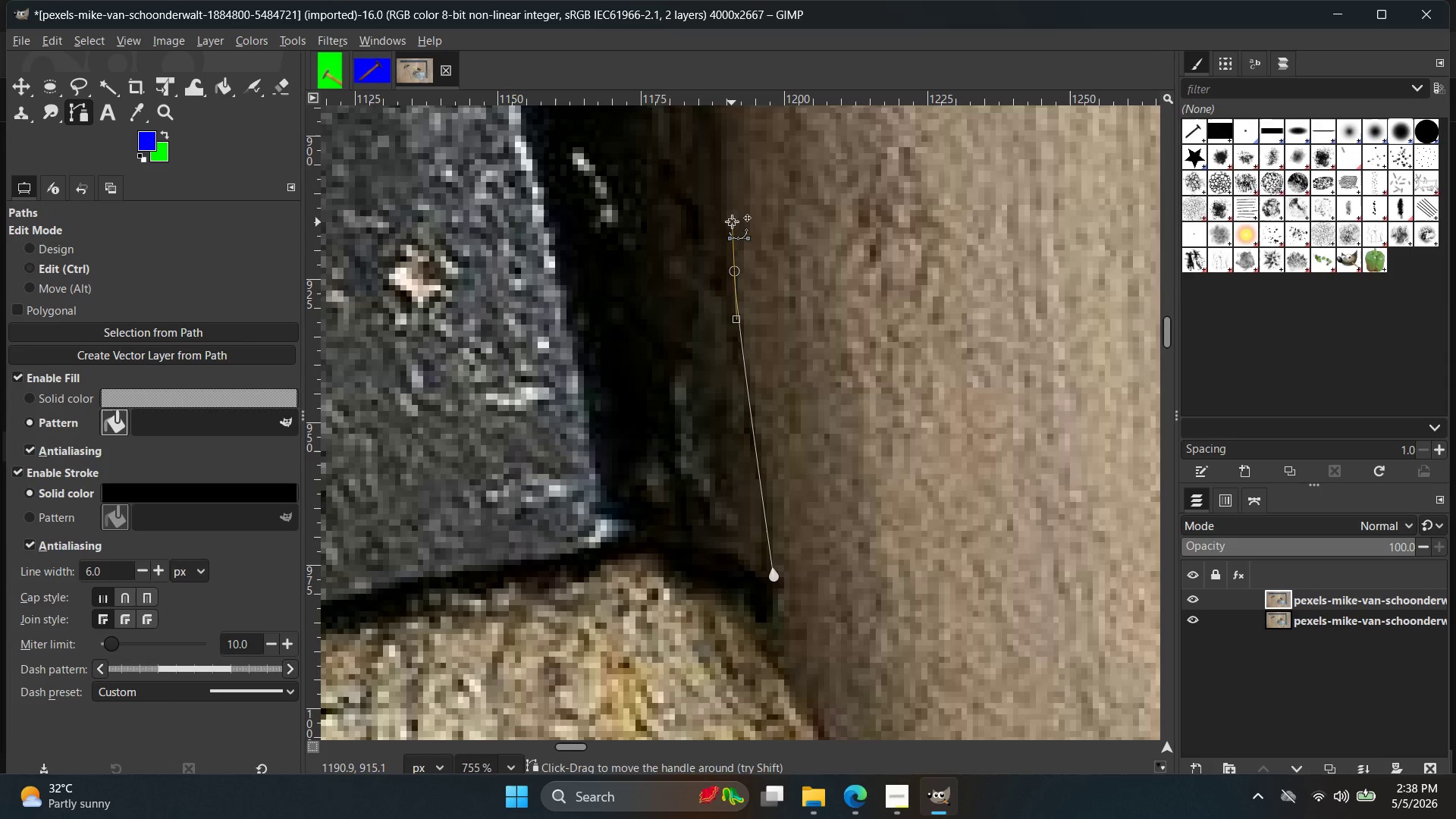 
key(Control+Z)
 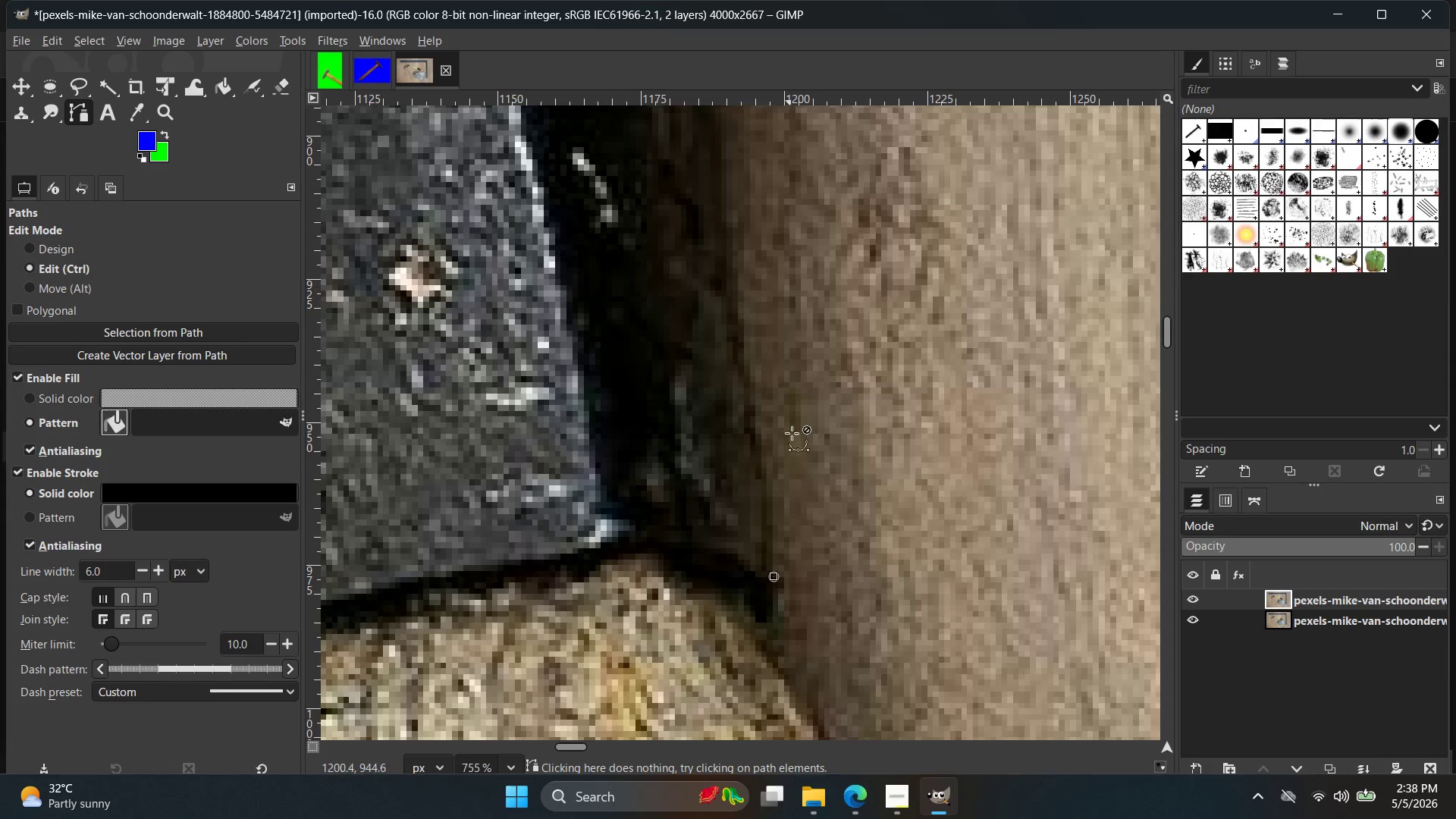 
key(Control+ControlLeft)
 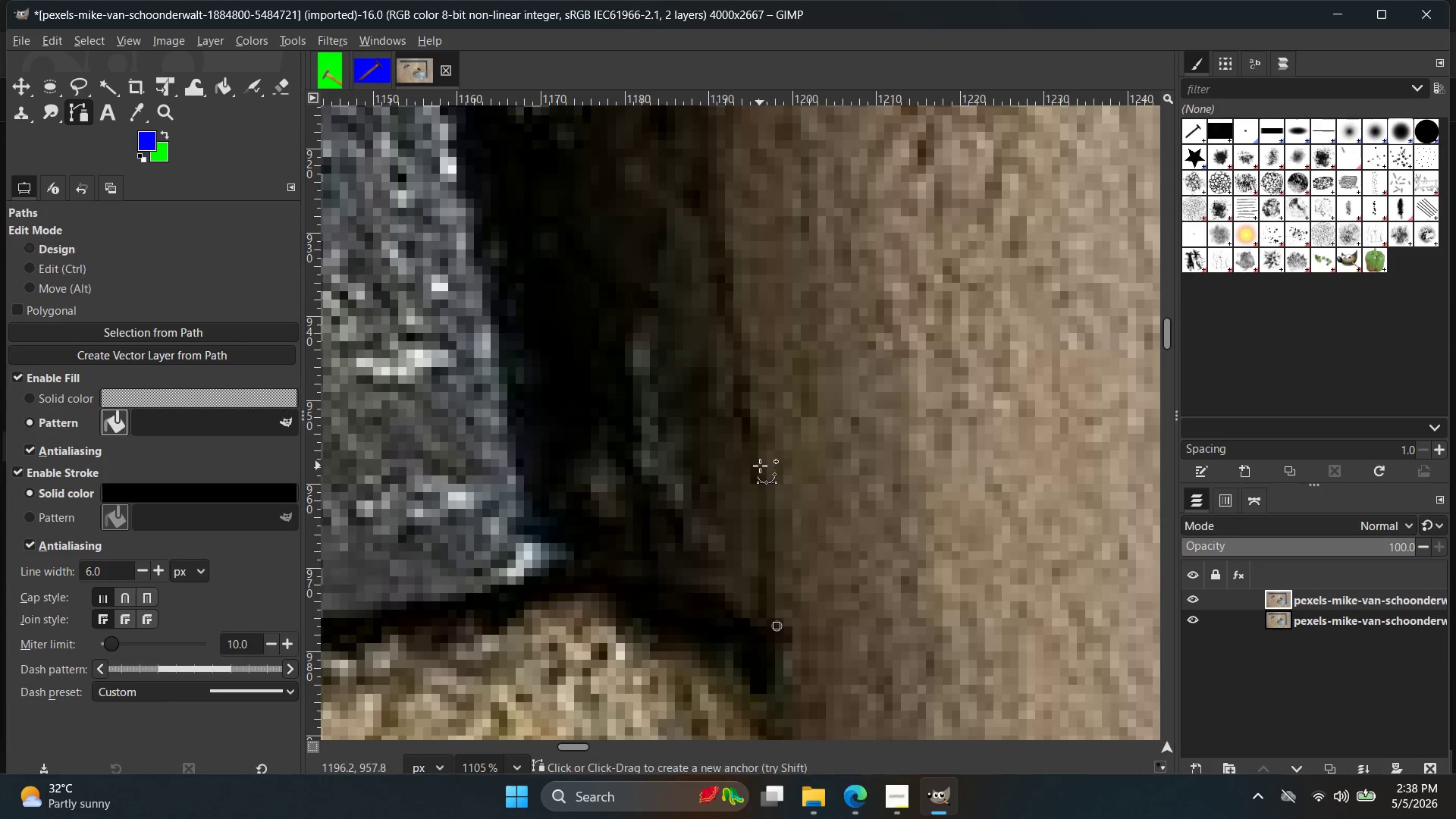 
left_click_drag(start_coordinate=[761, 457], to_coordinate=[750, 393])
 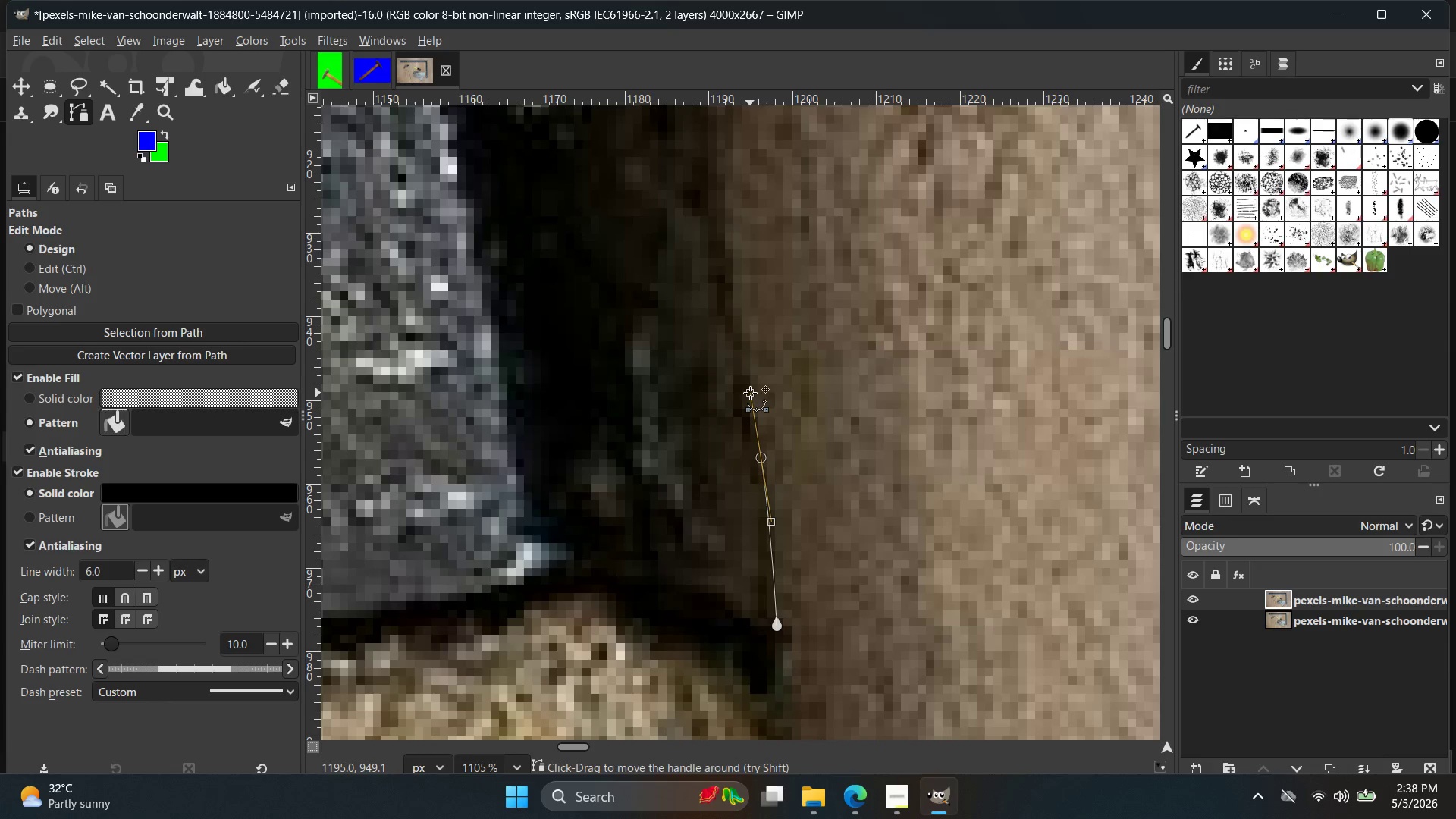 
scroll: coordinate [764, 470], scroll_direction: up, amount: 4.0
 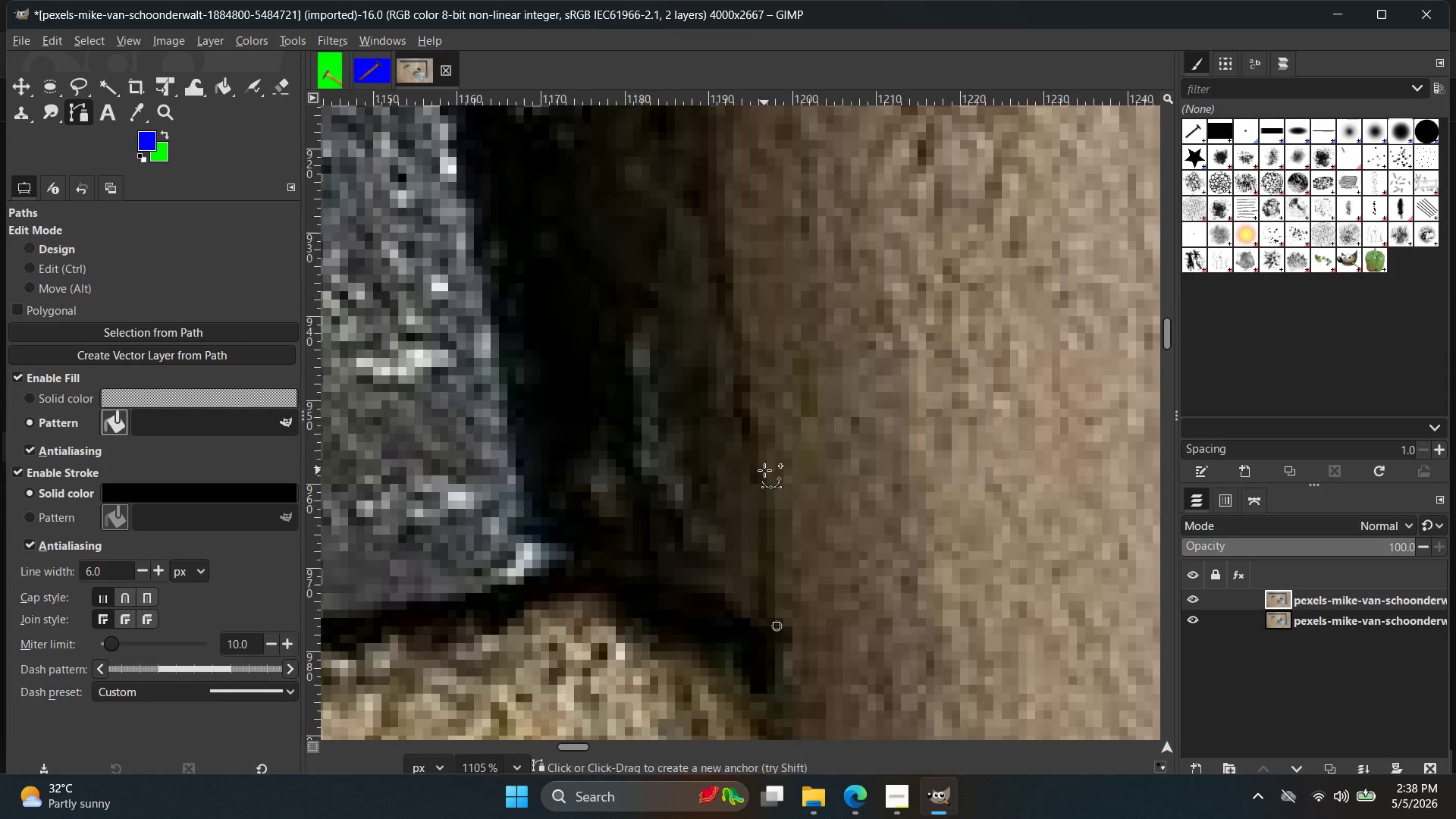 
left_click_drag(start_coordinate=[750, 393], to_coordinate=[761, 456])
 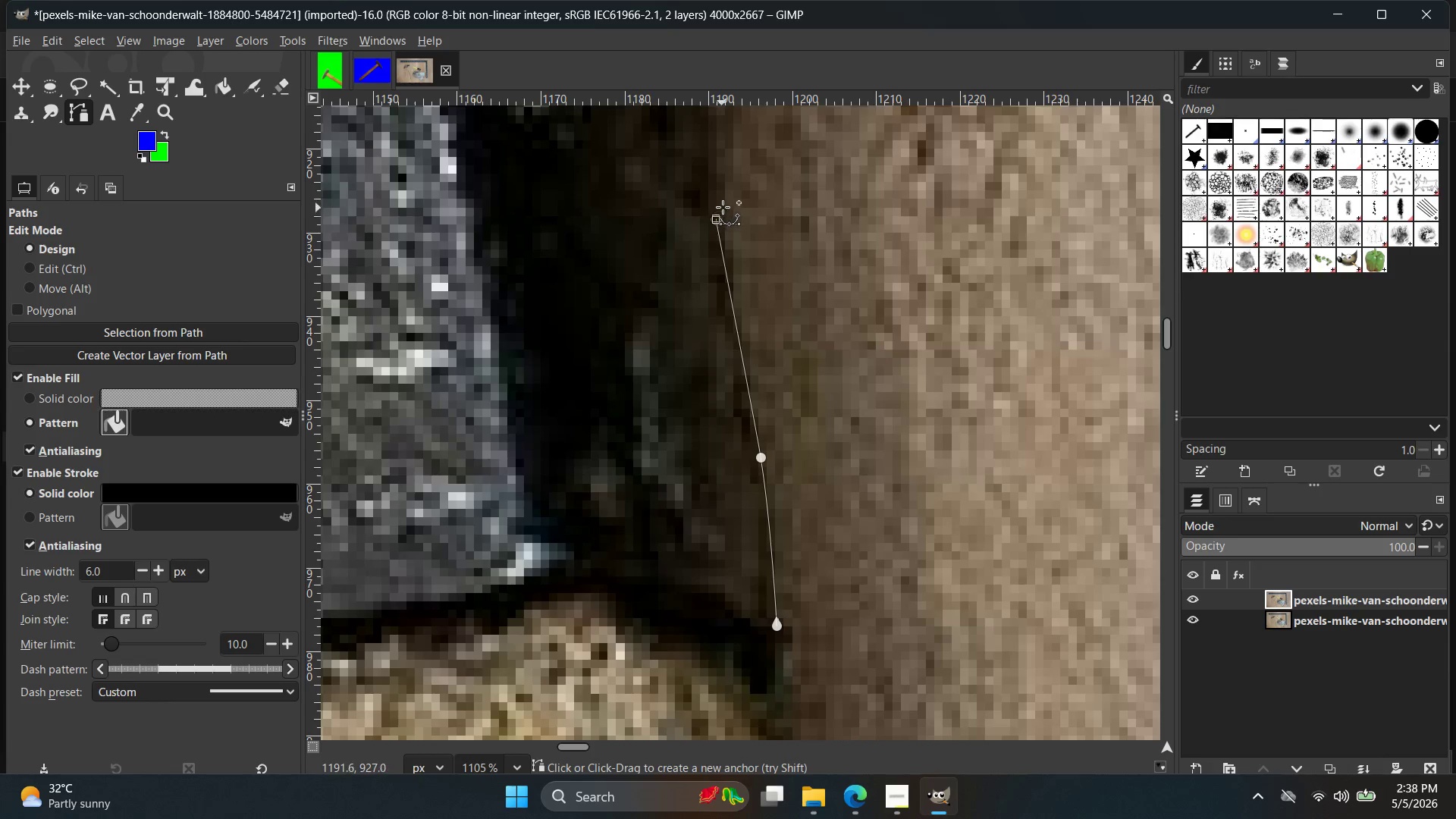 
key(Control+Z)
 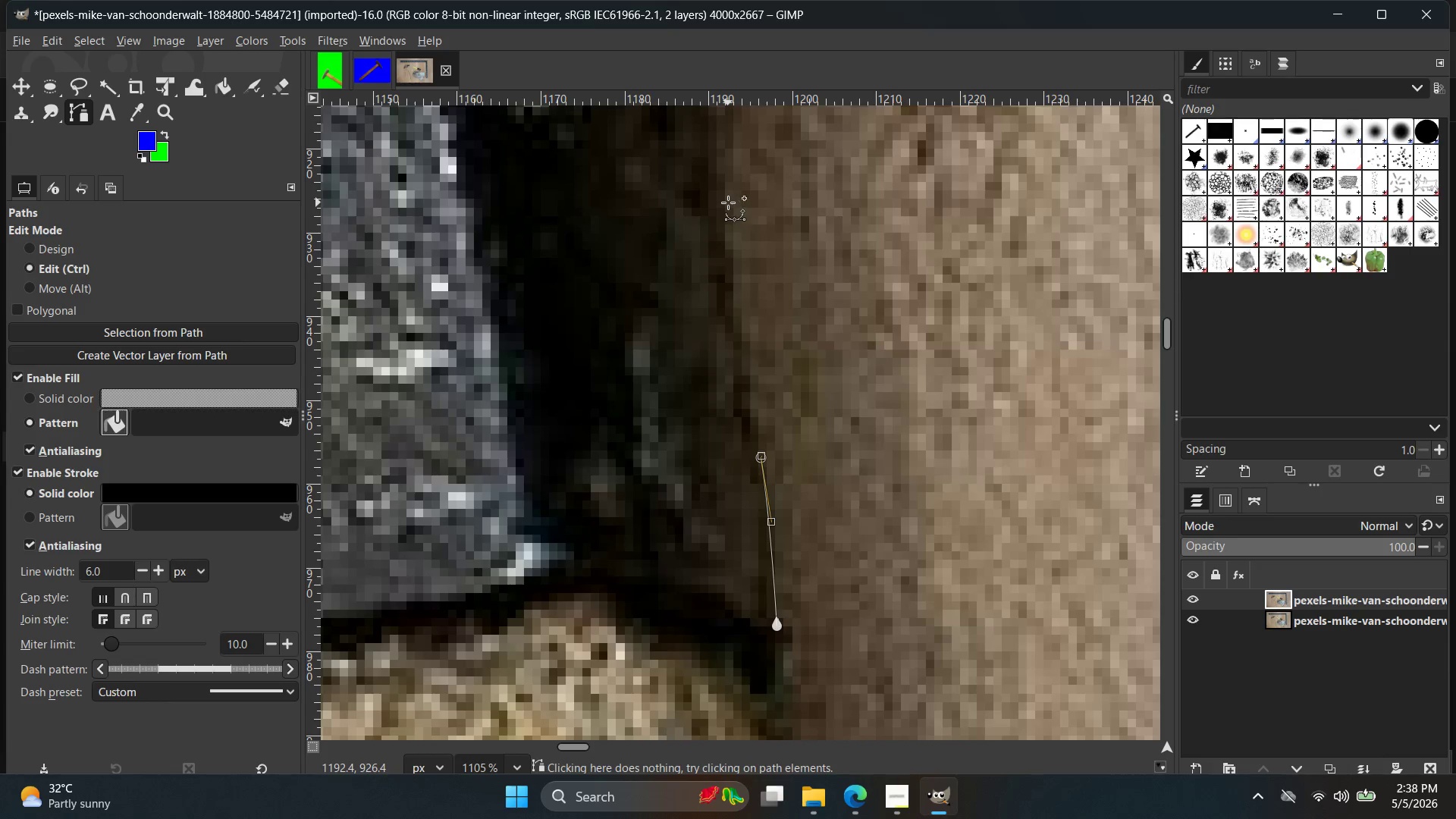 
left_click([728, 202])
 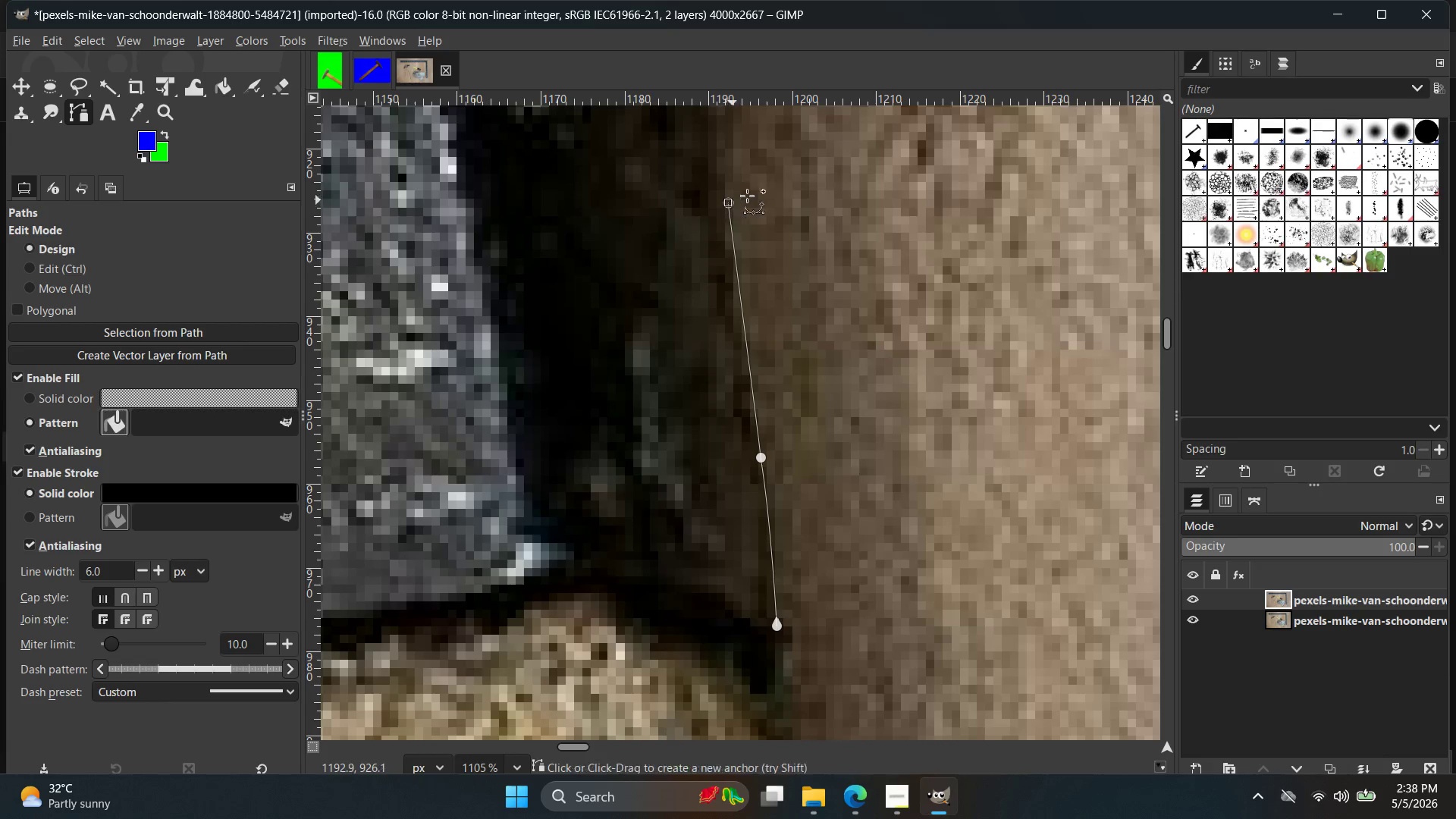 
hold_key(key=ControlLeft, duration=0.39)
 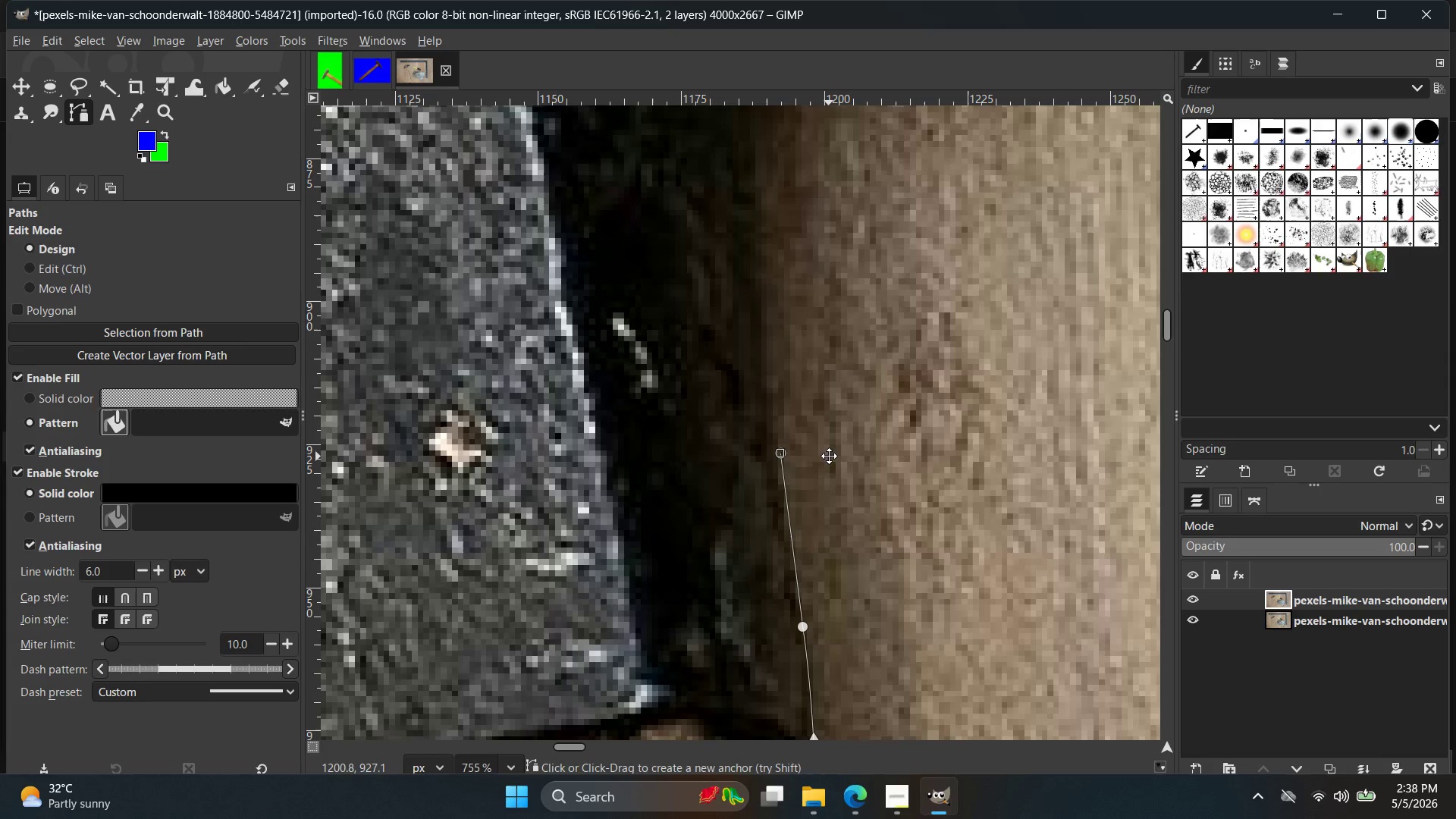 
hold_key(key=Space, duration=0.42)
 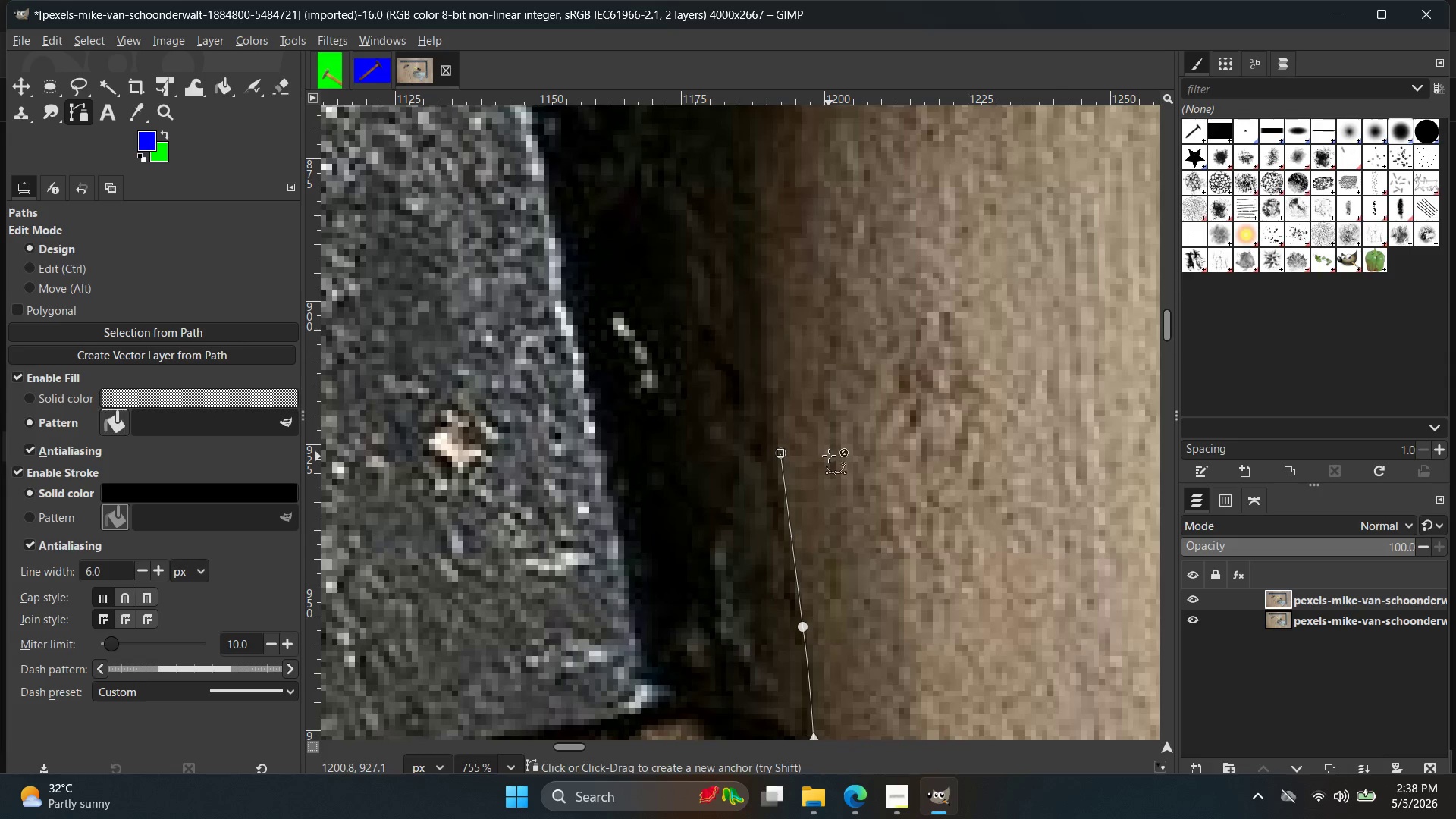 
scroll: coordinate [791, 185], scroll_direction: down, amount: 4.0
 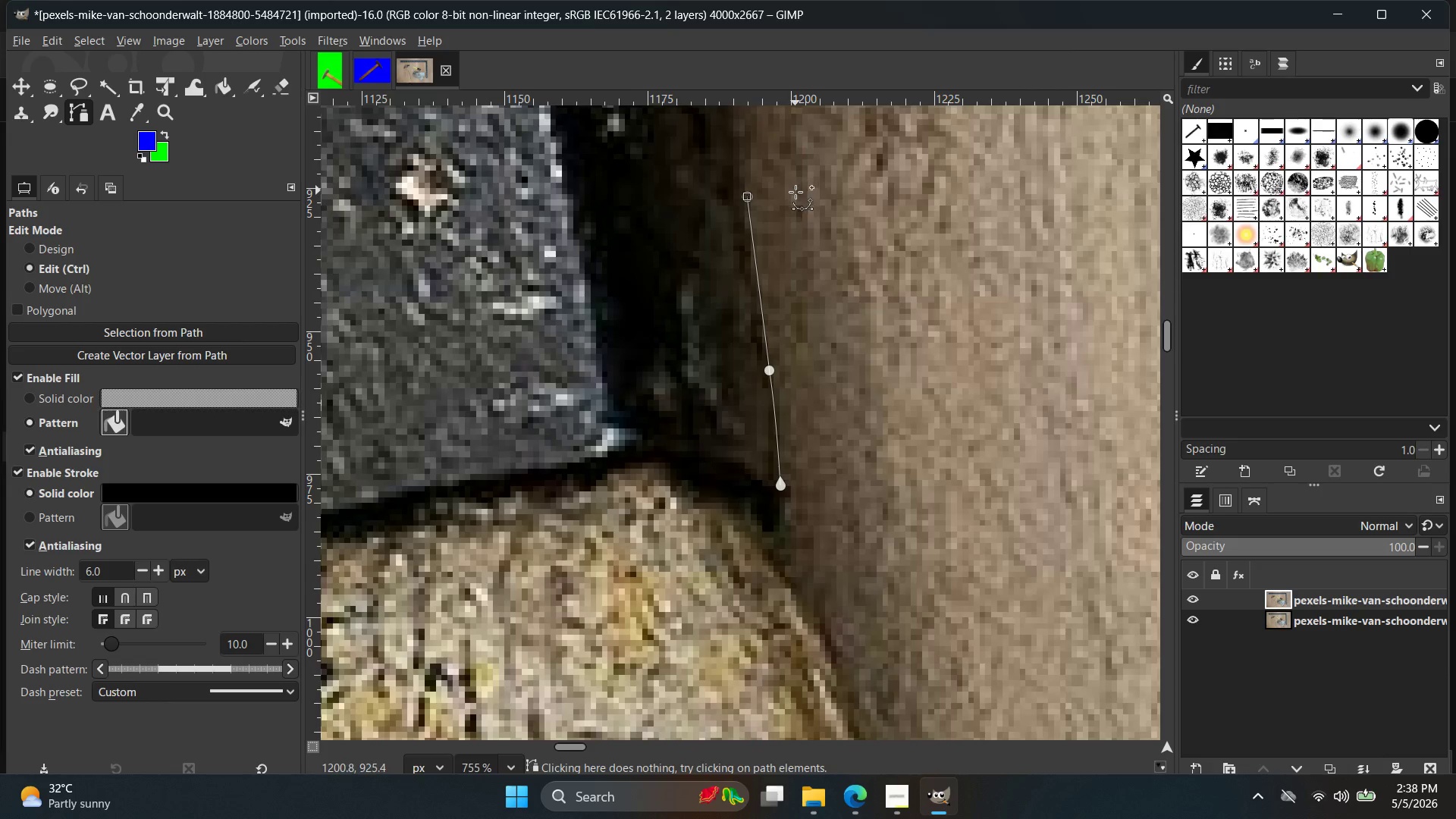 
hold_key(key=ControlLeft, duration=0.42)
scroll: coordinate [810, 445], scroll_direction: up, amount: 1.0
 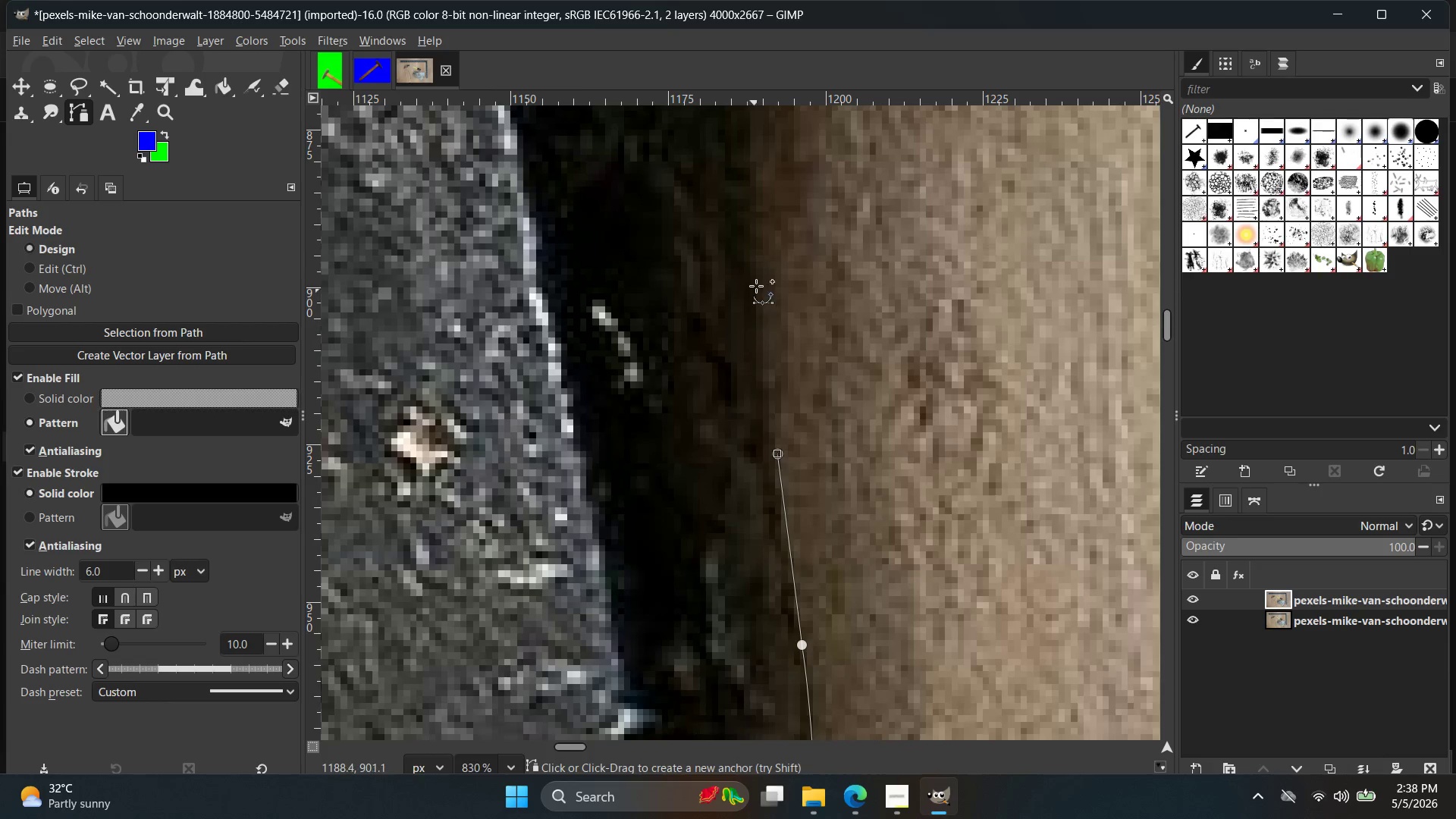 
left_click([755, 273])
 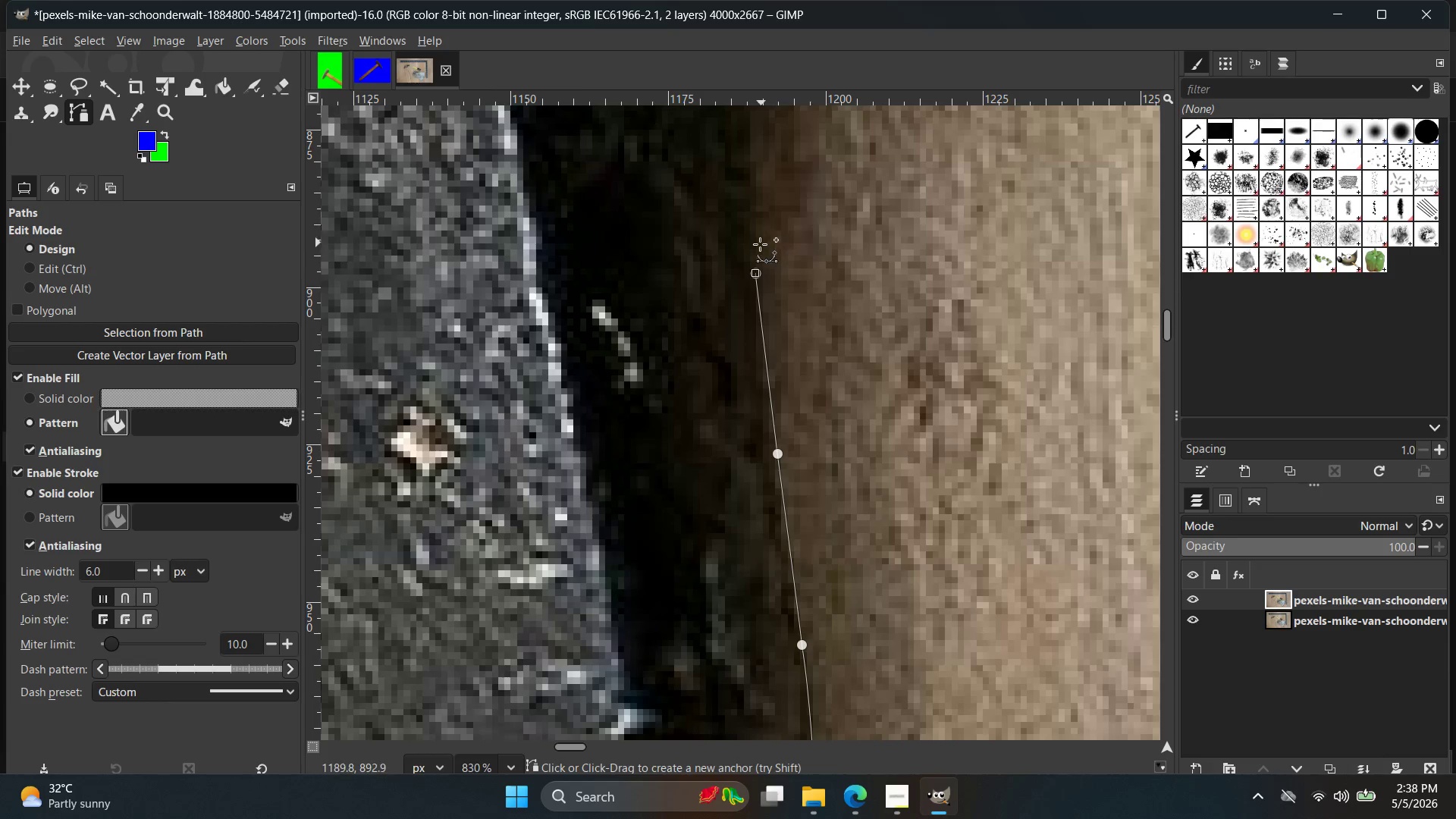 
hold_key(key=ControlLeft, duration=0.33)
 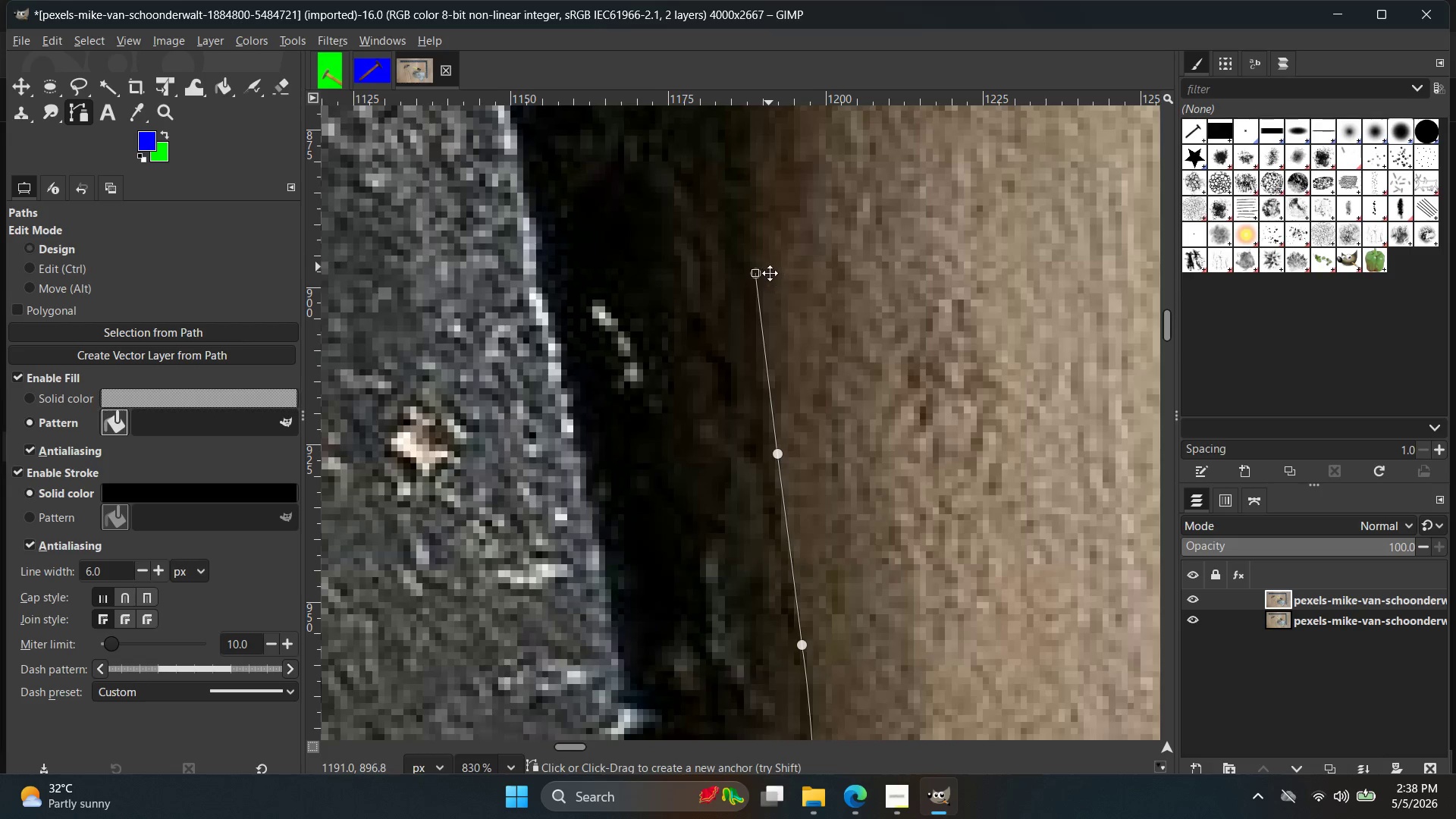 
hold_key(key=Space, duration=0.47)
 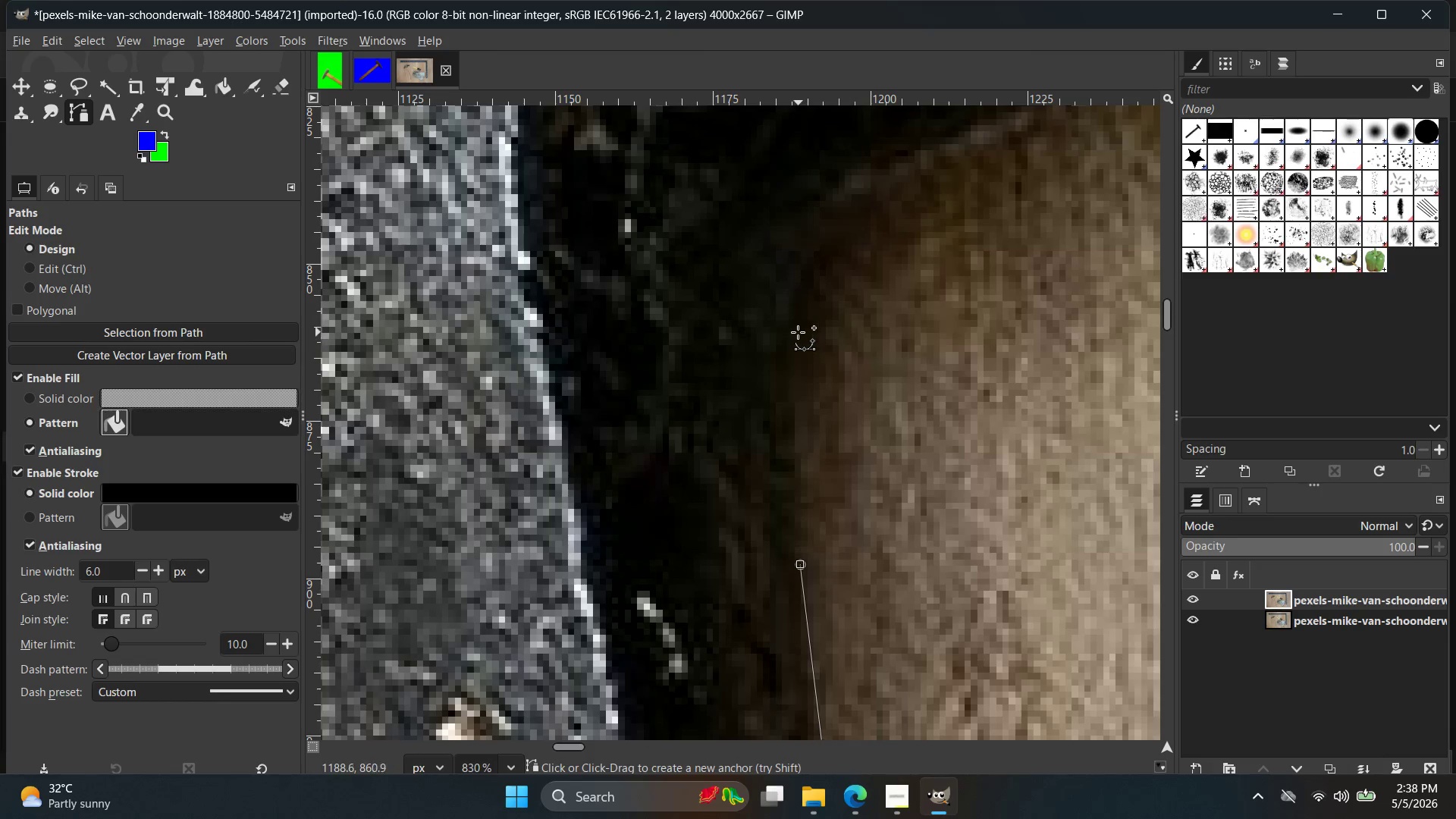 
left_click([795, 320])
 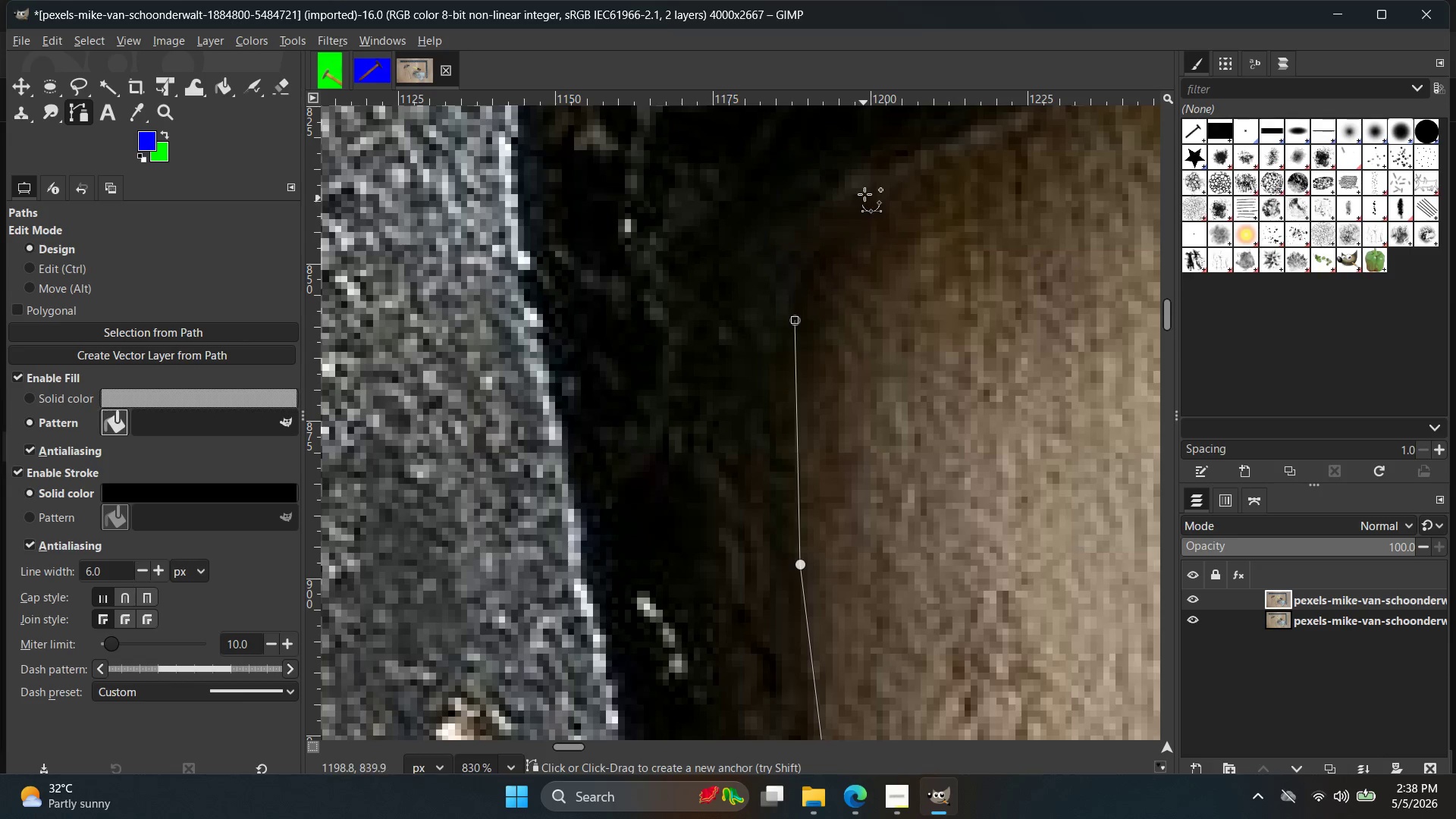 
left_click_drag(start_coordinate=[868, 190], to_coordinate=[947, 148])
 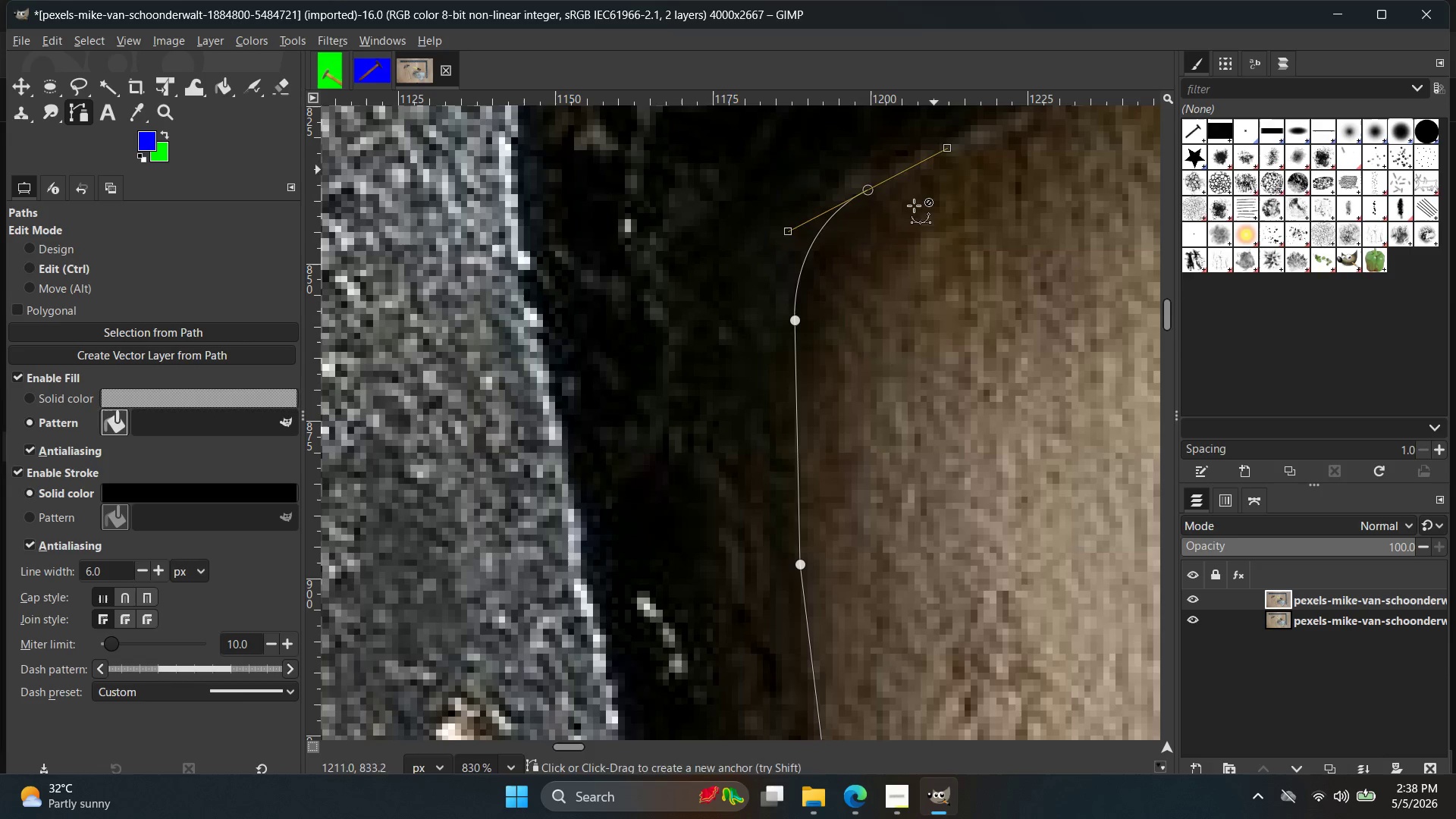 
key(Control+Z)
 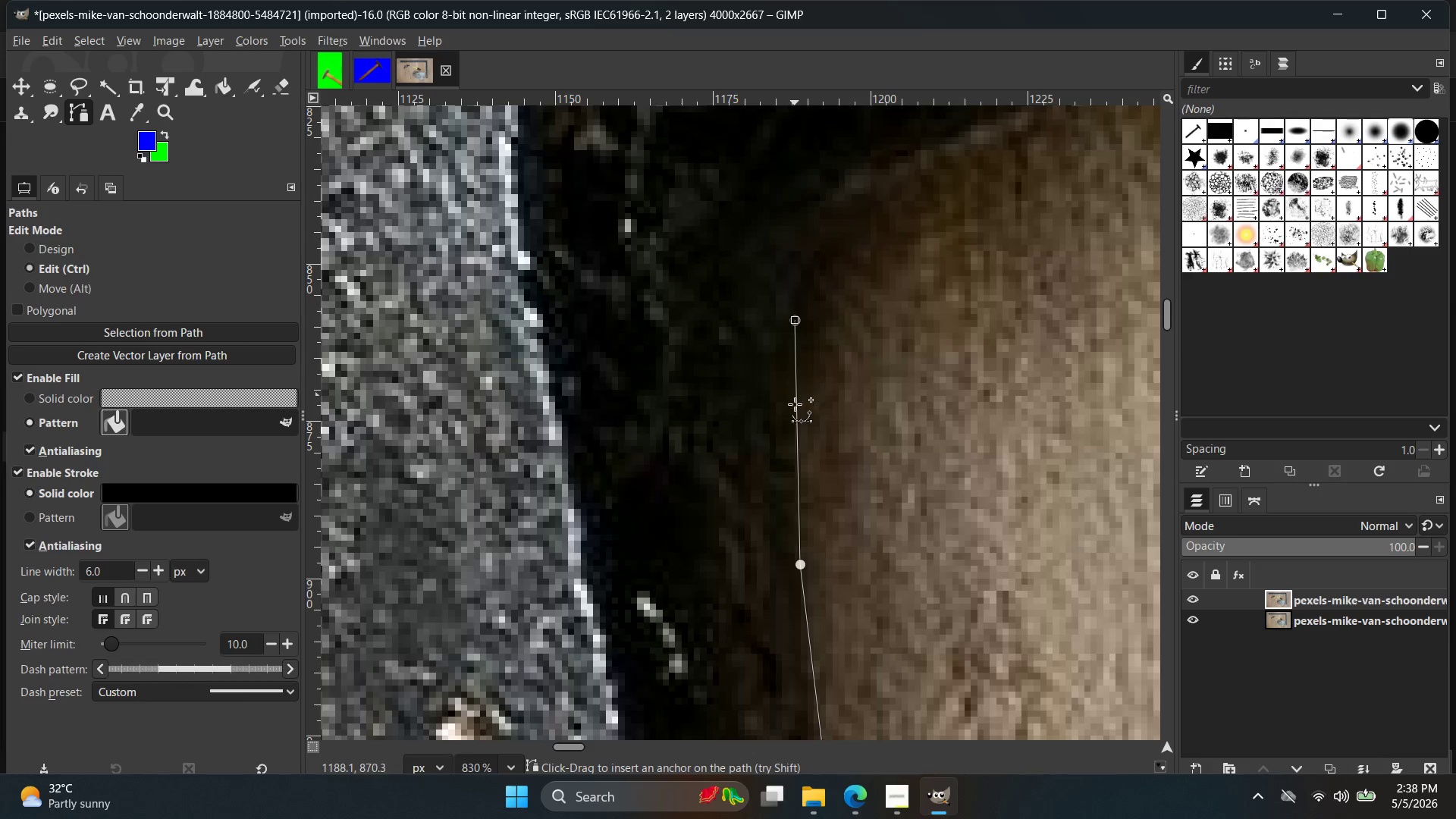 
key(Control+Z)
 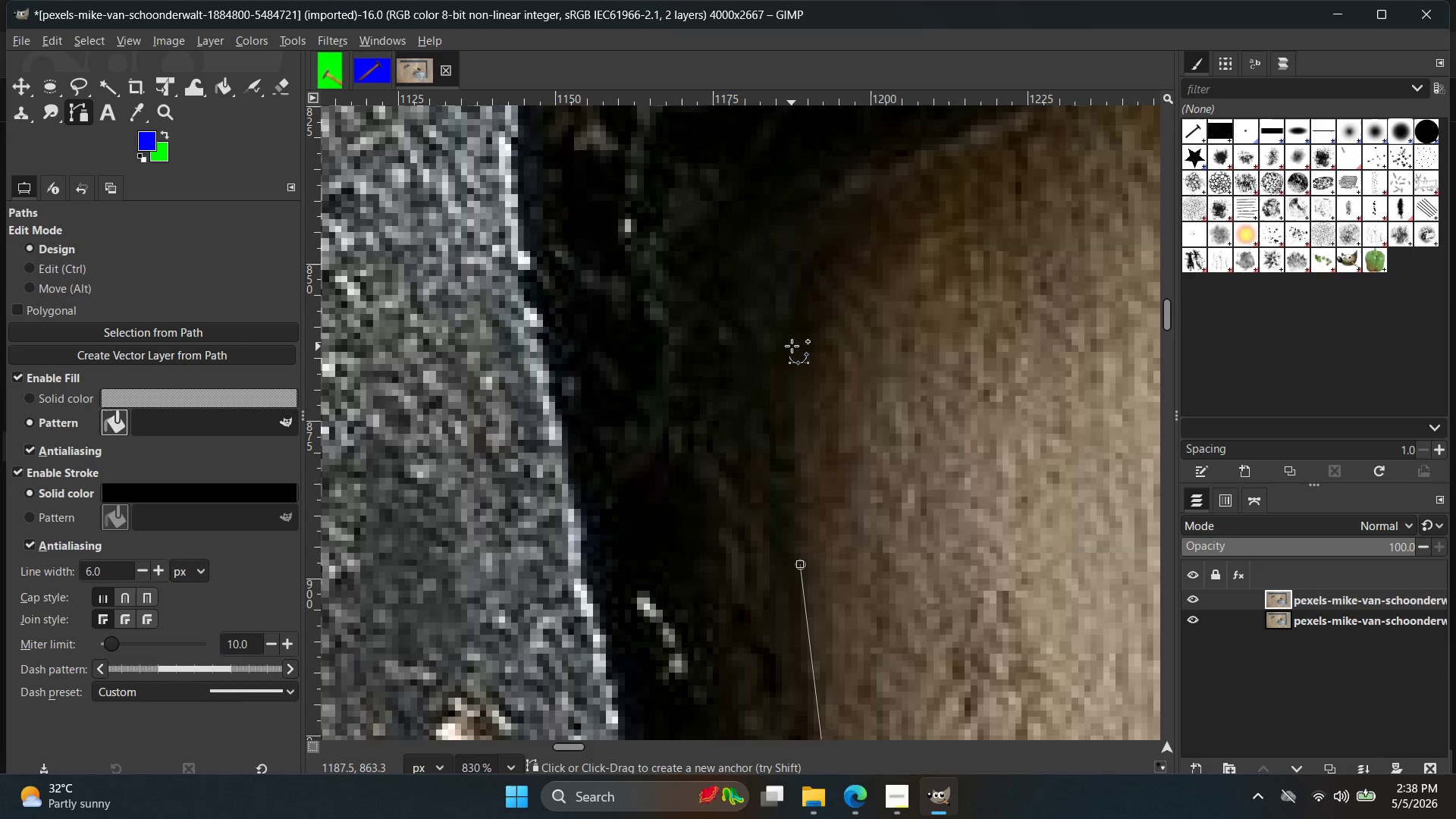 
left_click([782, 354])
 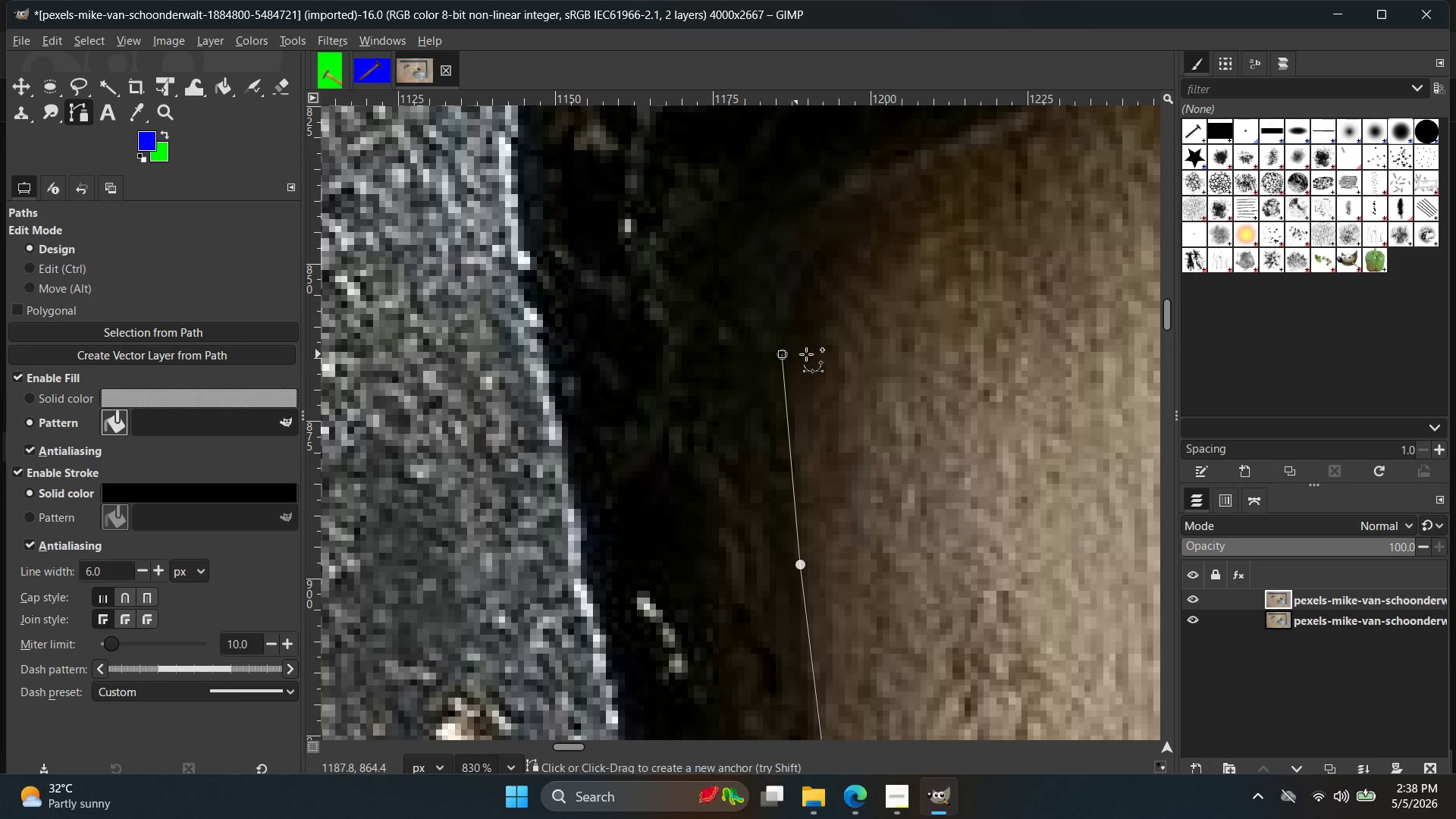 
key(Control+Z)
 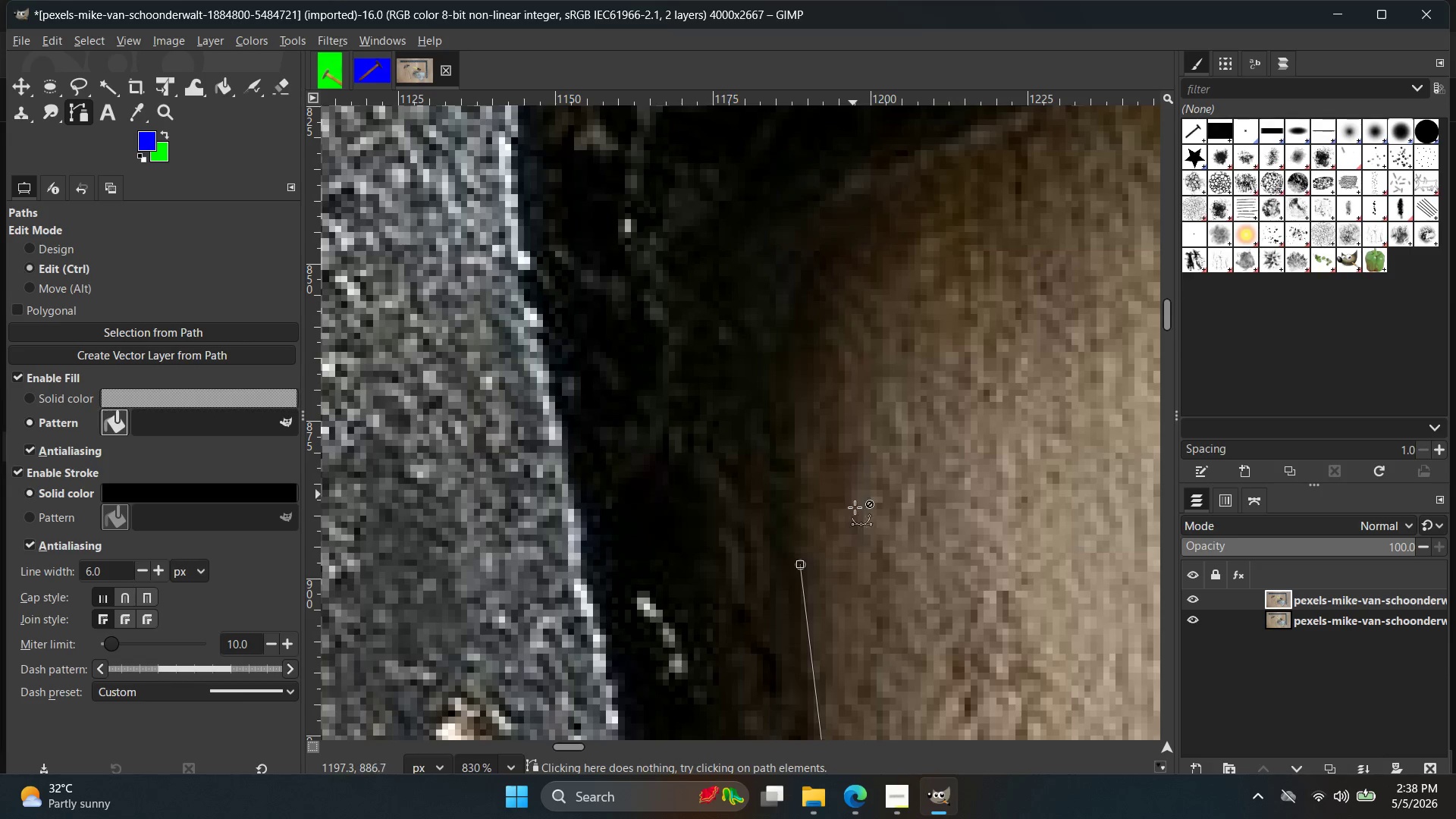 
key(Control+Z)
 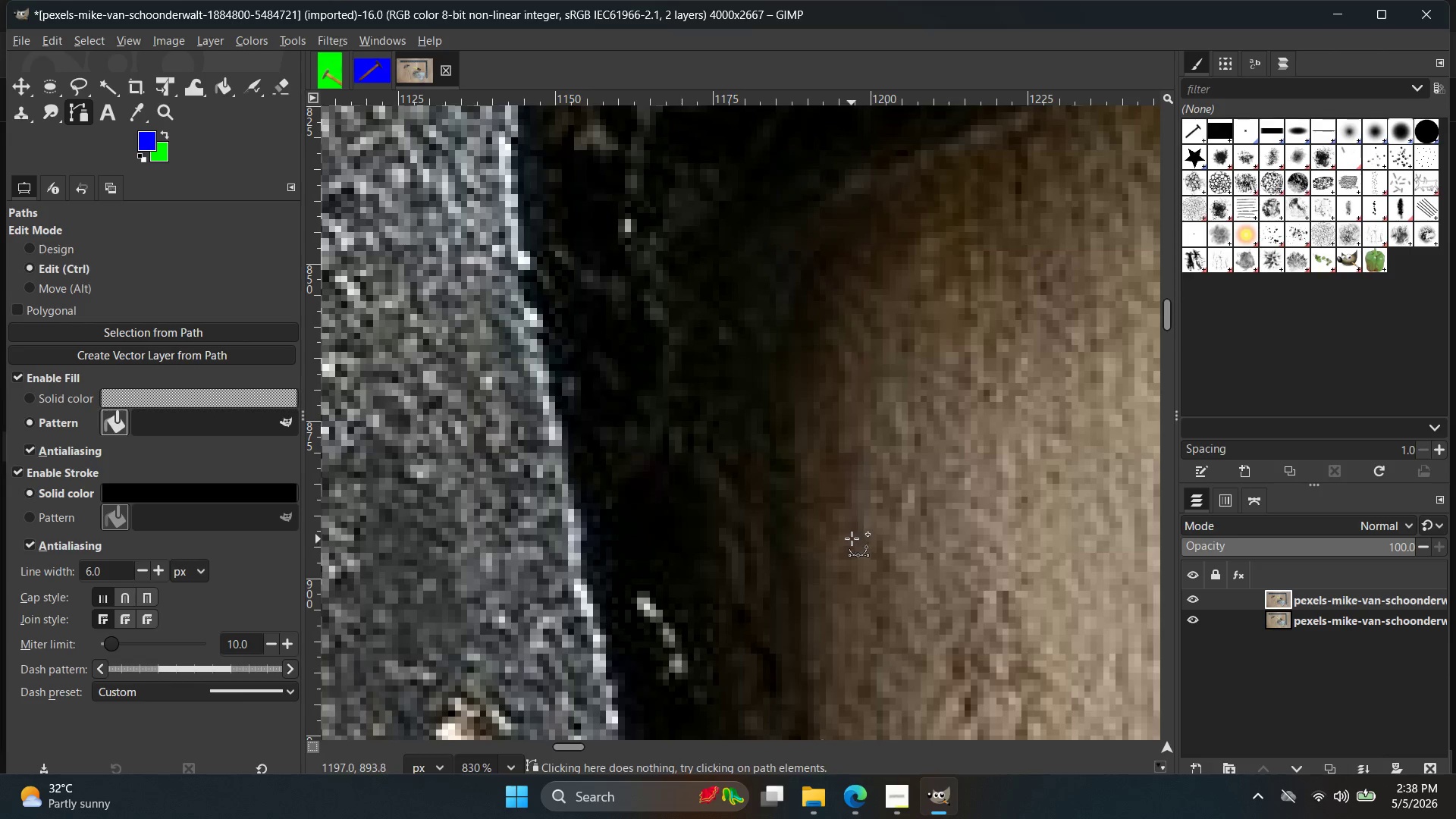 
hold_key(key=Space, duration=0.34)
 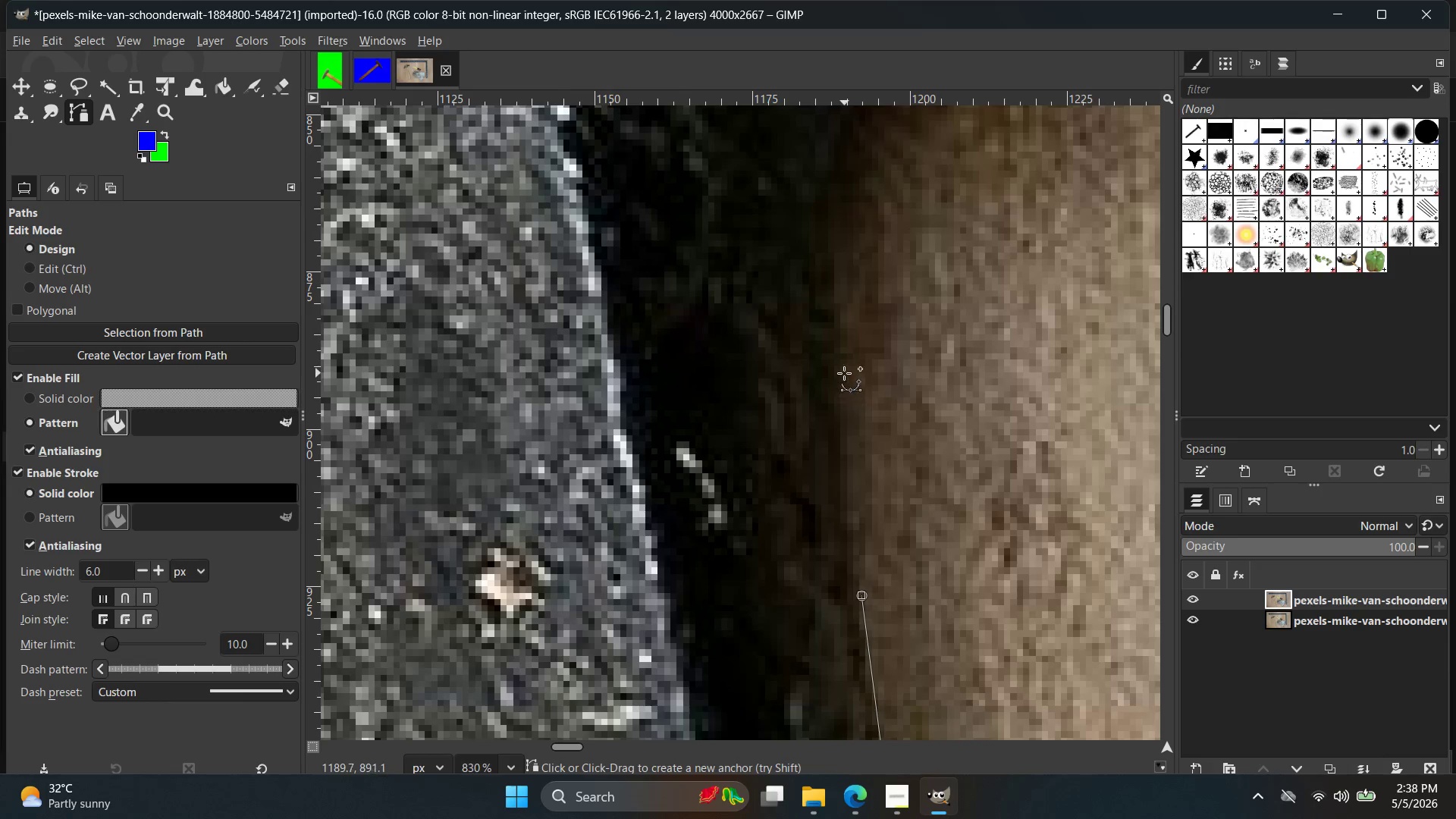 
left_click([839, 365])
 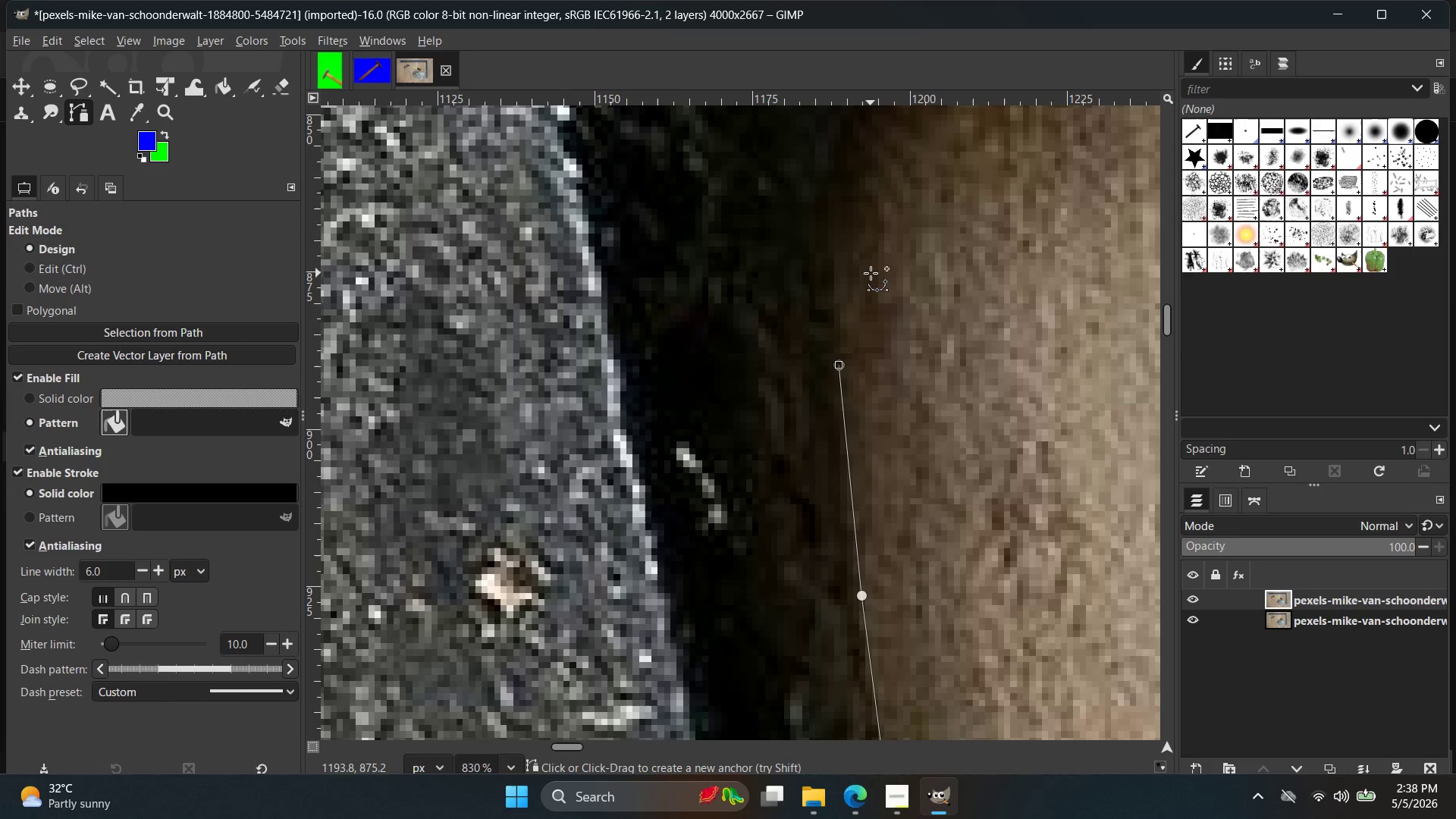 
key(Control+ControlLeft)
 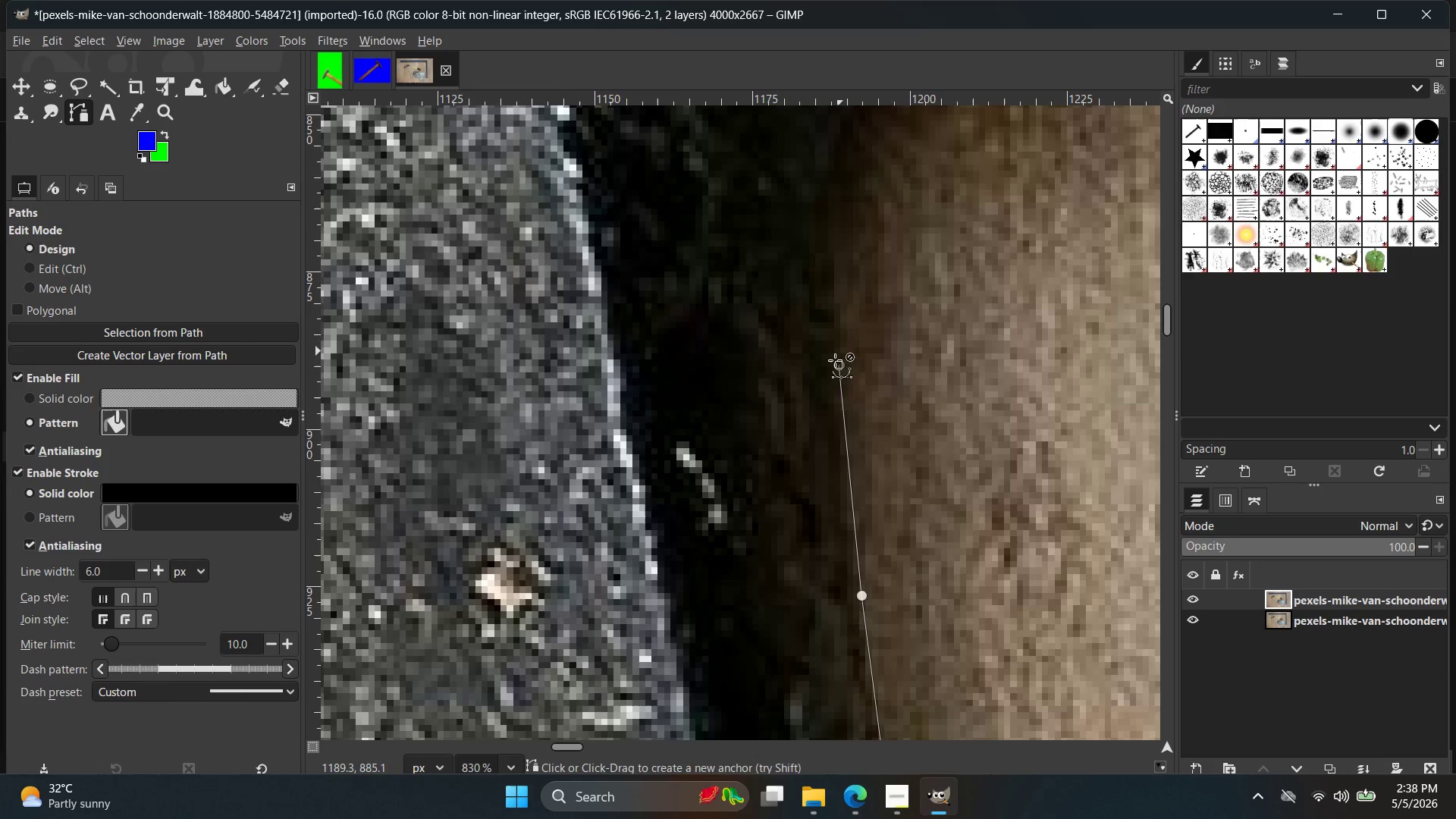 
key(Control+Z)
 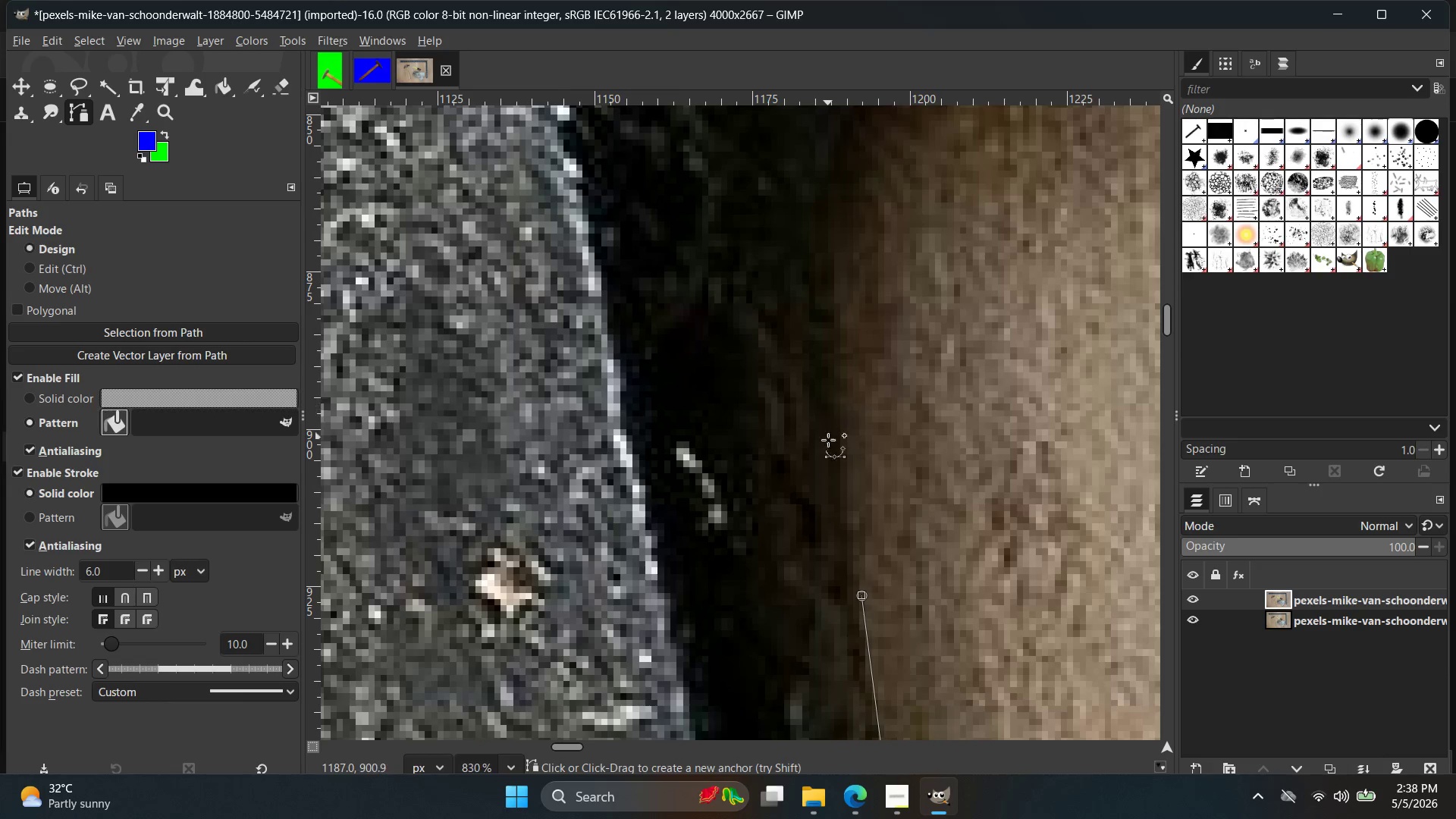 
key(Control+ControlLeft)
 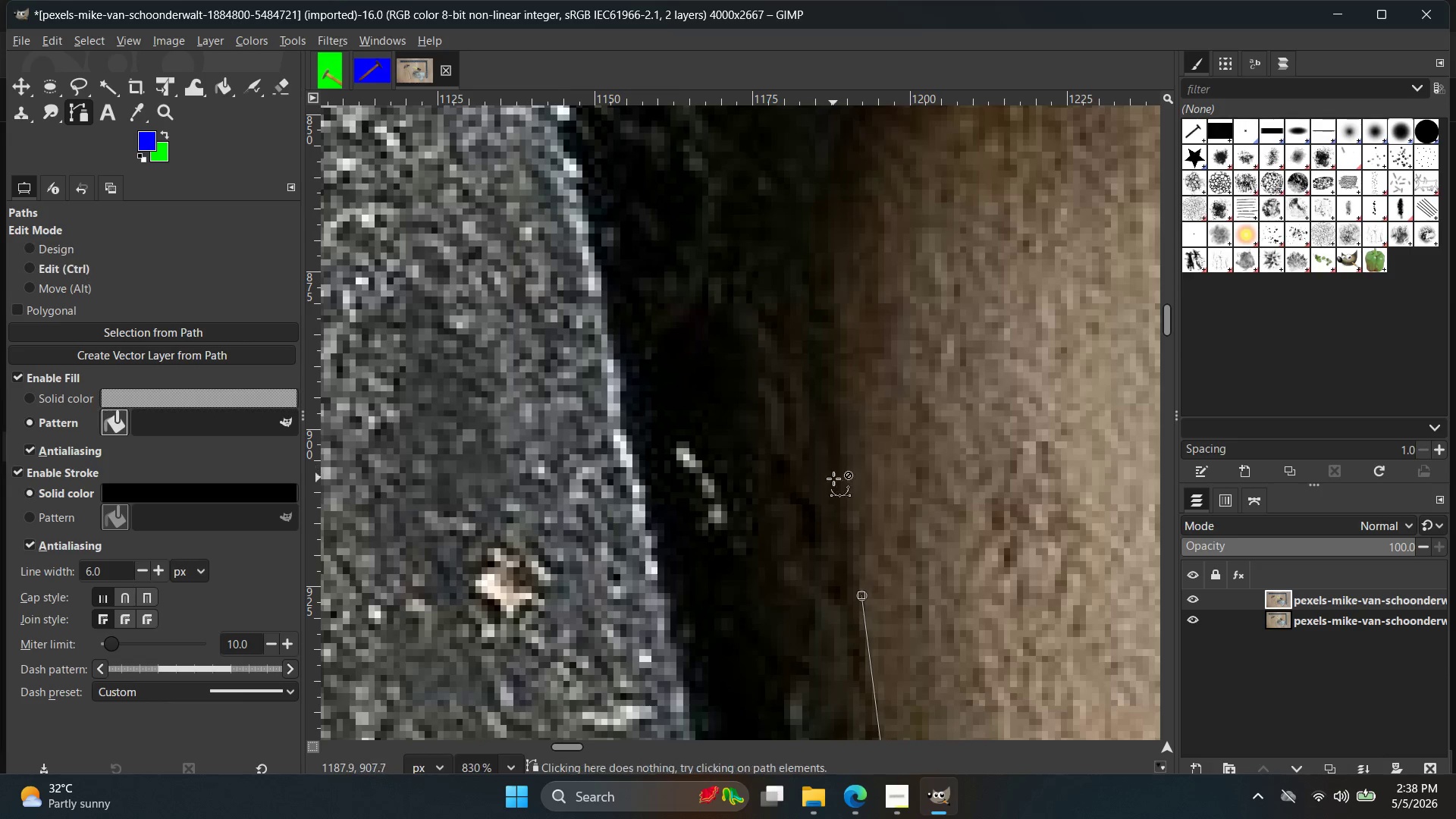 
key(Control+Z)
 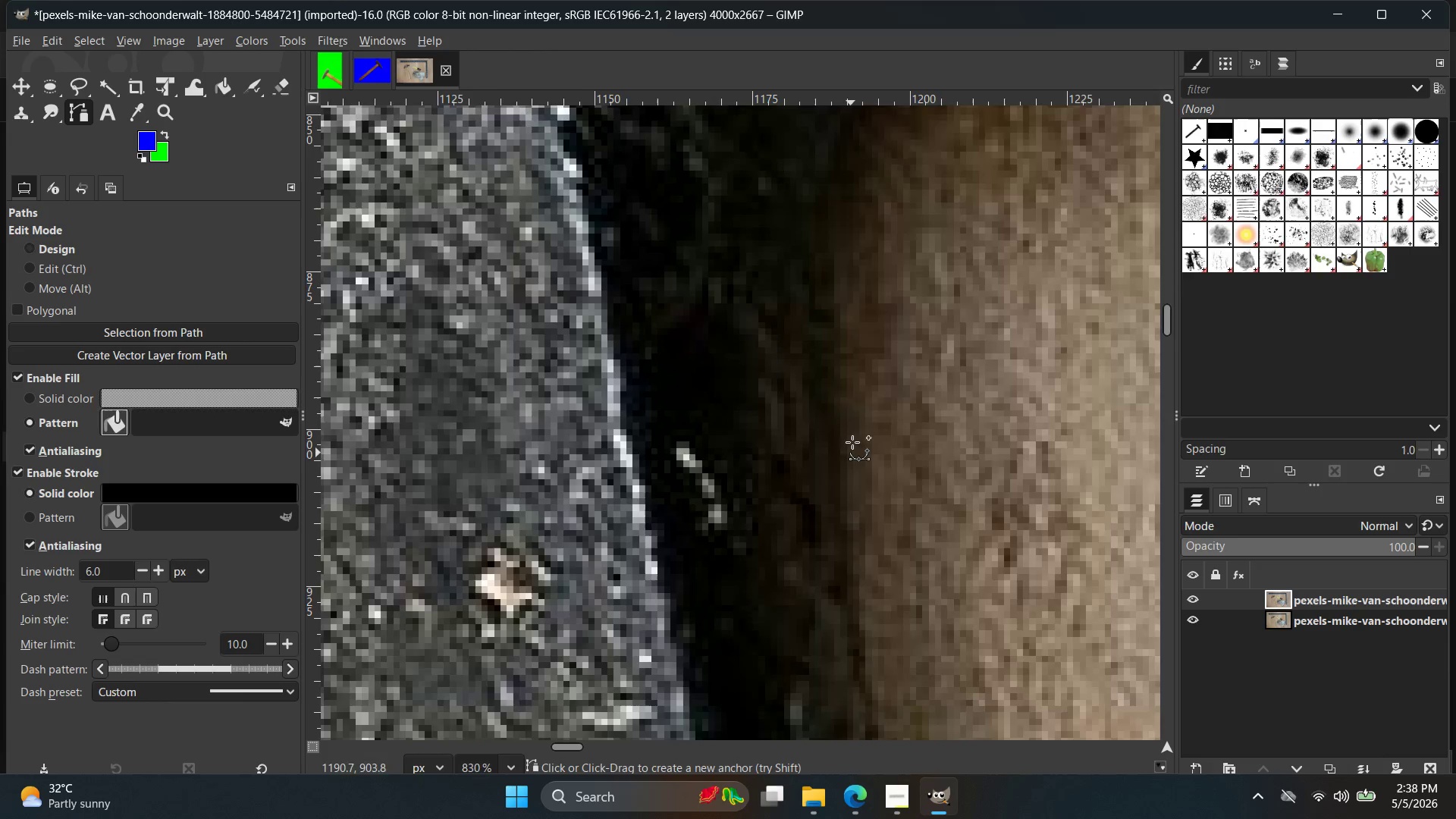 
hold_key(key=Space, duration=0.33)
 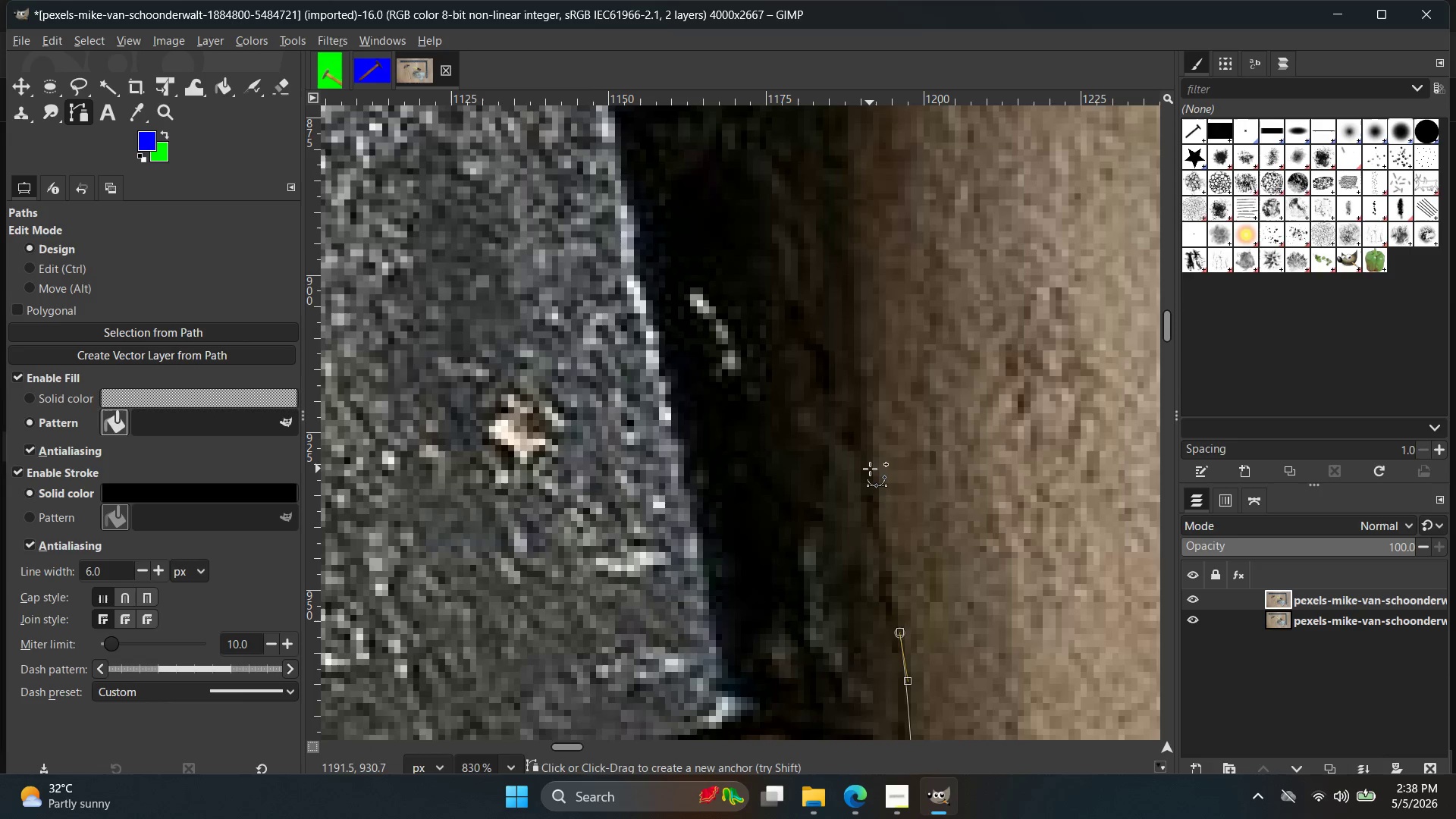 
left_click_drag(start_coordinate=[870, 457], to_coordinate=[869, 432])
 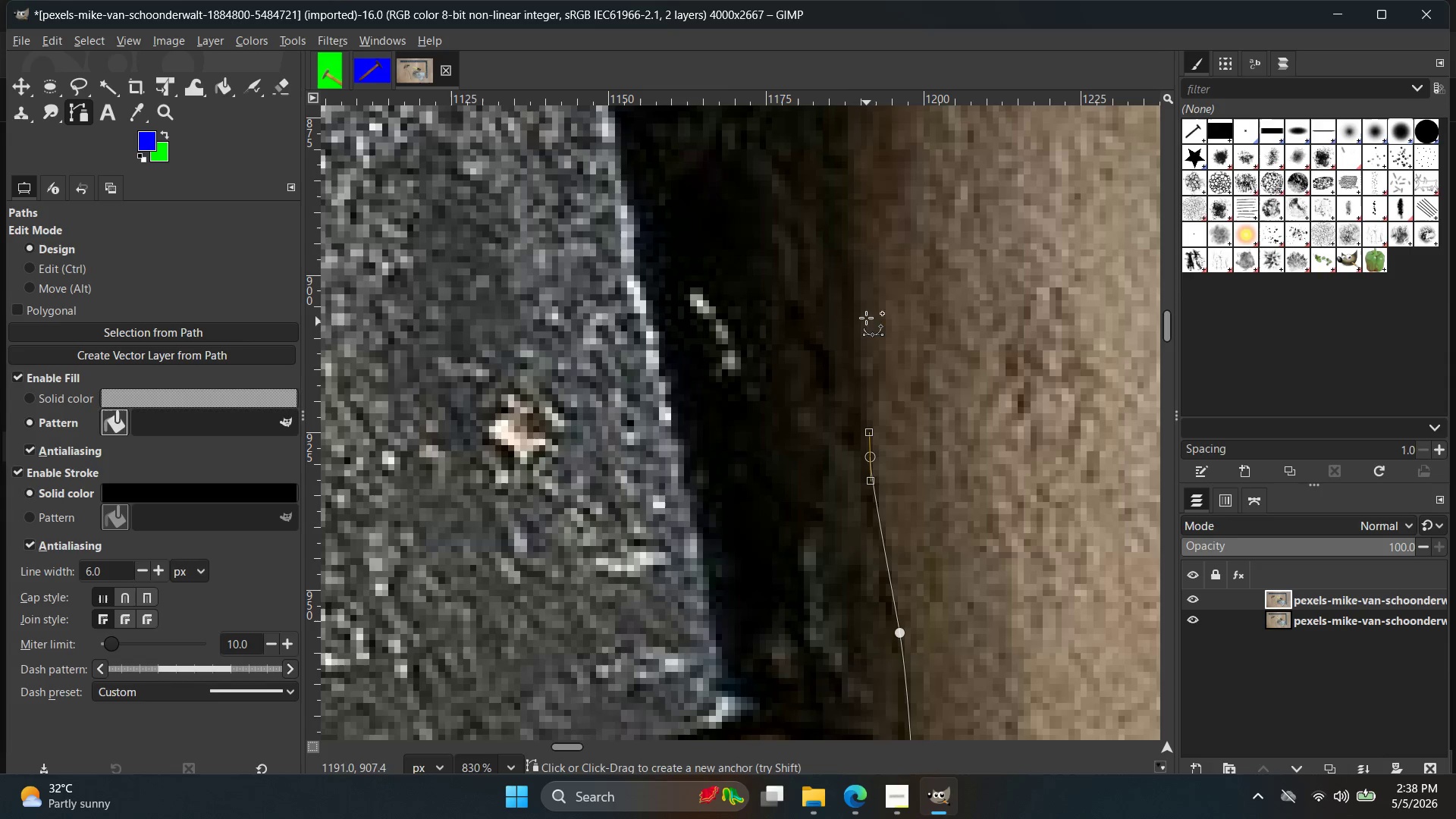 
left_click([864, 290])
 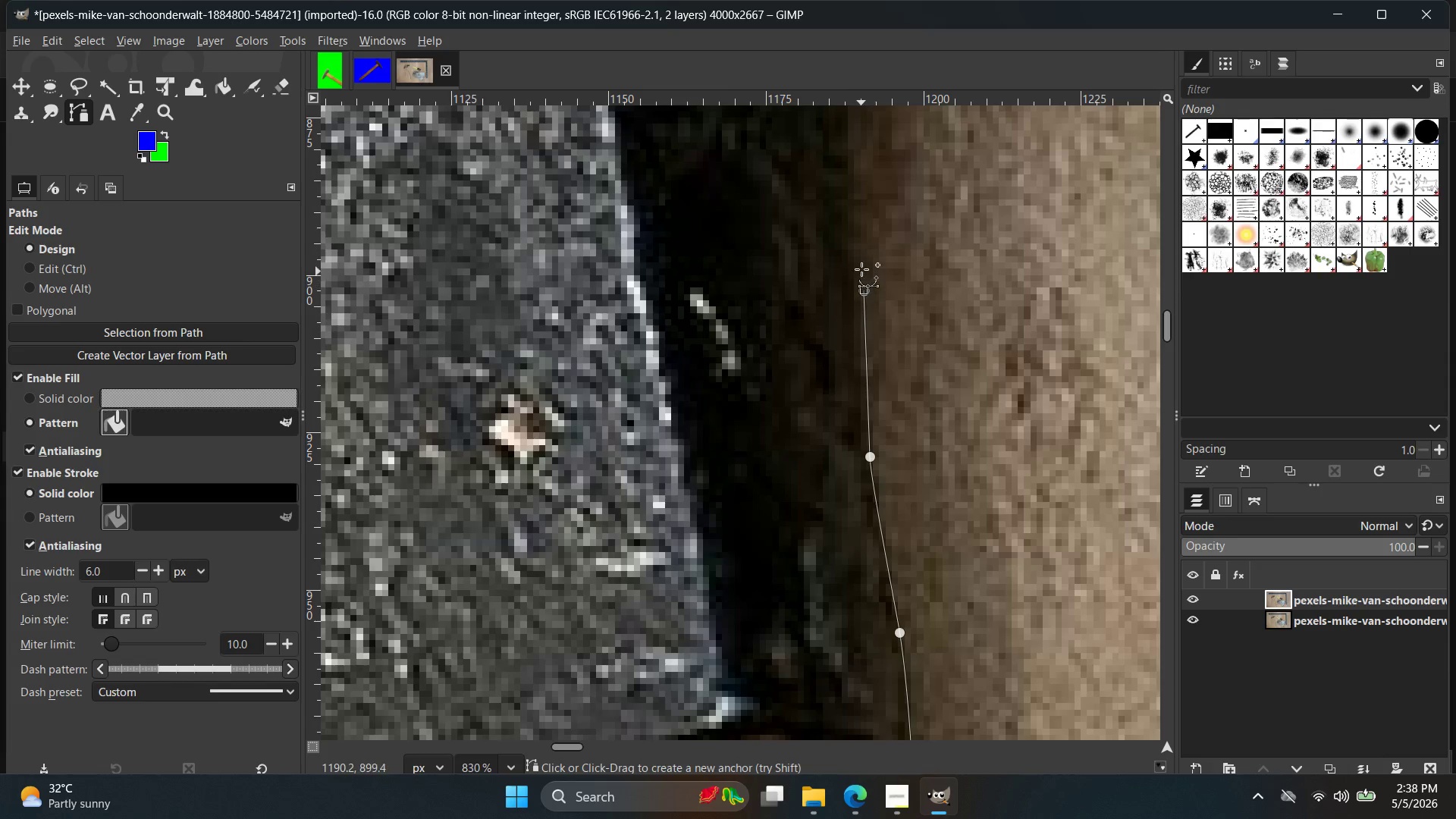 
key(Control+ControlLeft)
 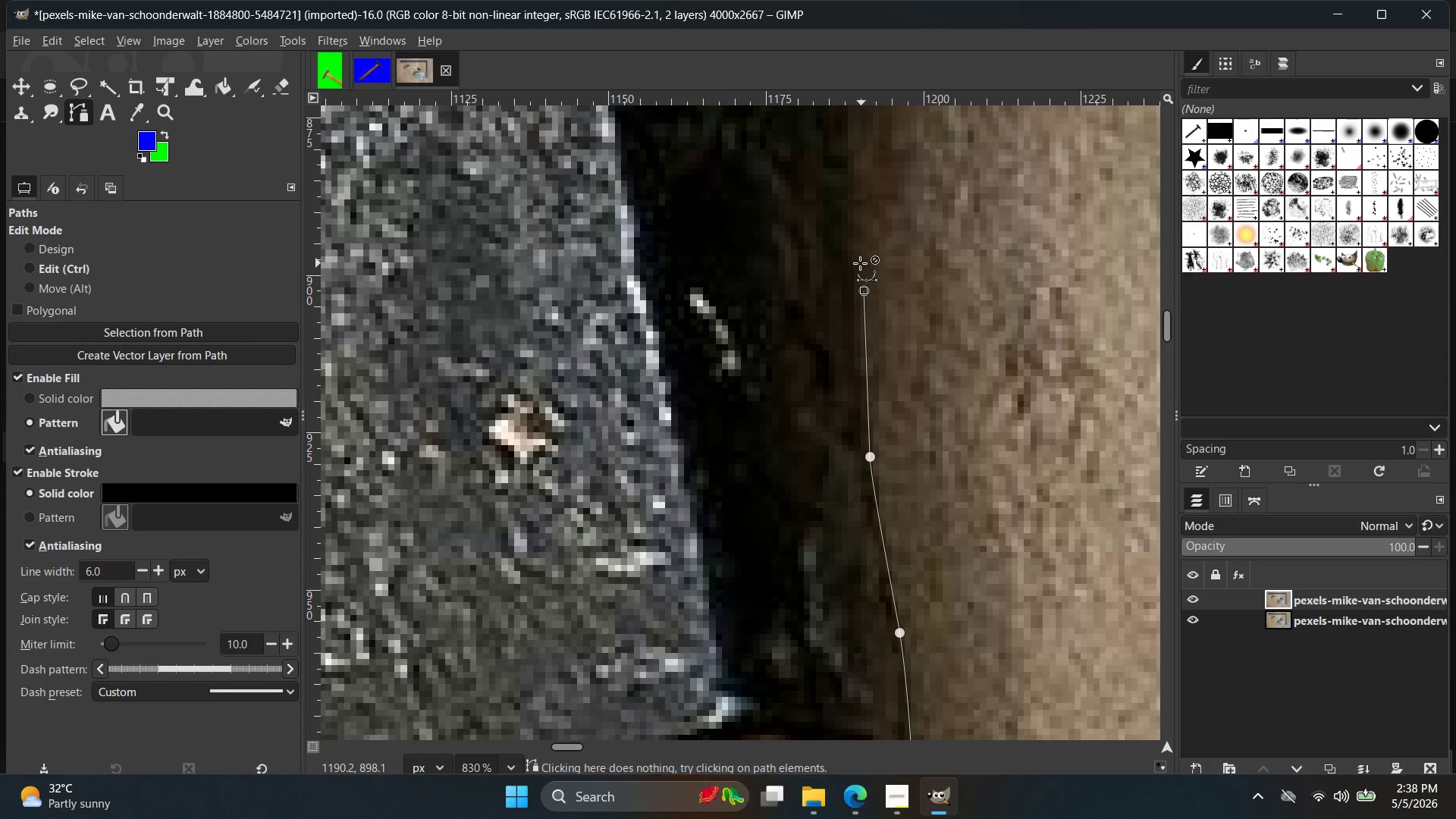 
key(Control+Z)
 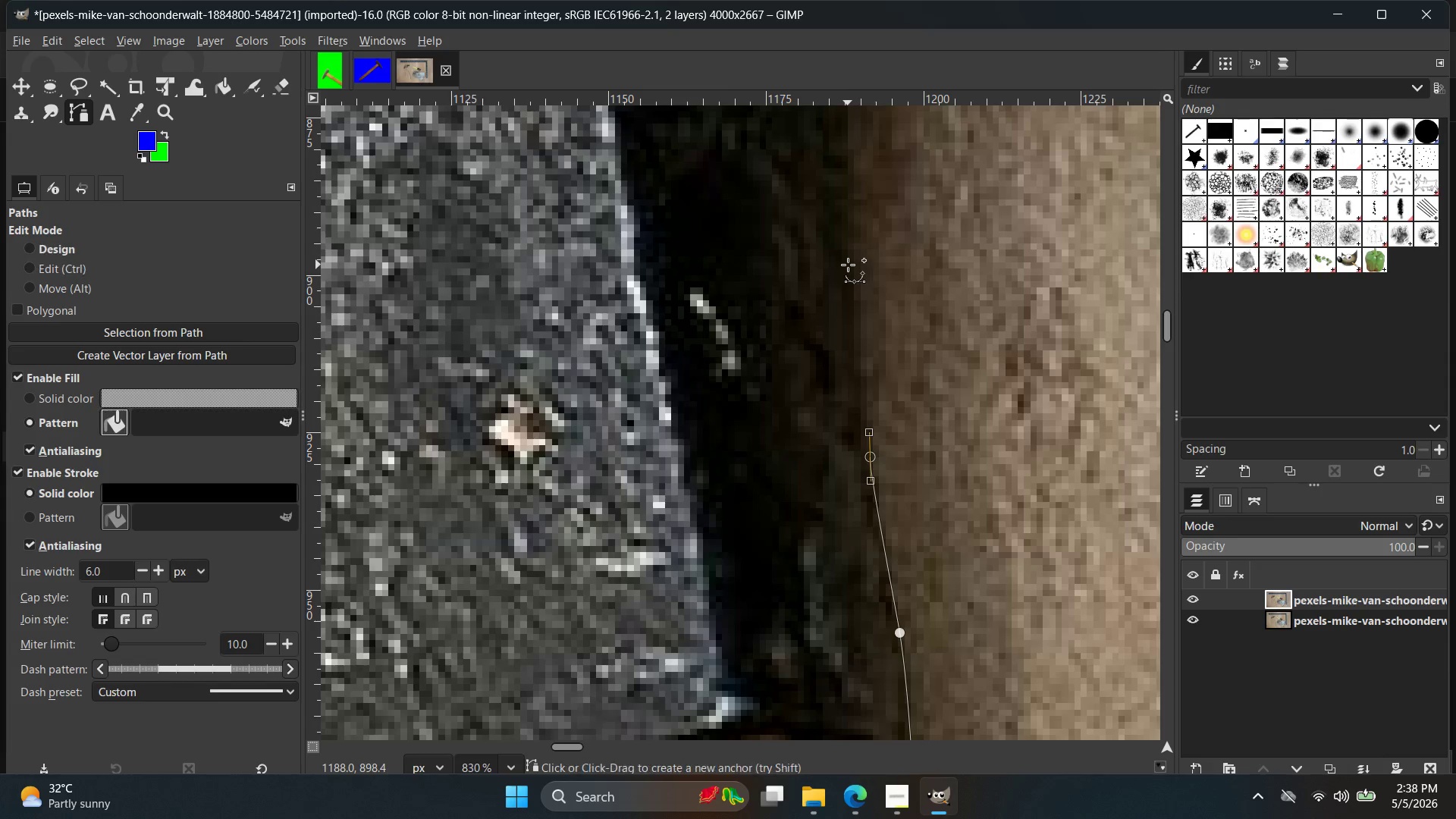 
left_click([848, 265])
 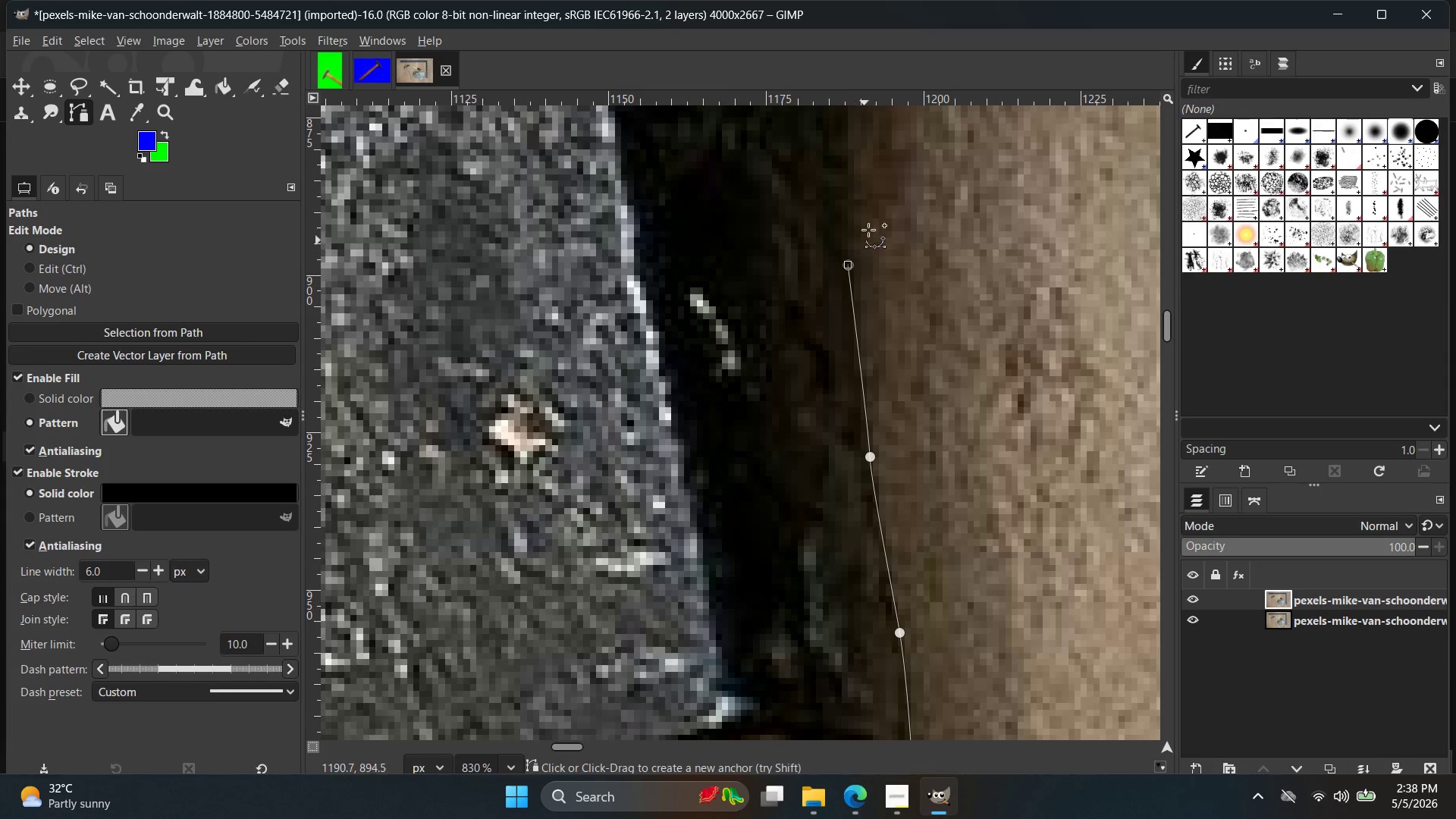 
hold_key(key=Space, duration=0.44)
 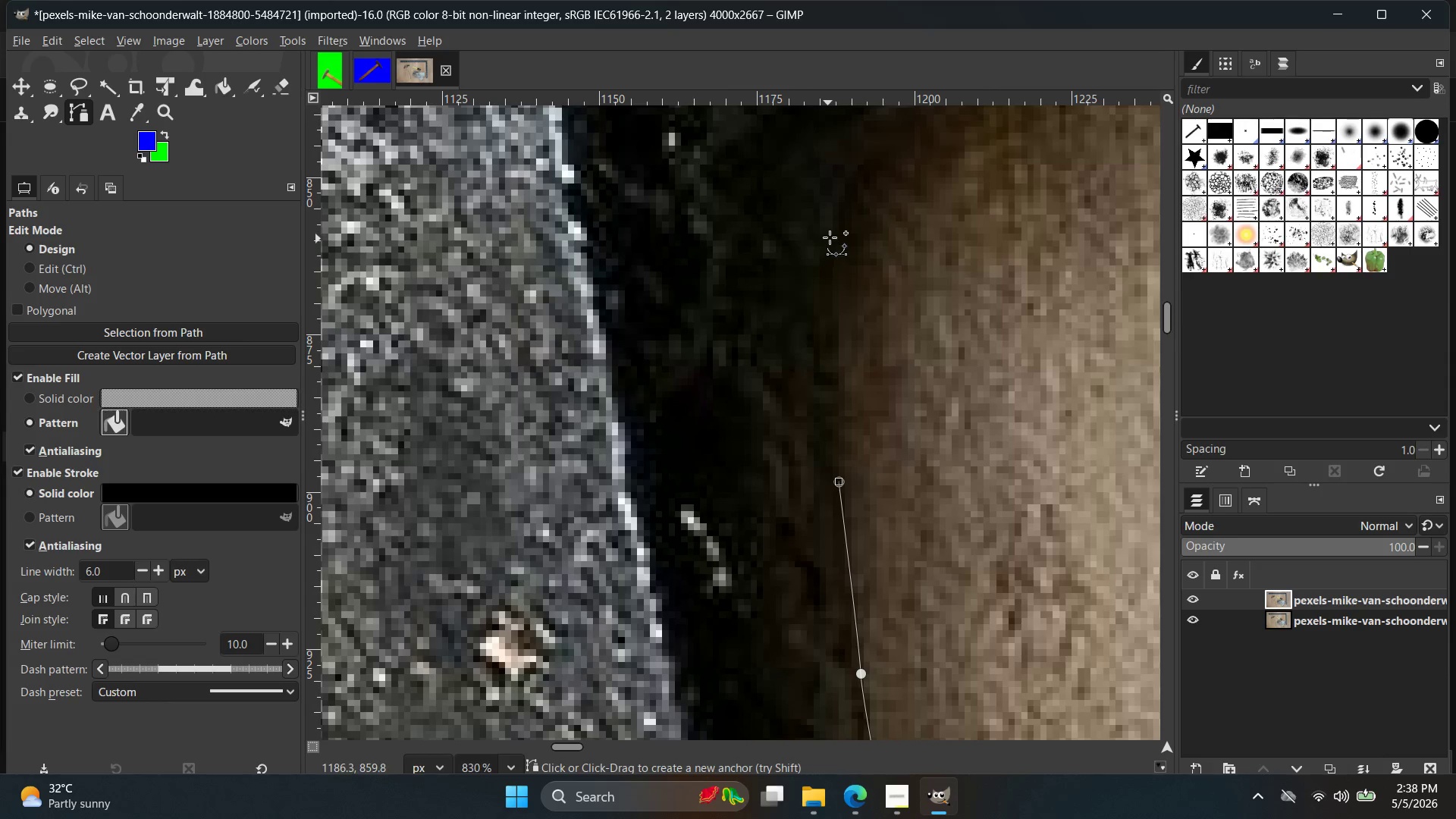 
double_click([836, 235])
 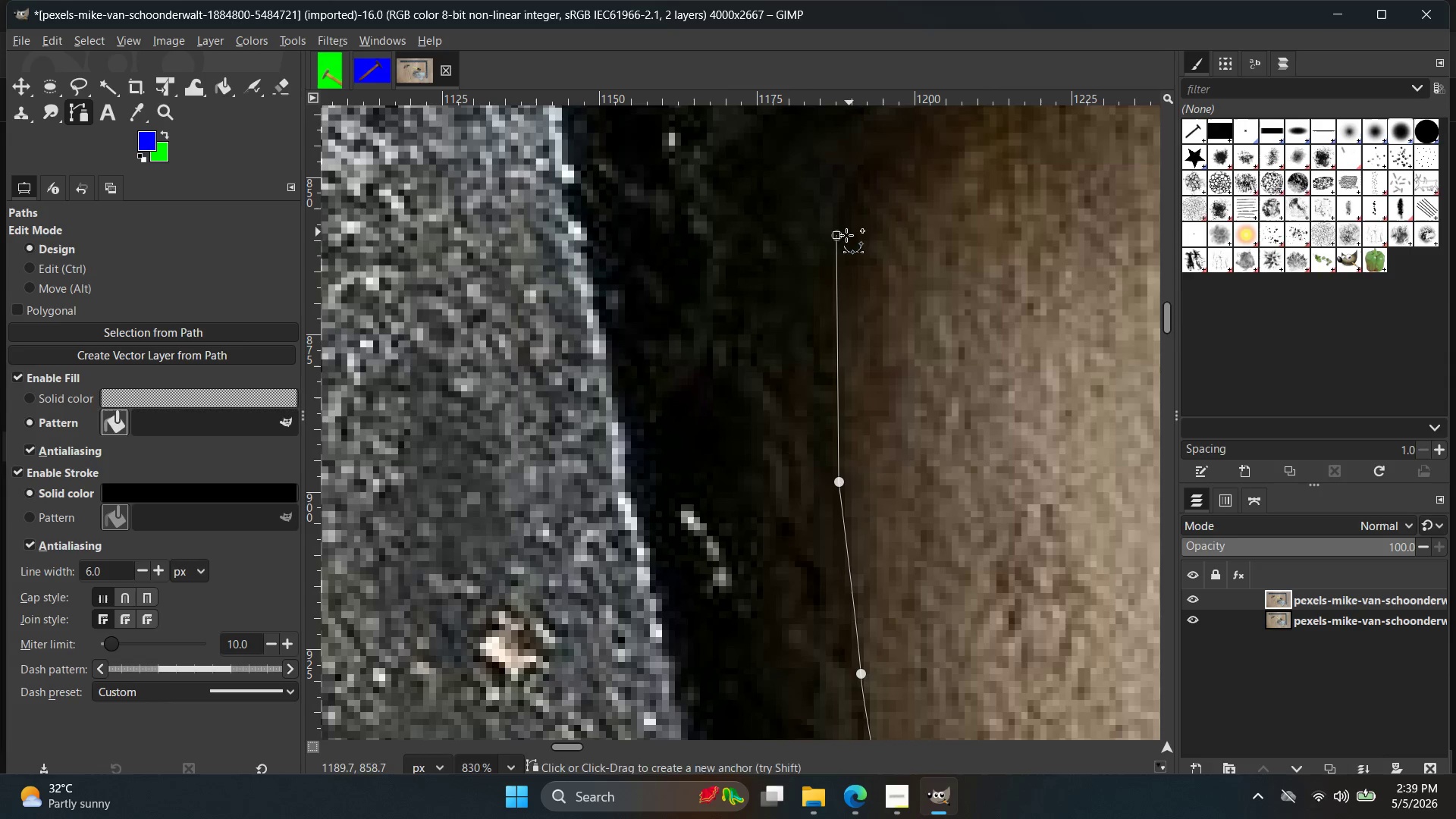 
key(Control+ControlLeft)
 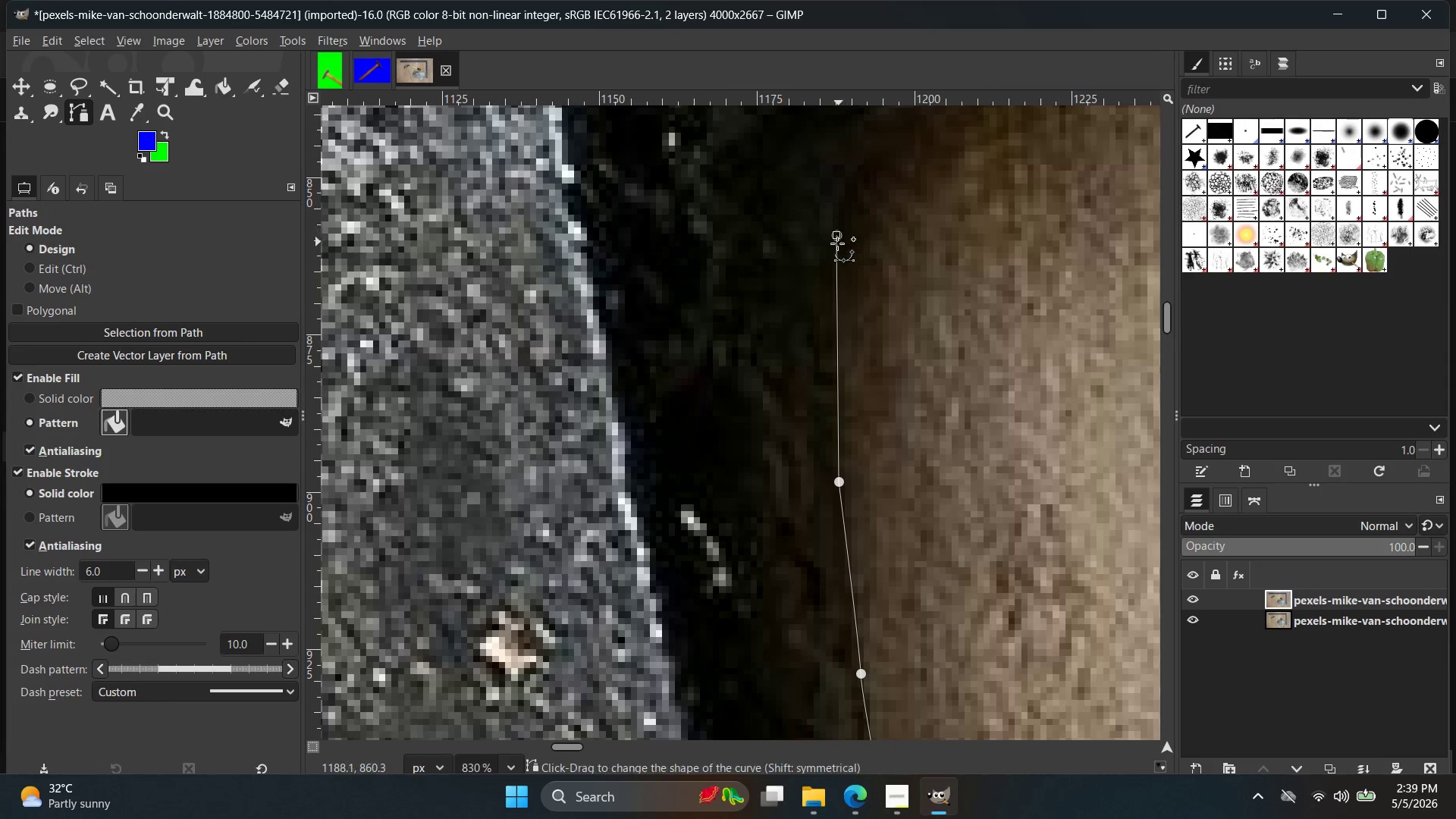 
key(Control+Z)
 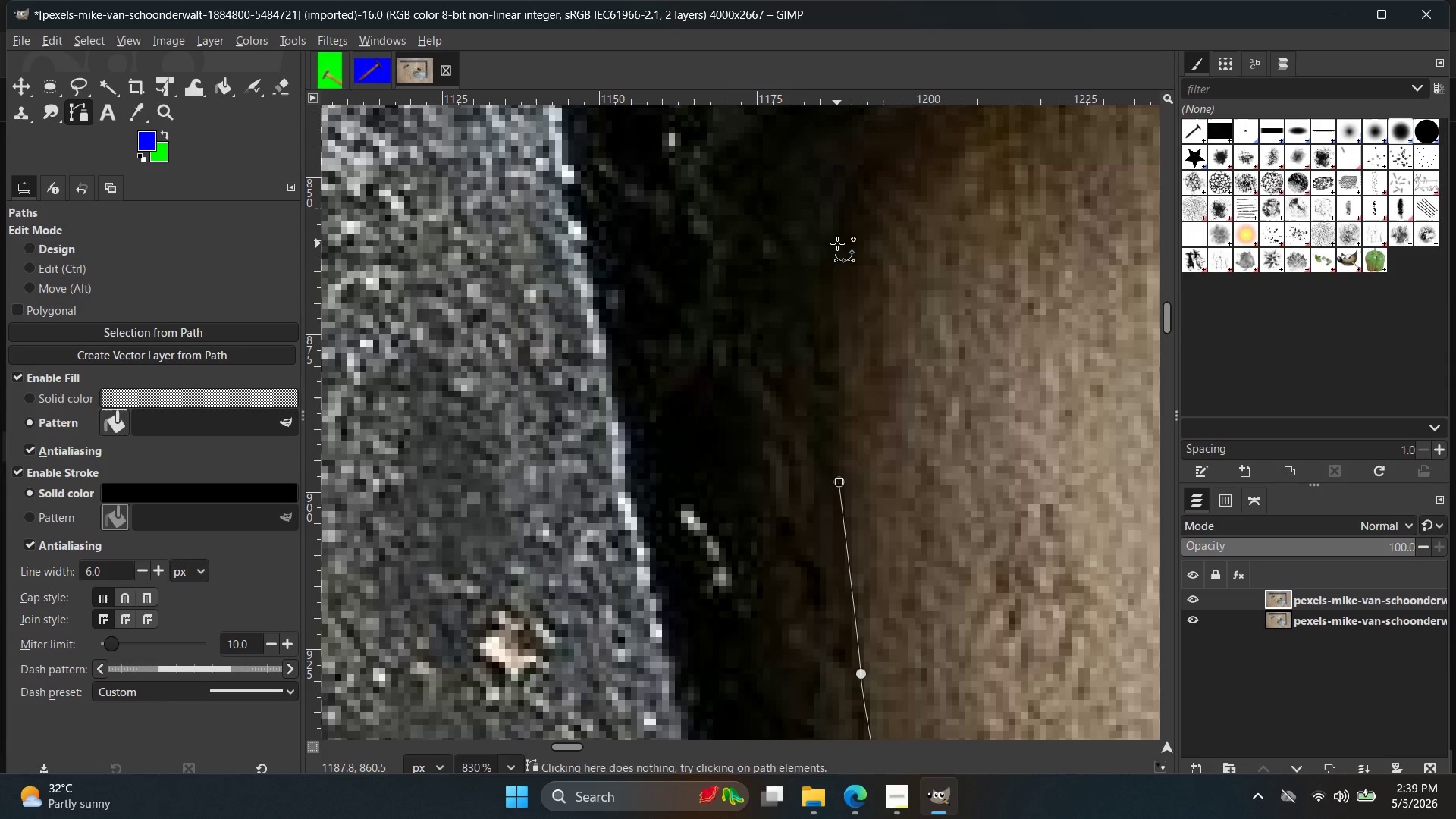 
left_click_drag(start_coordinate=[837, 243], to_coordinate=[858, 203])
 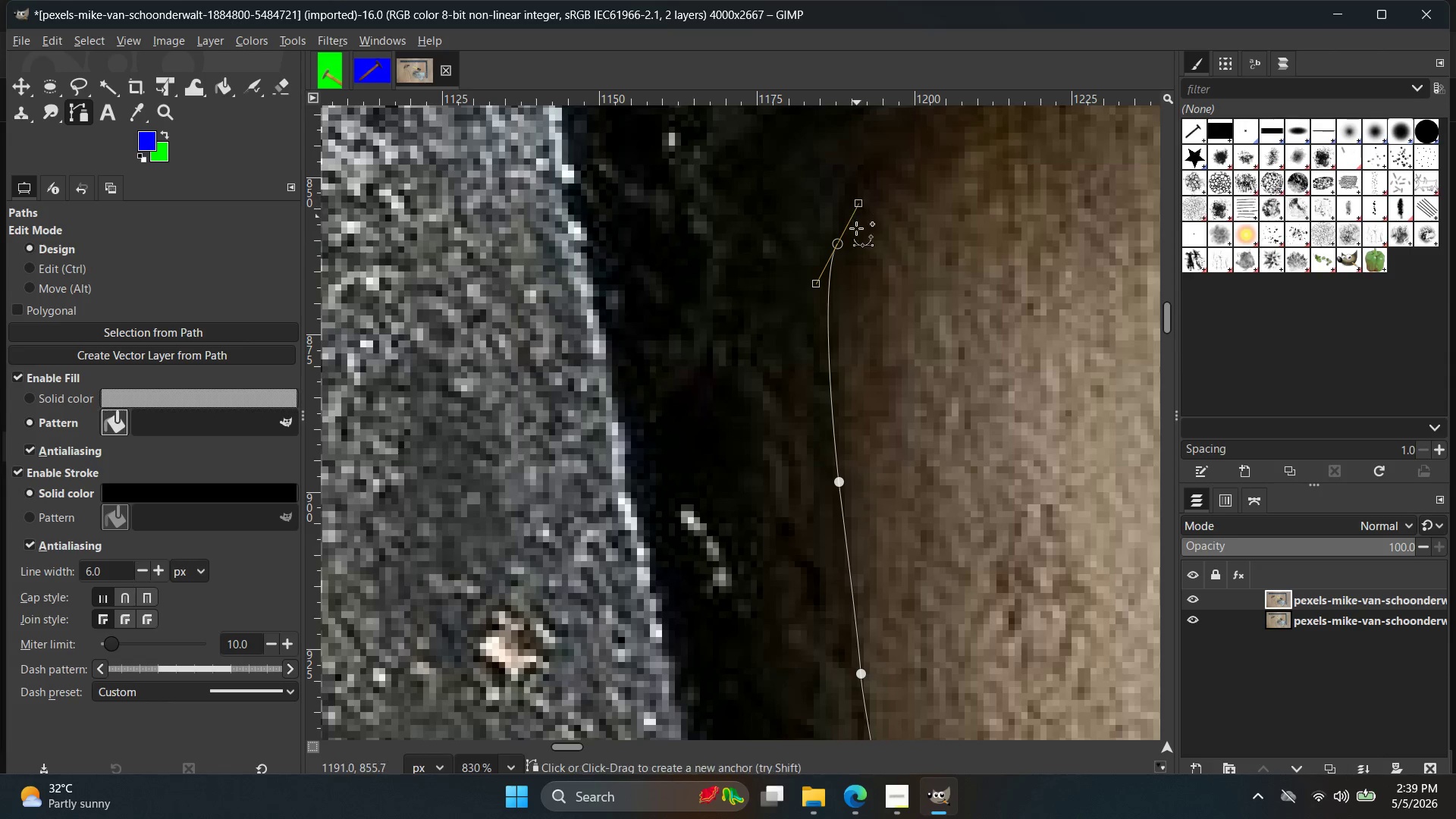 
hold_key(key=Space, duration=0.47)
 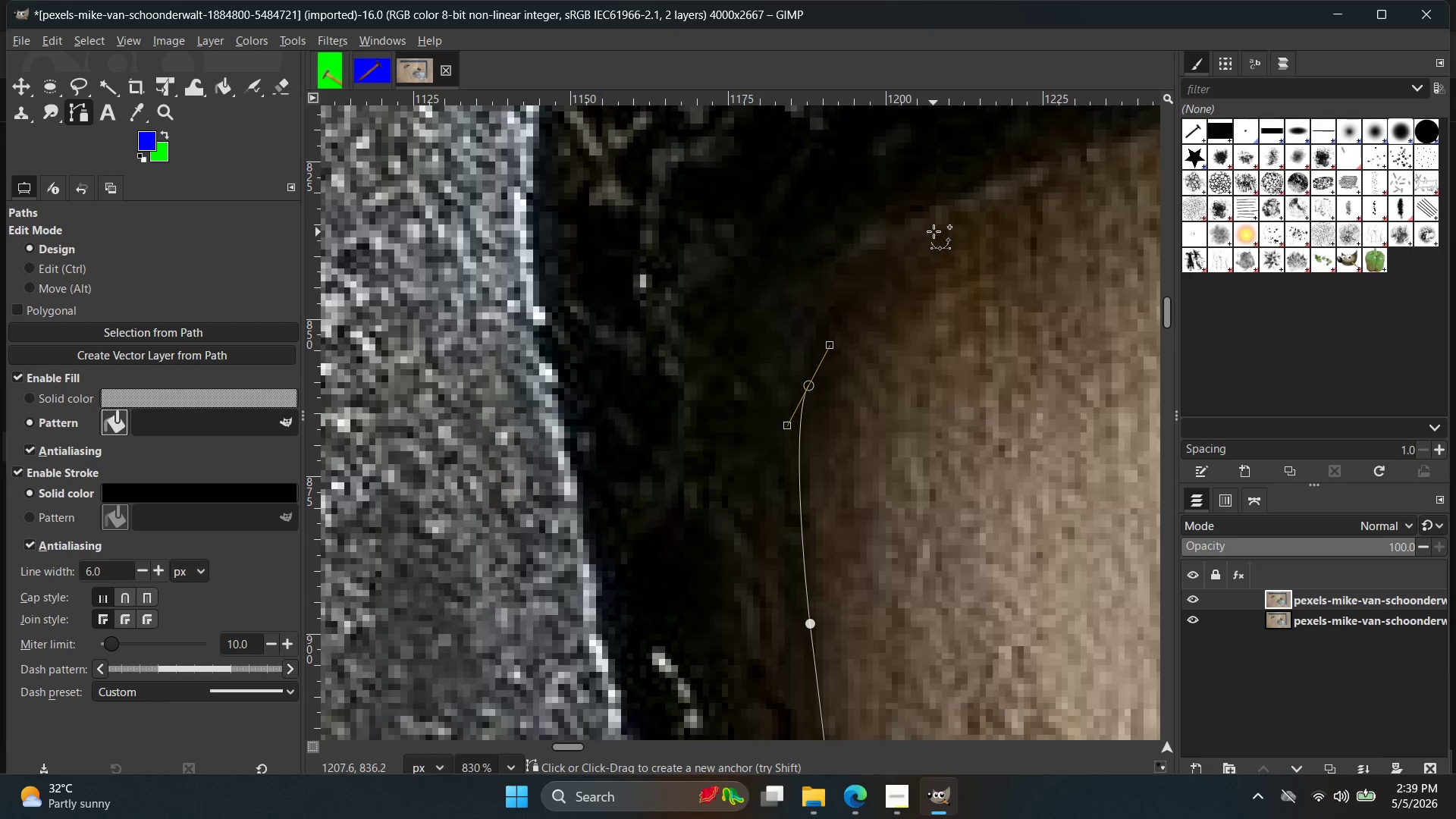 
left_click_drag(start_coordinate=[936, 224], to_coordinate=[1075, 168])
 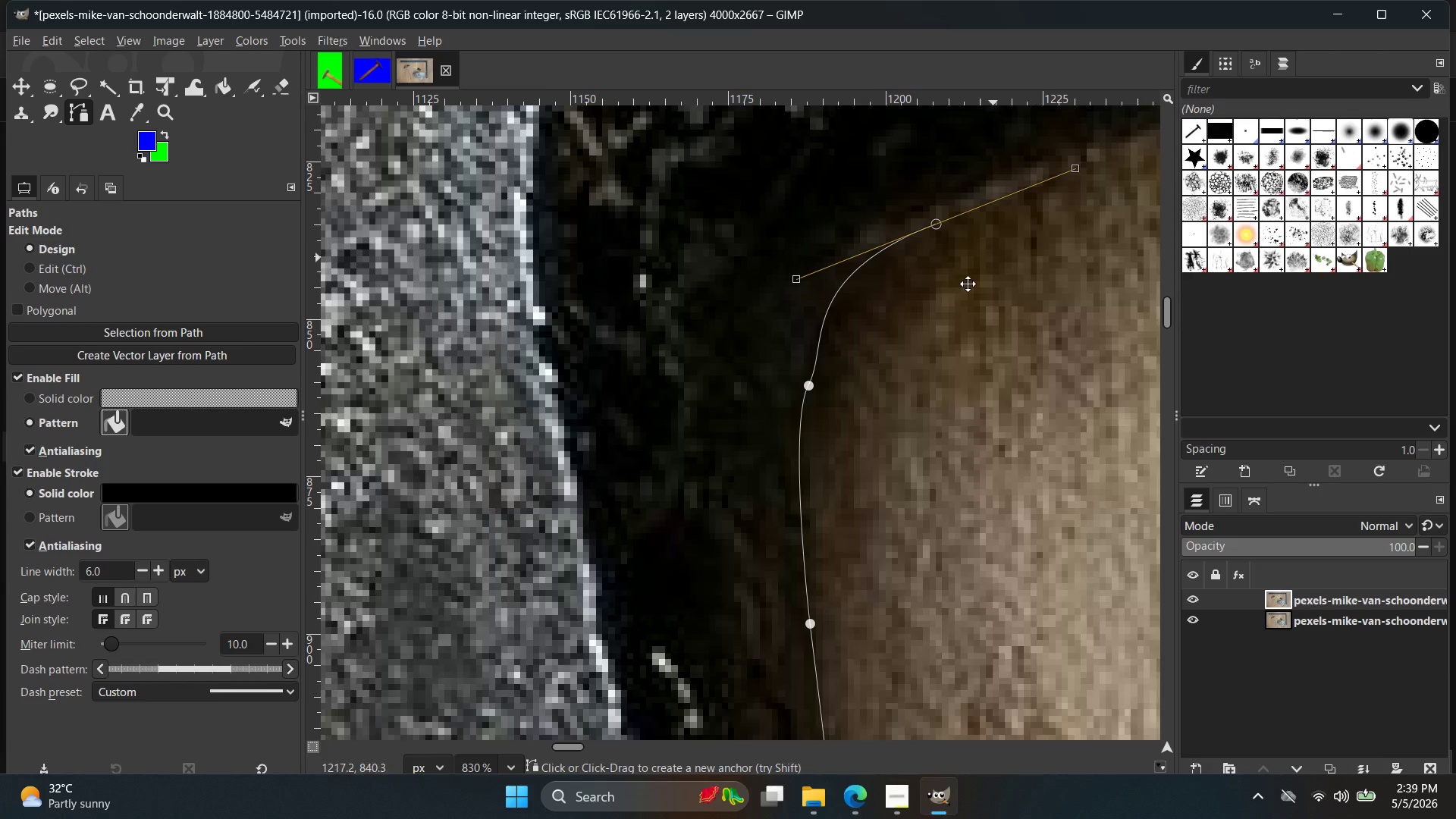 
hold_key(key=Space, duration=0.8)
 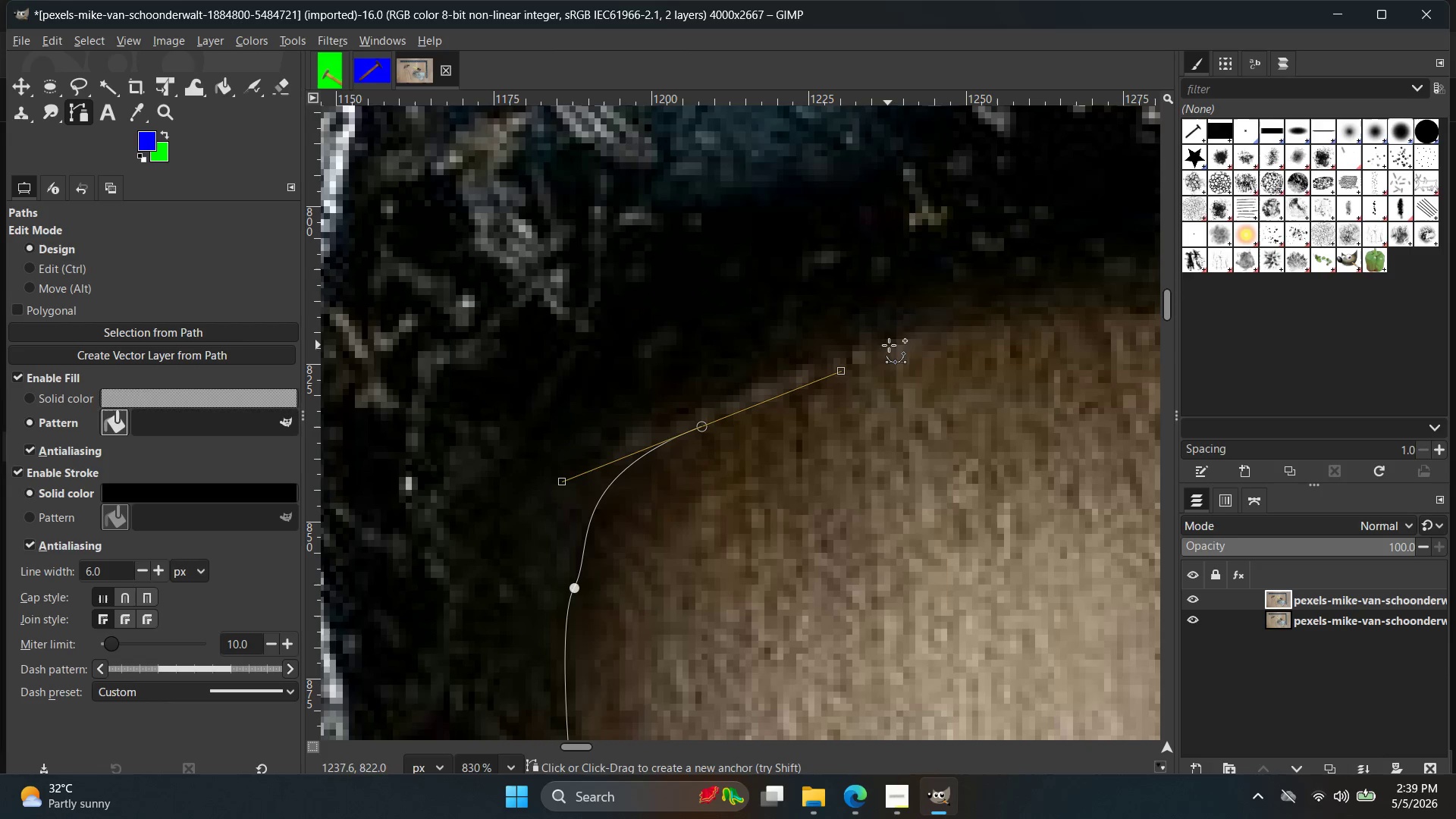 
left_click([903, 344])
 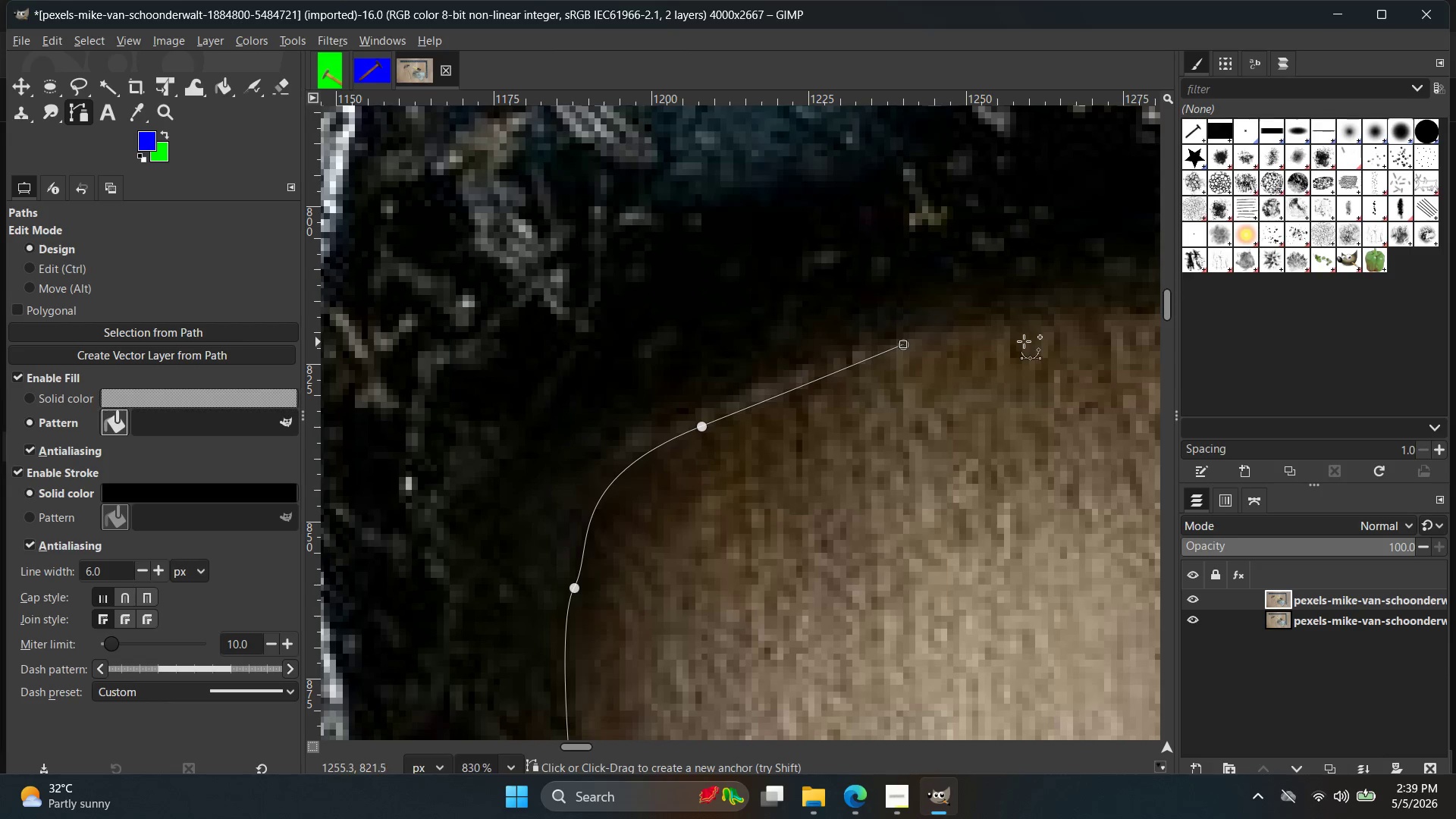 
hold_key(key=ControlLeft, duration=3.78)
 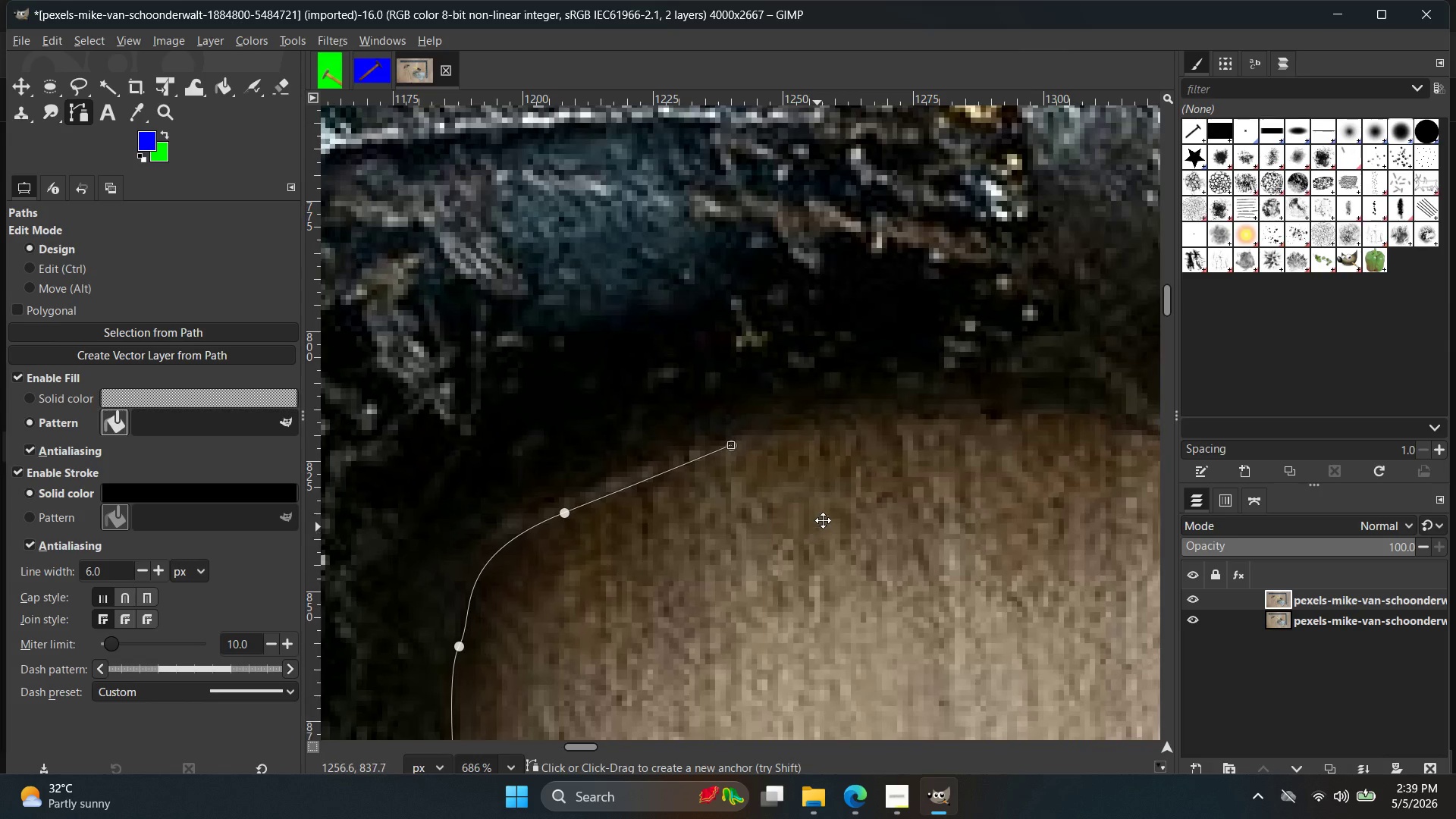 
hold_key(key=Space, duration=0.52)
 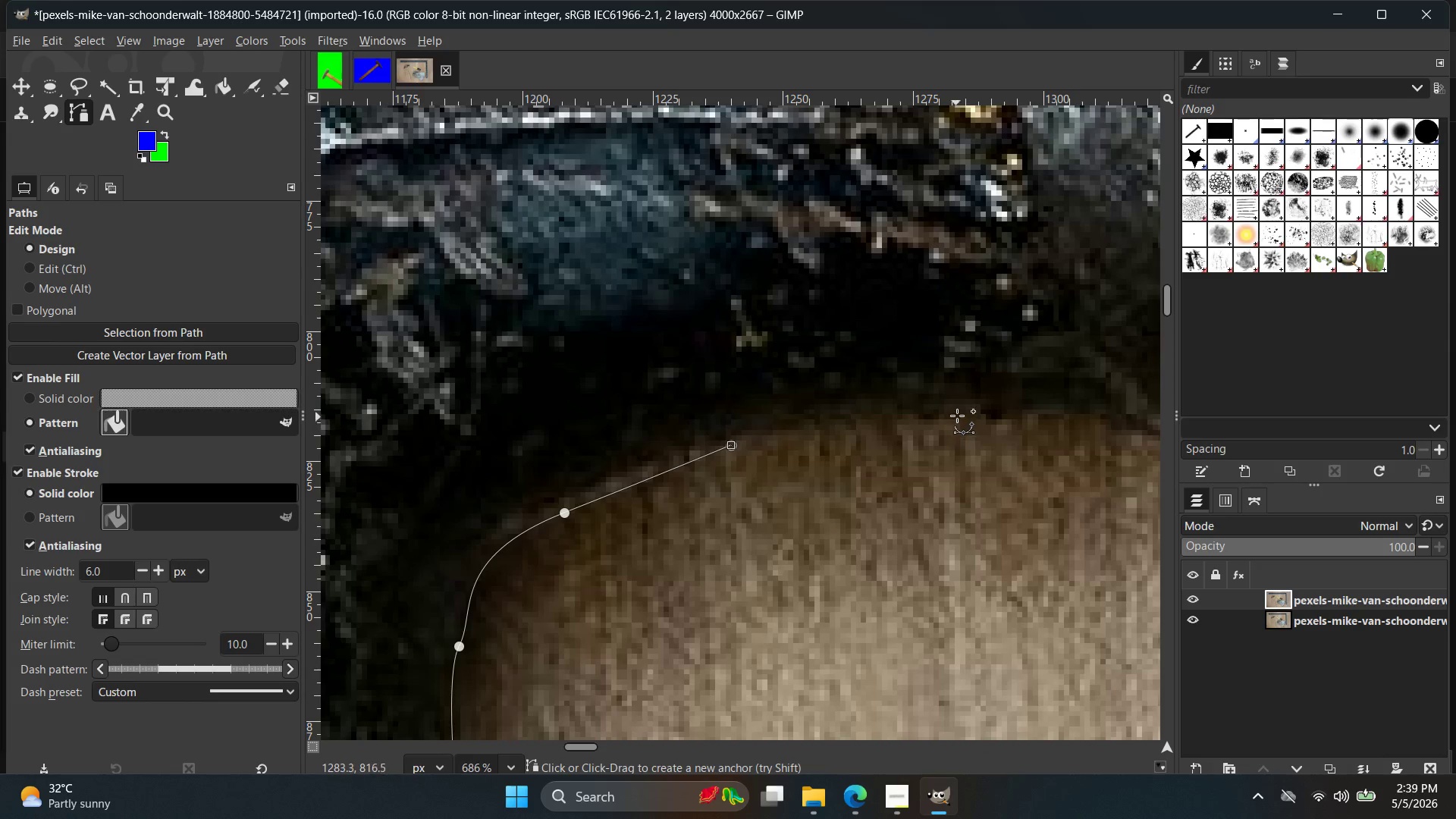 
scroll: coordinate [1003, 370], scroll_direction: down, amount: 2.0
 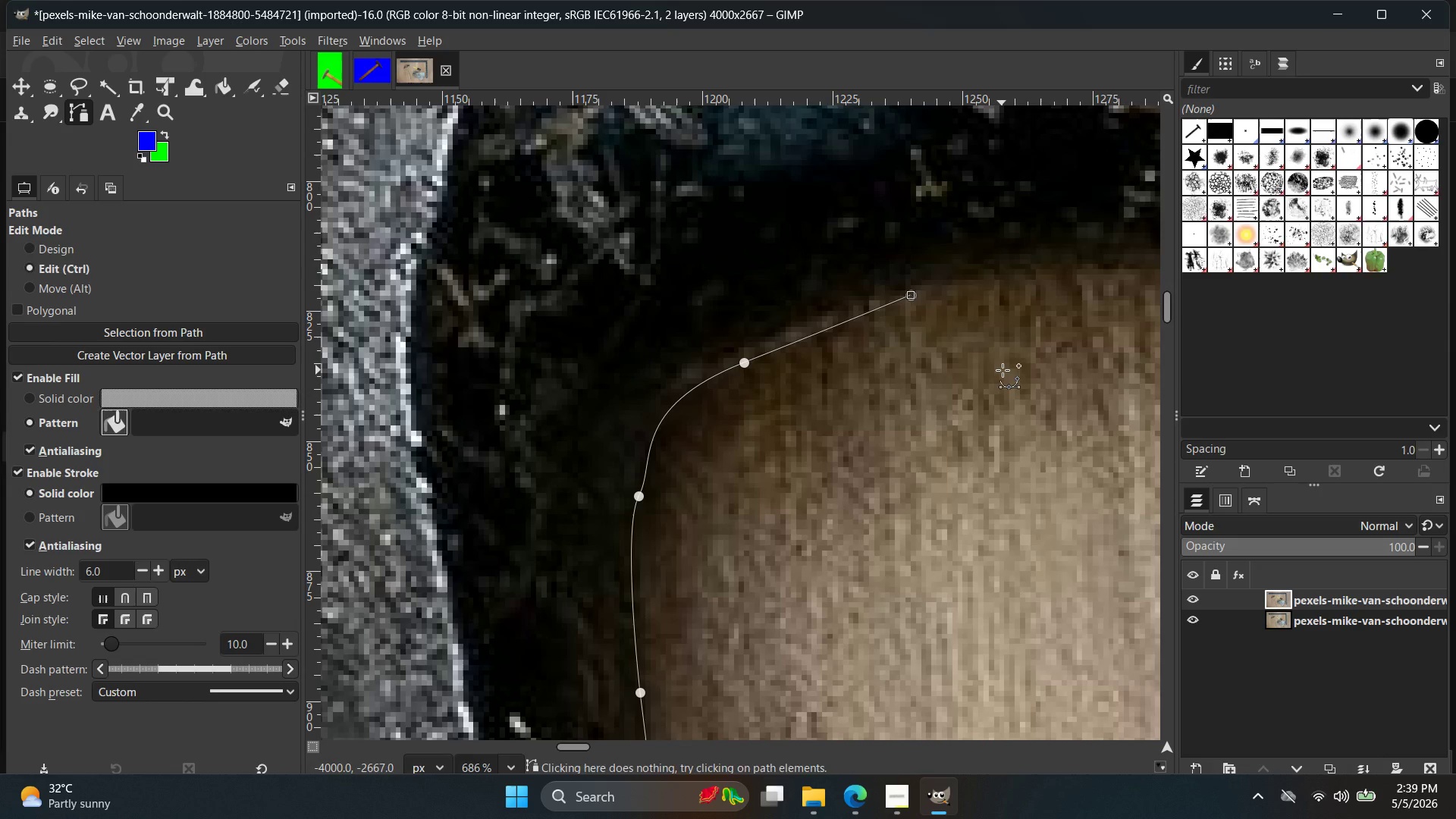 
left_click_drag(start_coordinate=[957, 414], to_coordinate=[1062, 421])
 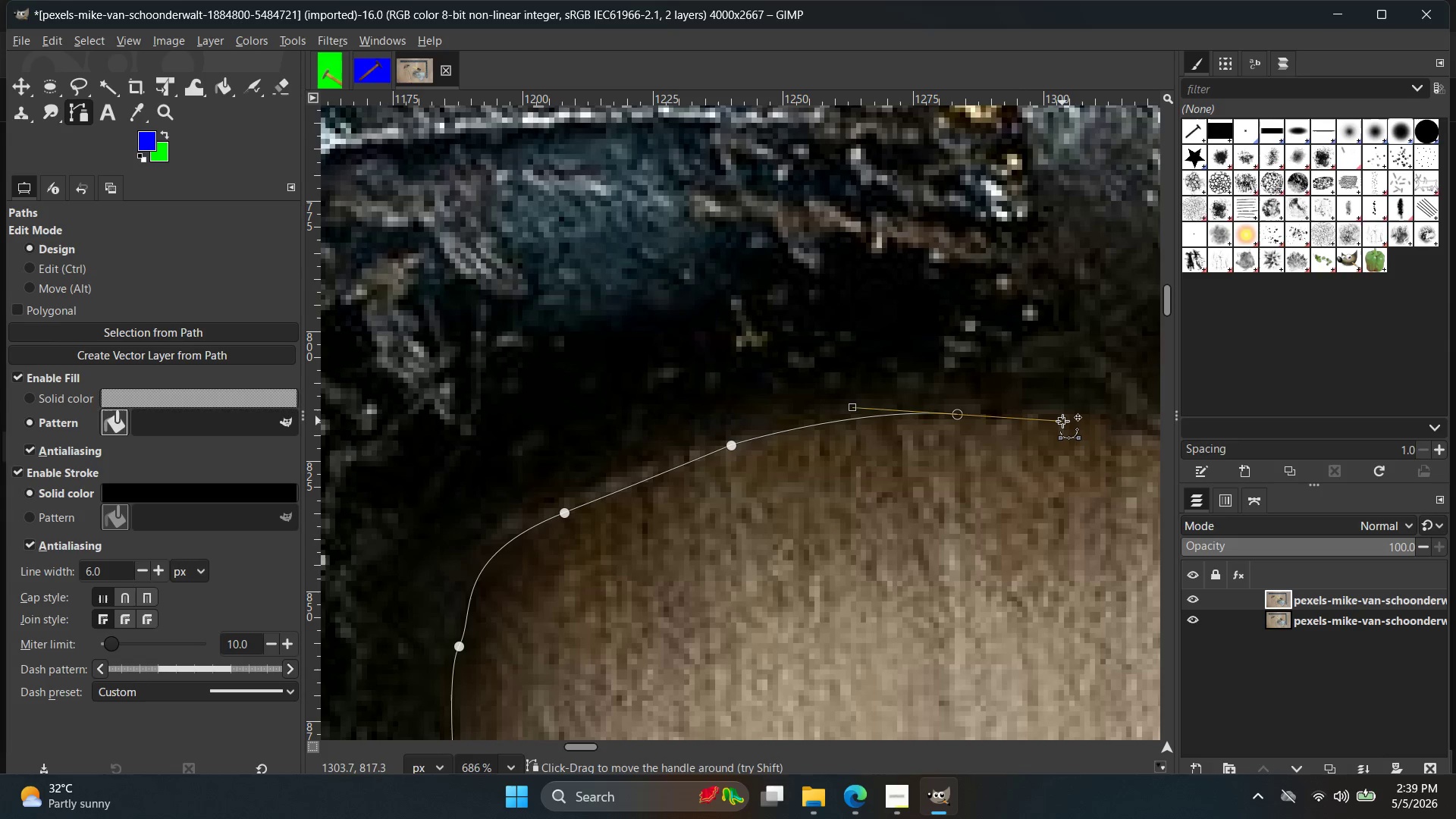 
left_click_drag(start_coordinate=[1062, 421], to_coordinate=[1066, 421])
 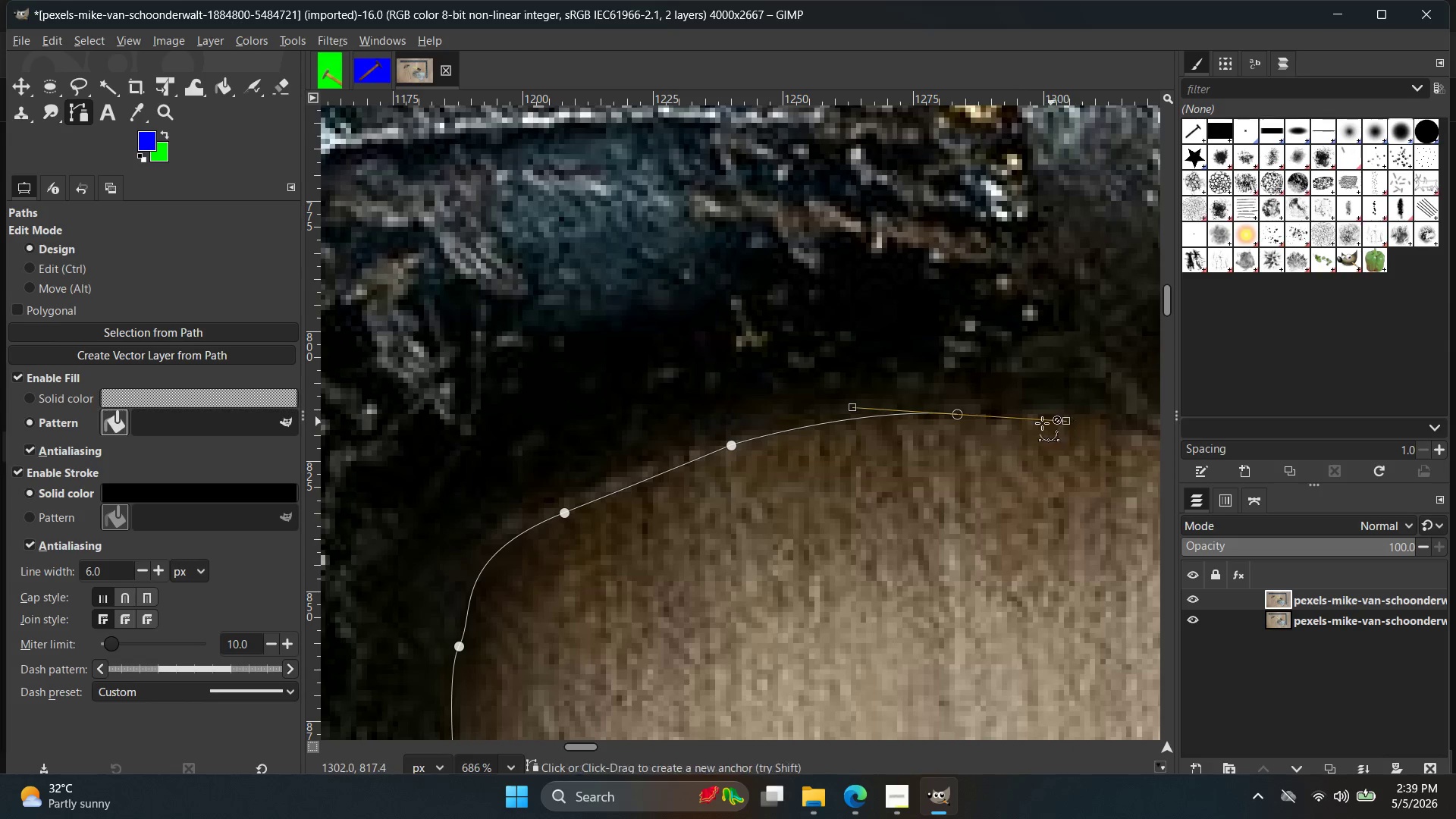 
key(Control+ControlLeft)
 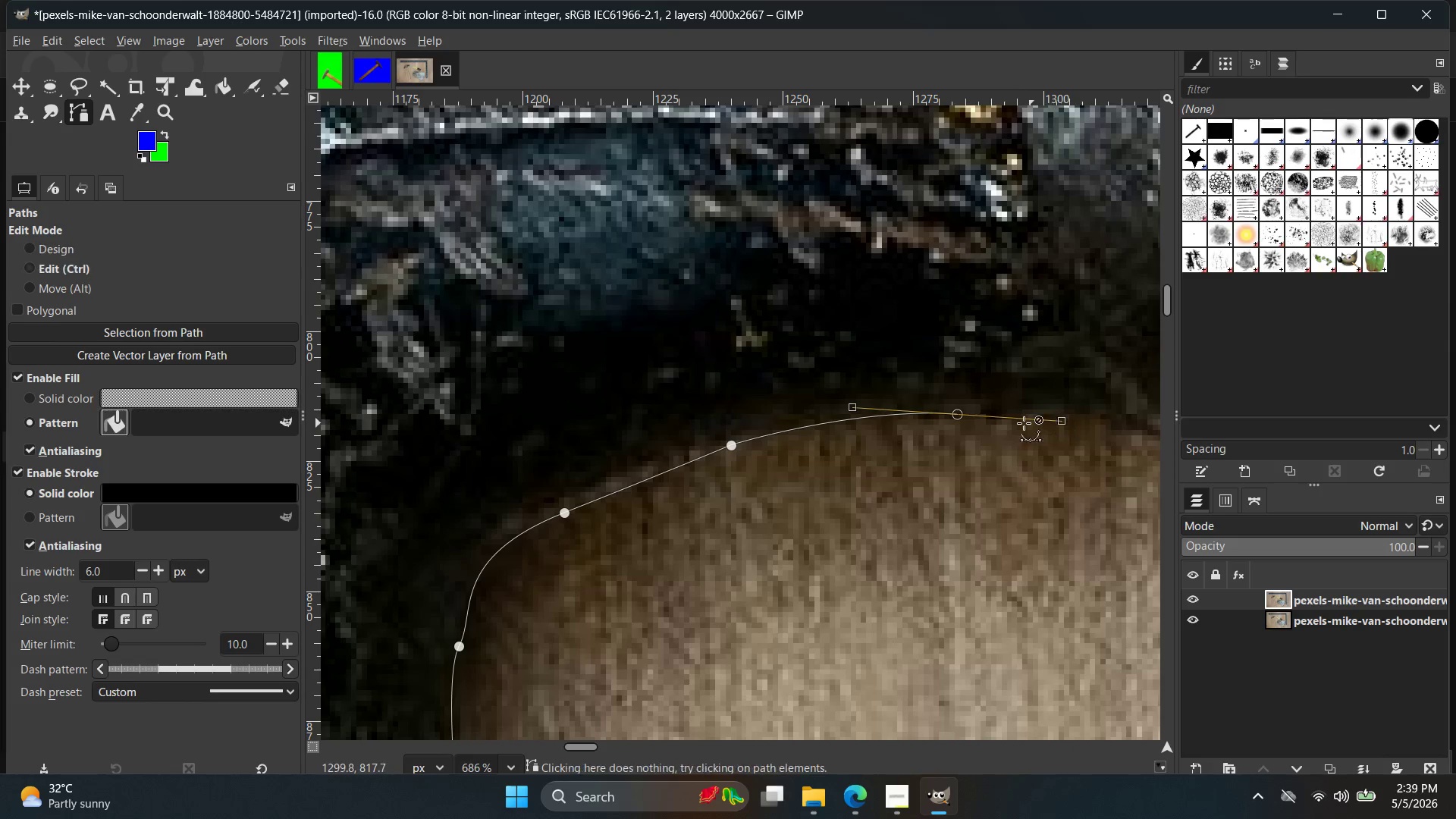 
key(Control+Z)
 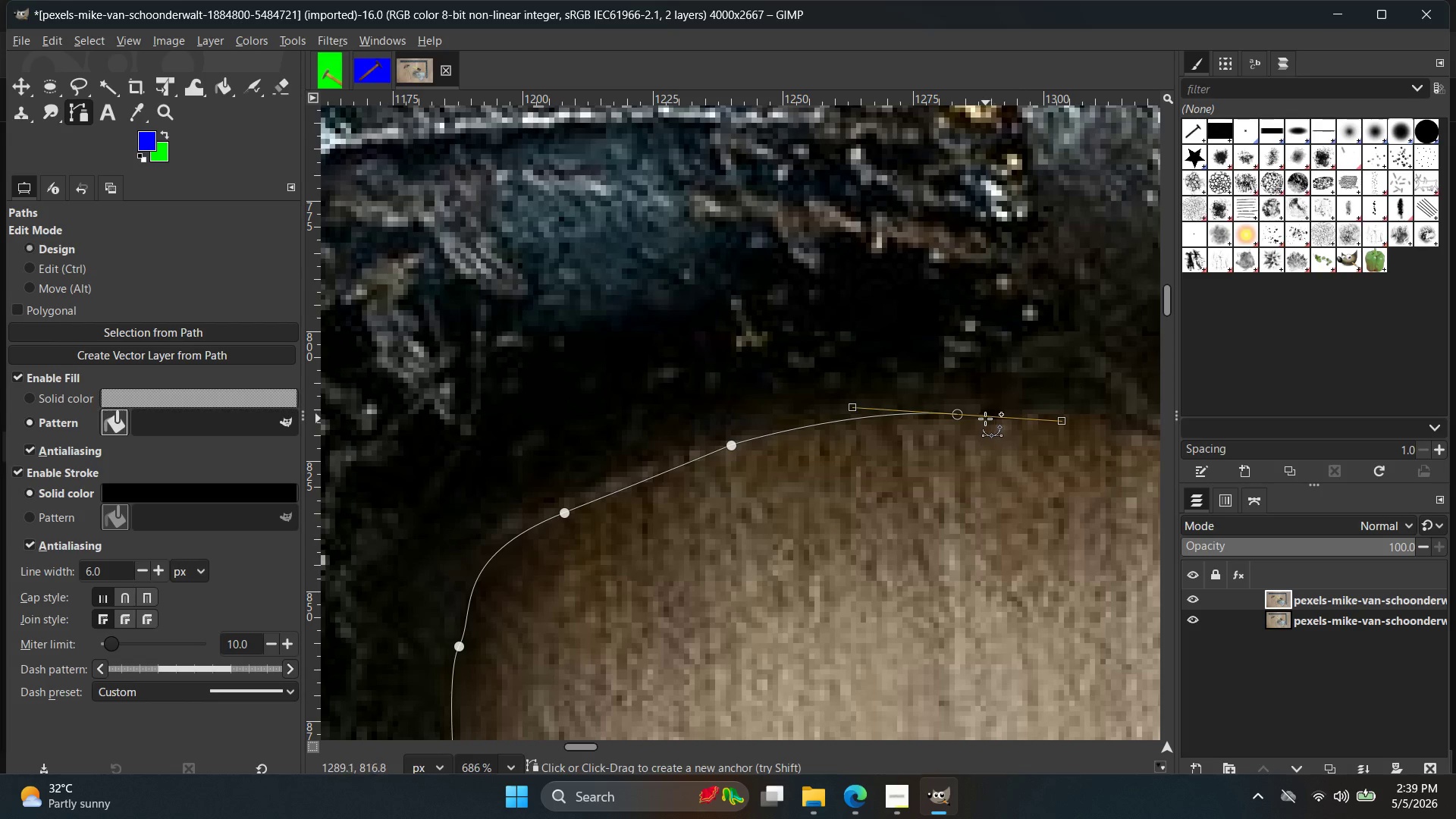 
key(Control+ControlLeft)
 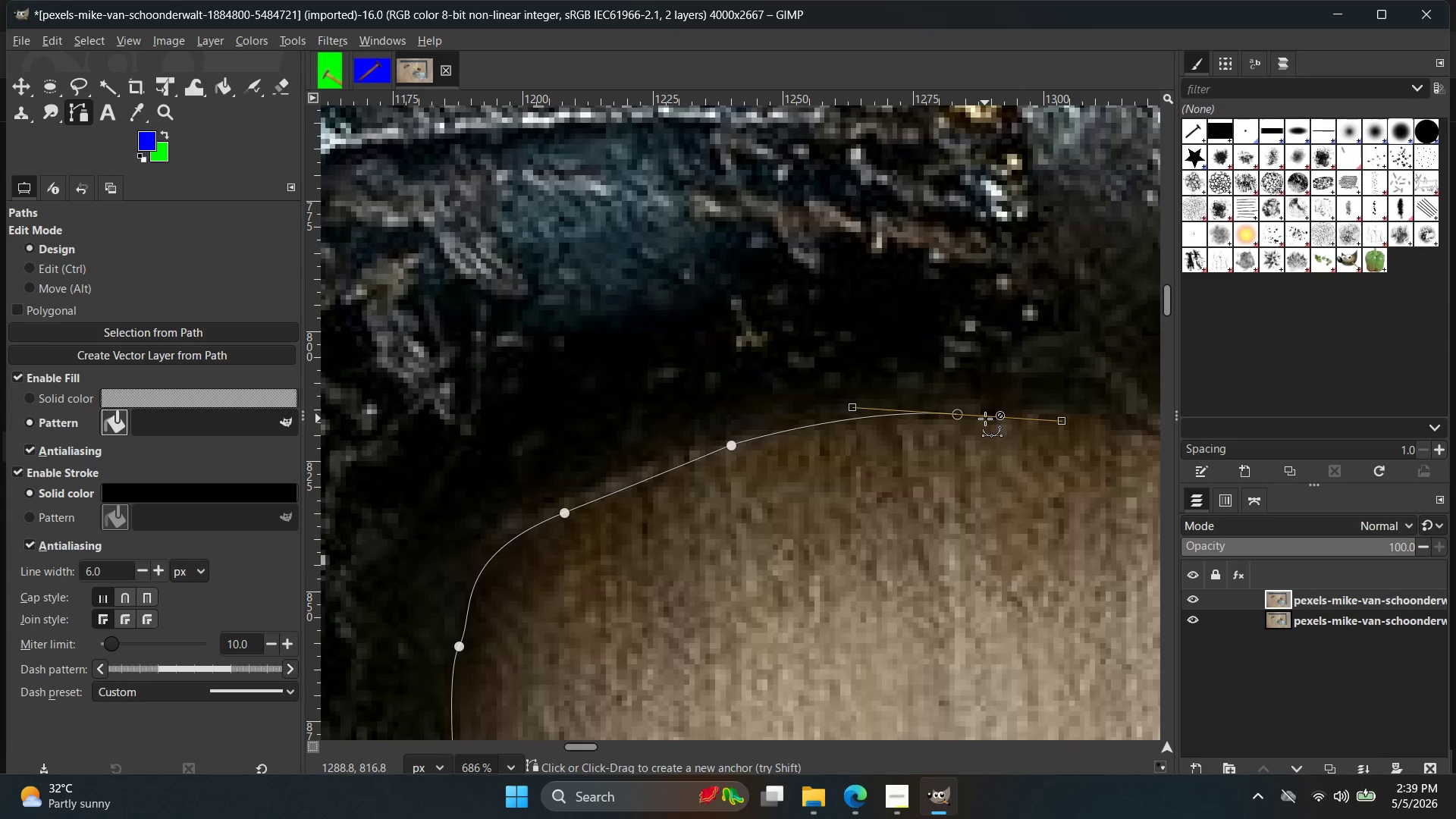 
key(Control+Z)
 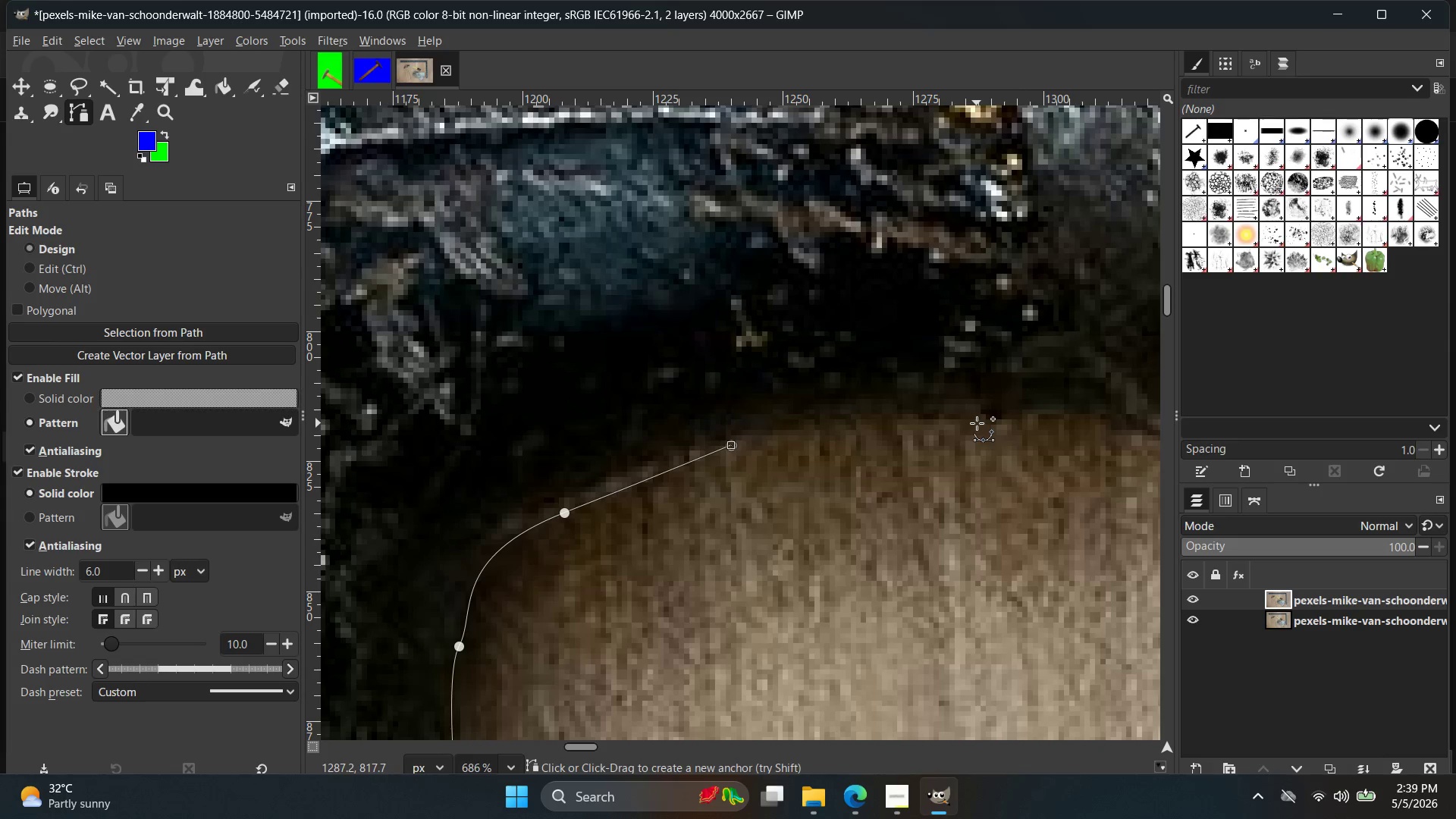 
left_click_drag(start_coordinate=[977, 423], to_coordinate=[1097, 435])
 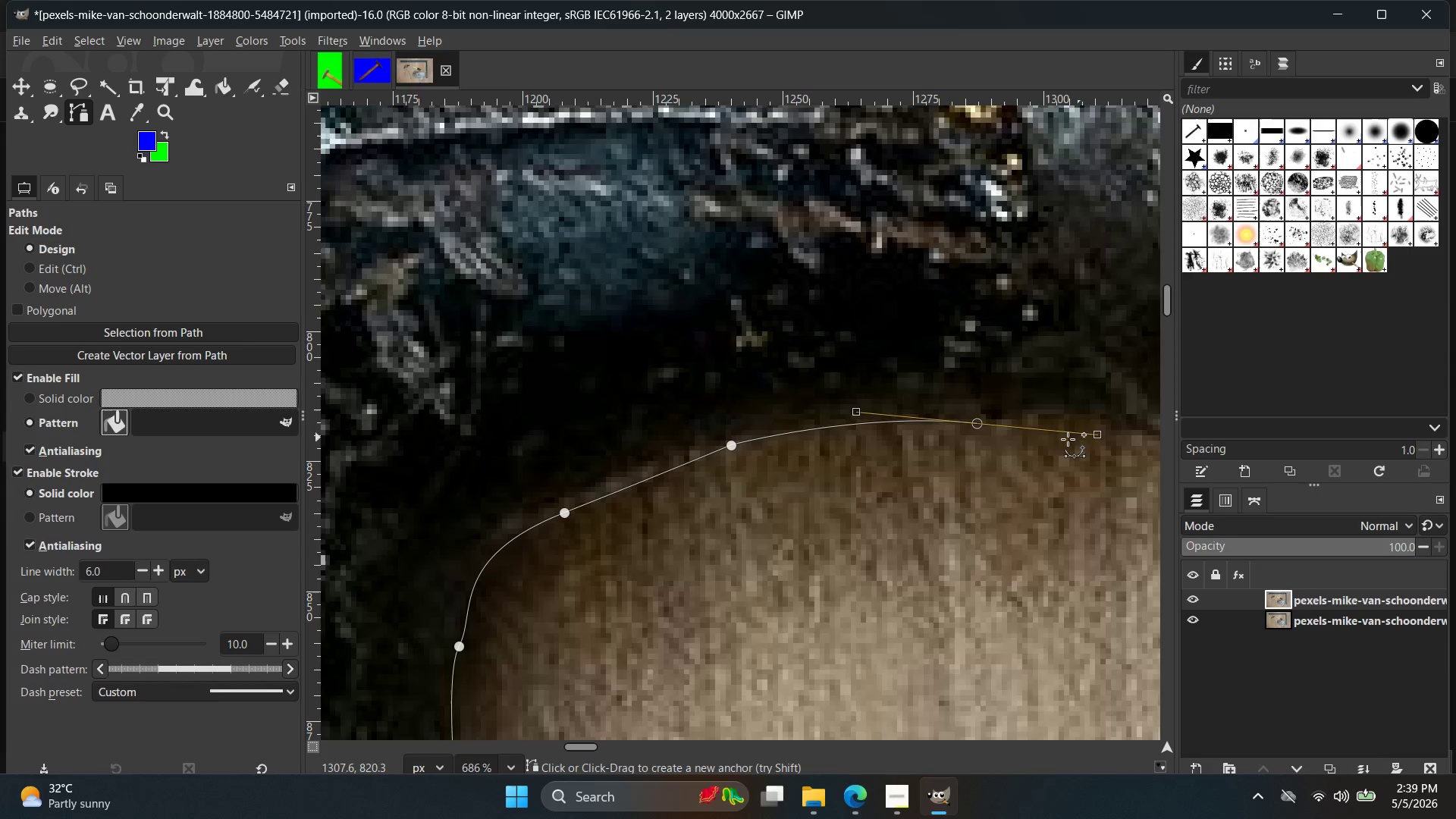 
hold_key(key=Space, duration=0.52)
 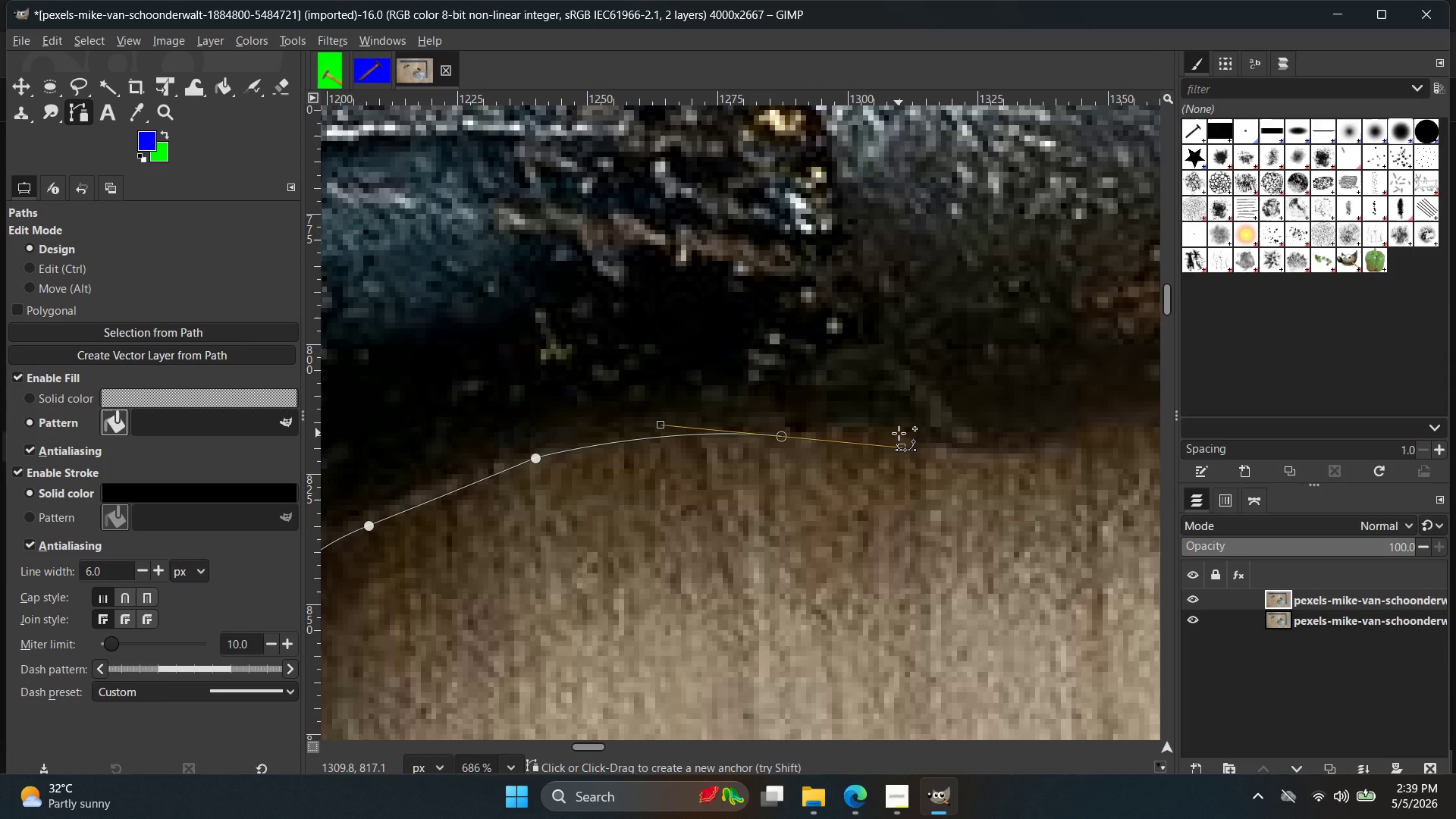 
left_click([899, 432])
 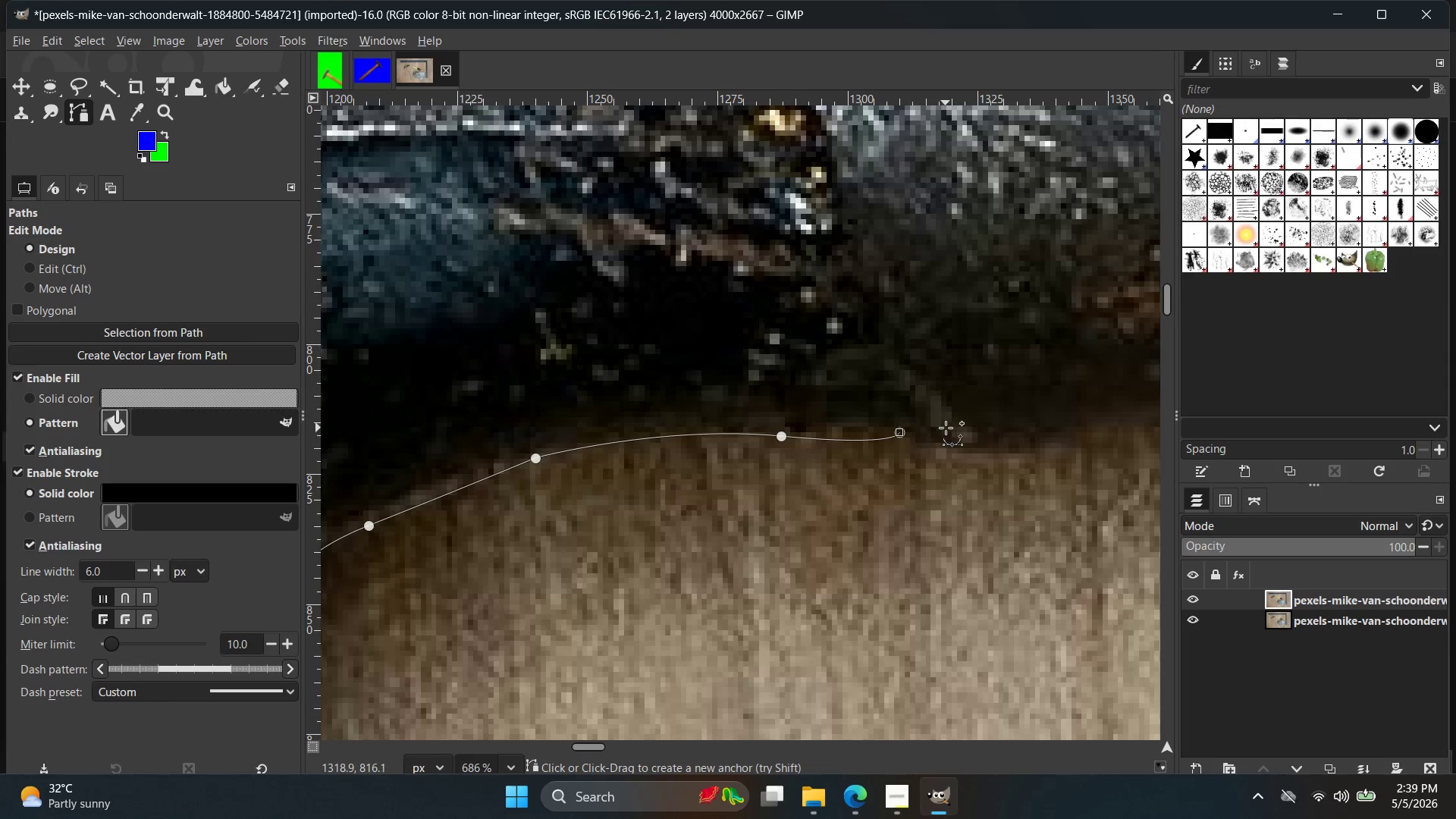 
key(Control+Z)
 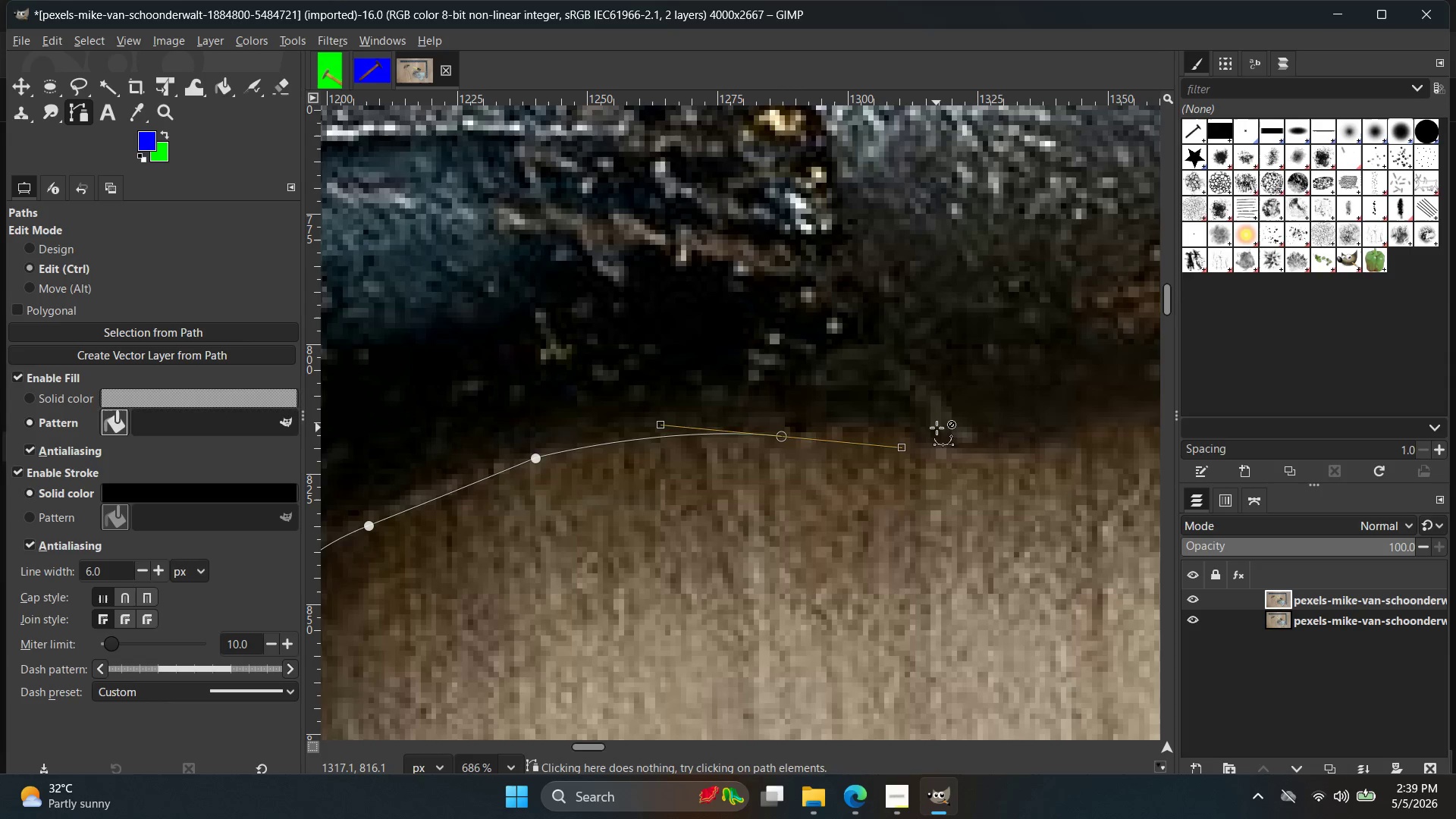 
key(Control+Z)
 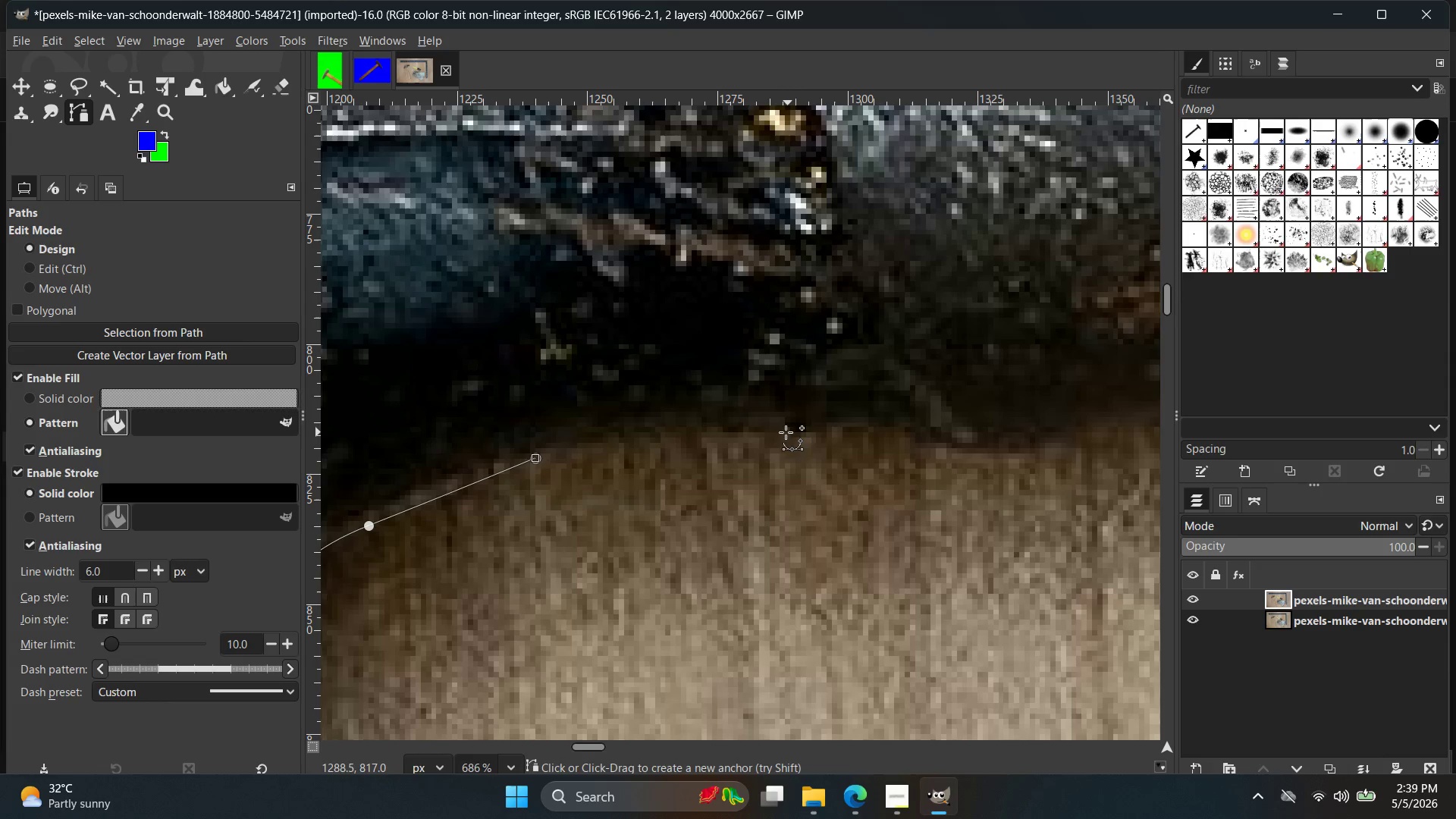 
left_click_drag(start_coordinate=[755, 432], to_coordinate=[790, 435])
 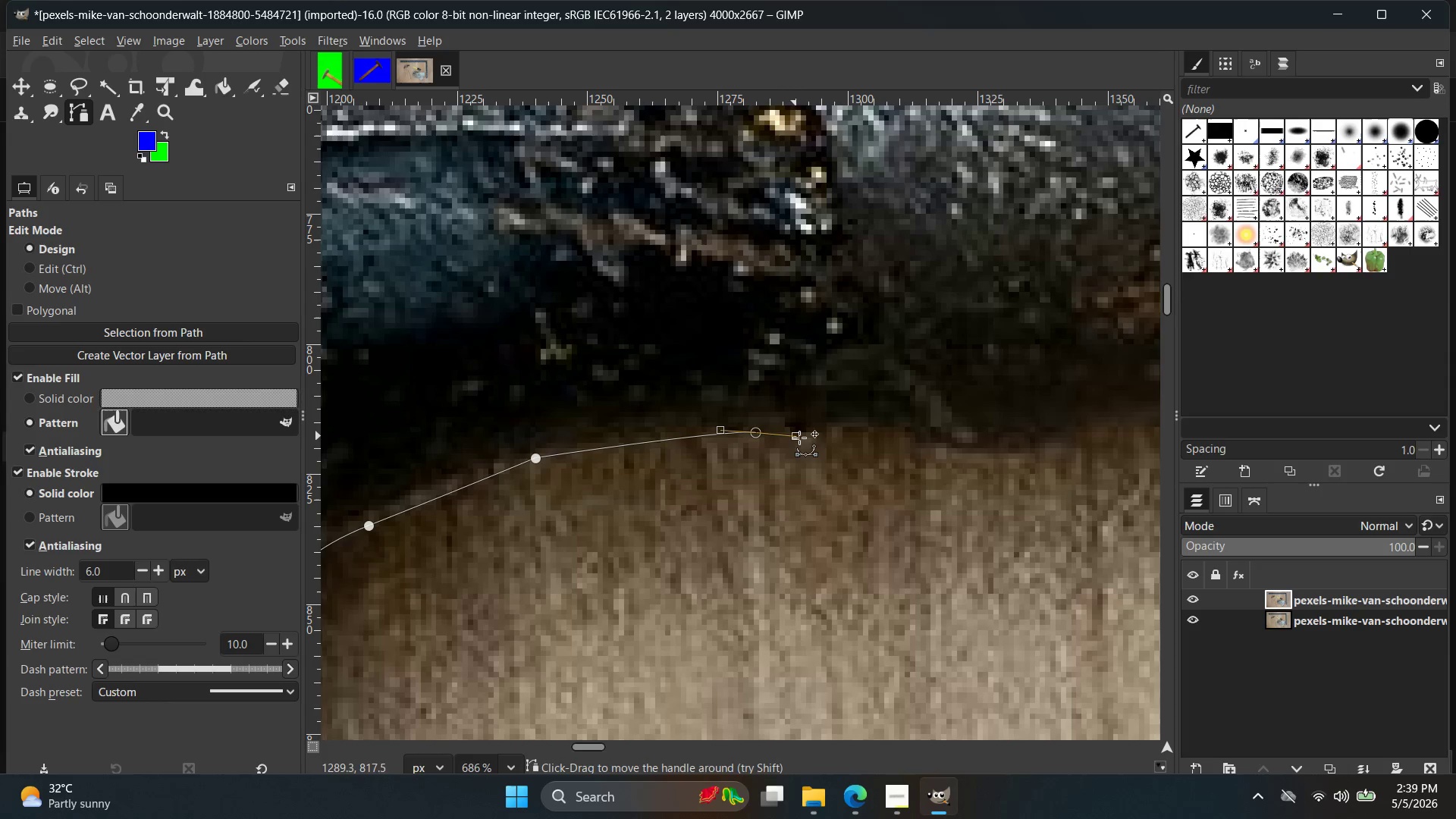 
left_click_drag(start_coordinate=[792, 435], to_coordinate=[822, 445])
 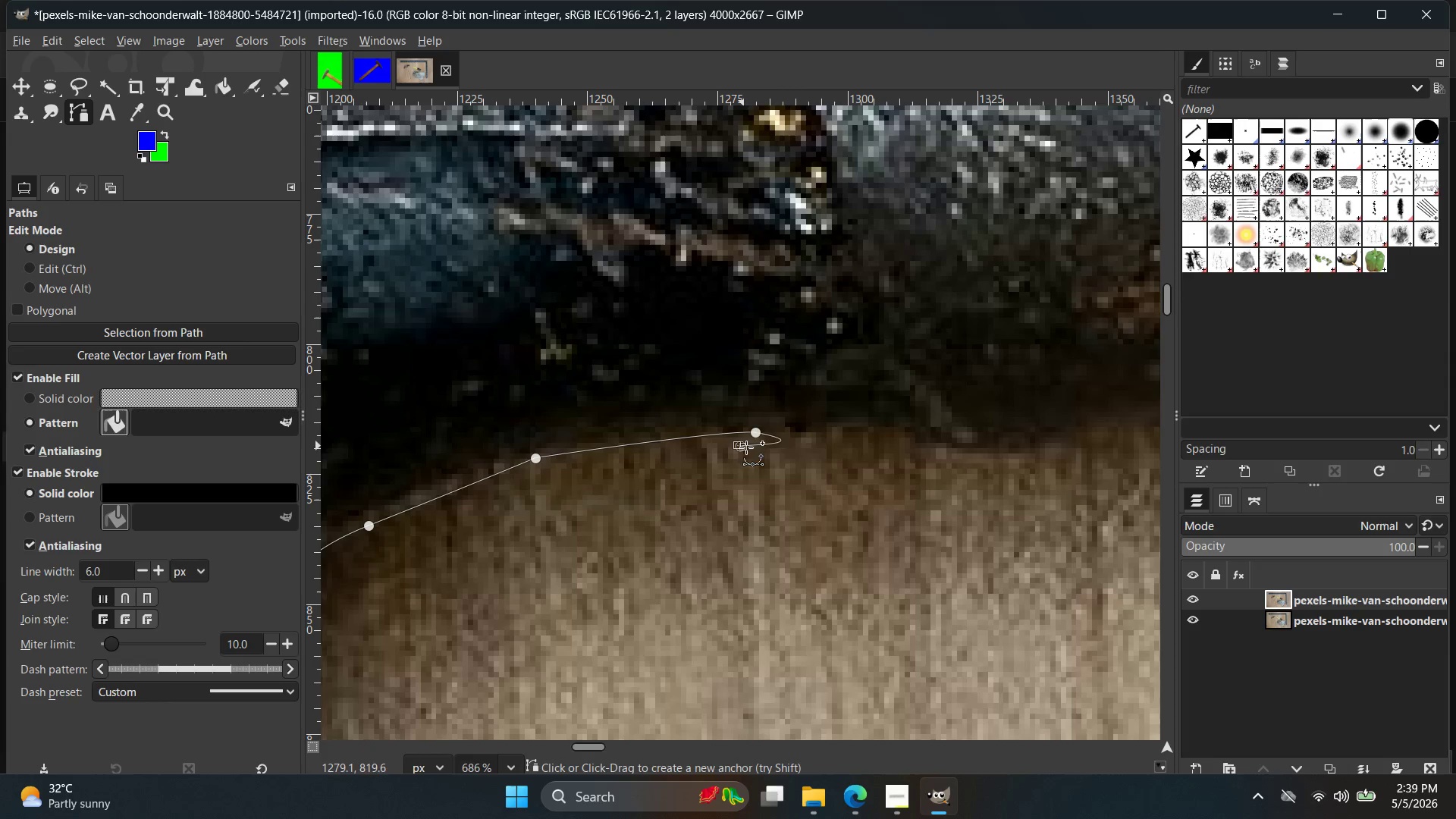 
left_click_drag(start_coordinate=[740, 446], to_coordinate=[767, 448])
 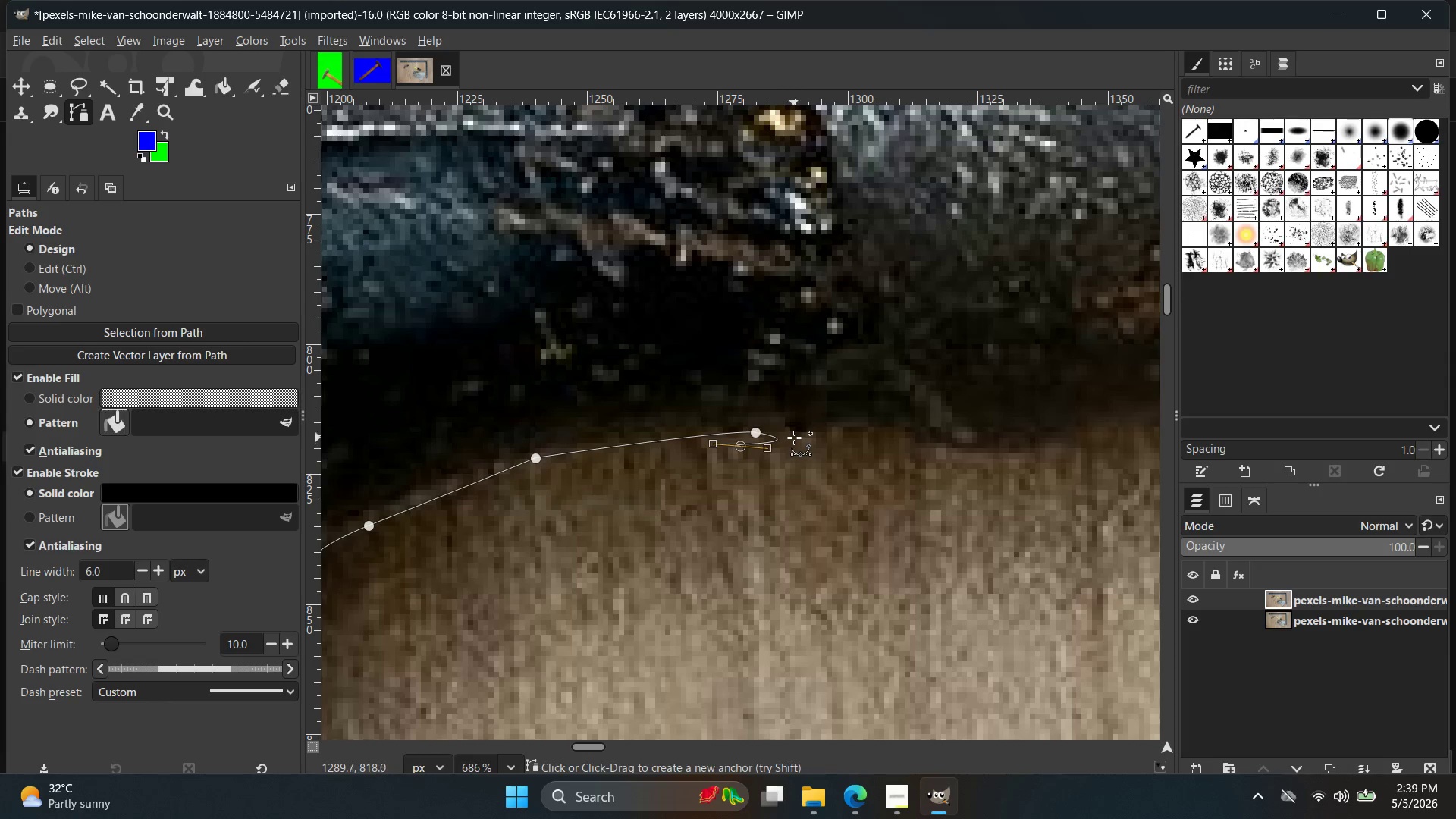 
key(Control+Z)
 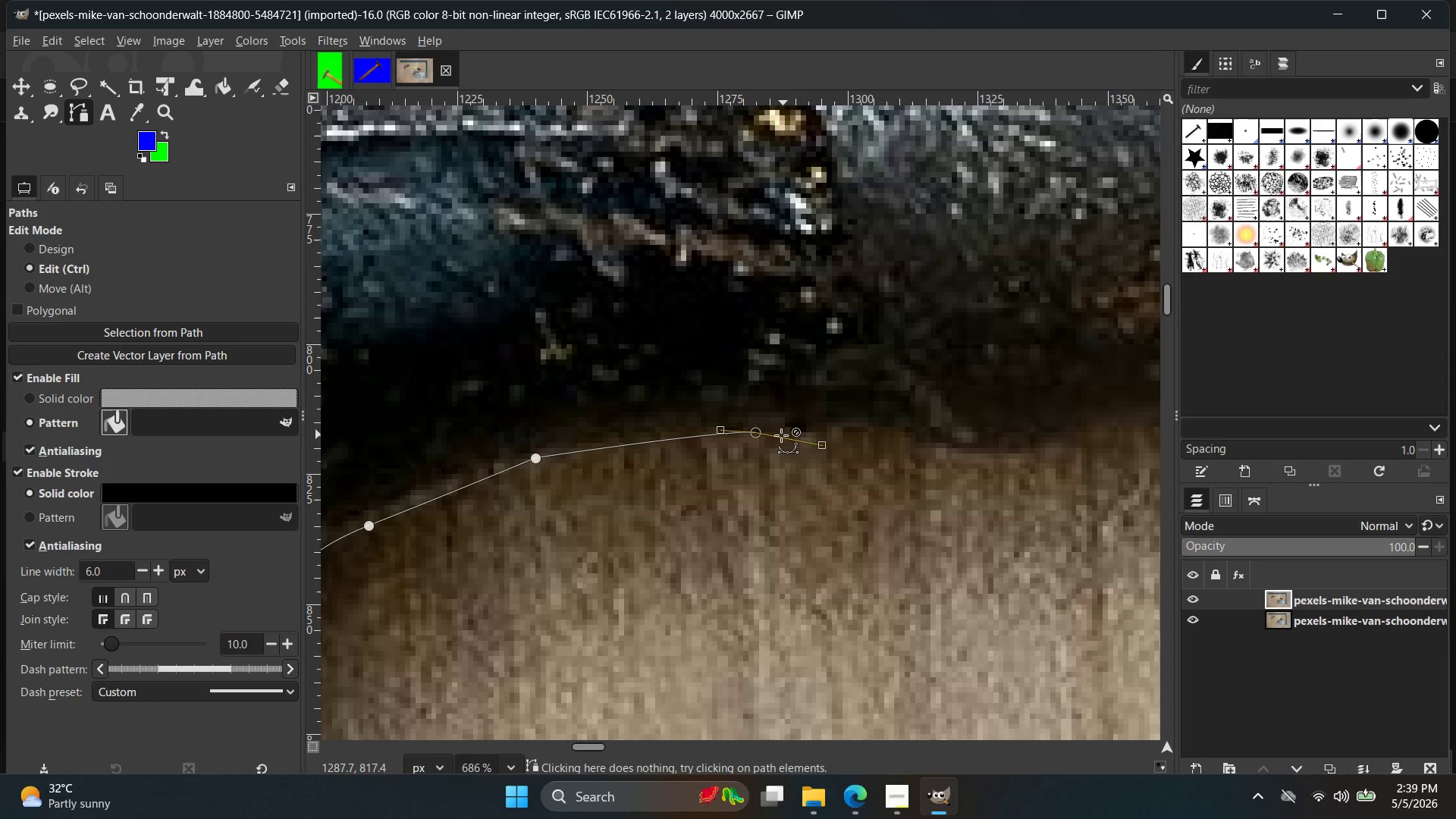 
key(Control+Z)
 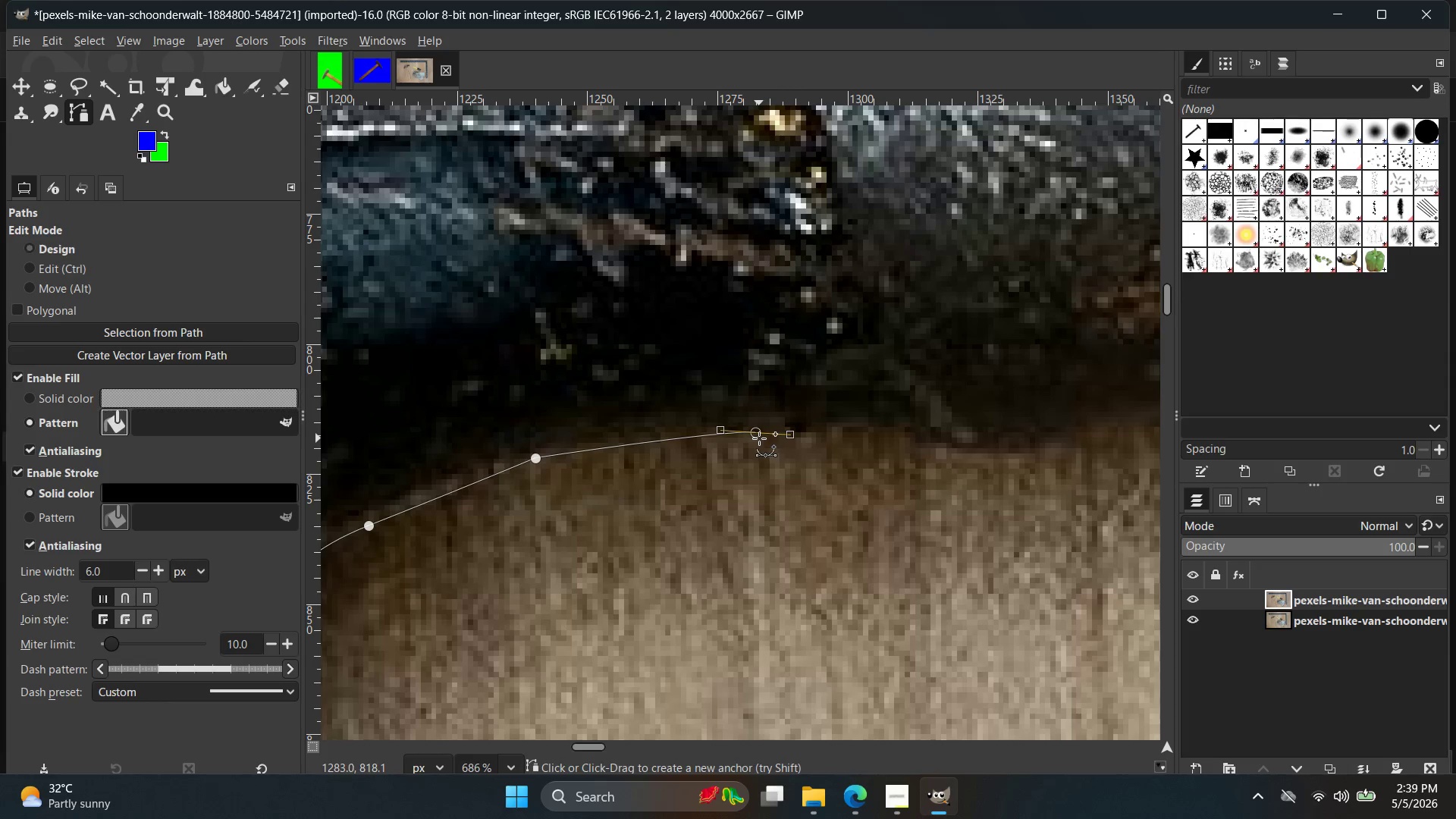 
key(Control+ControlLeft)
 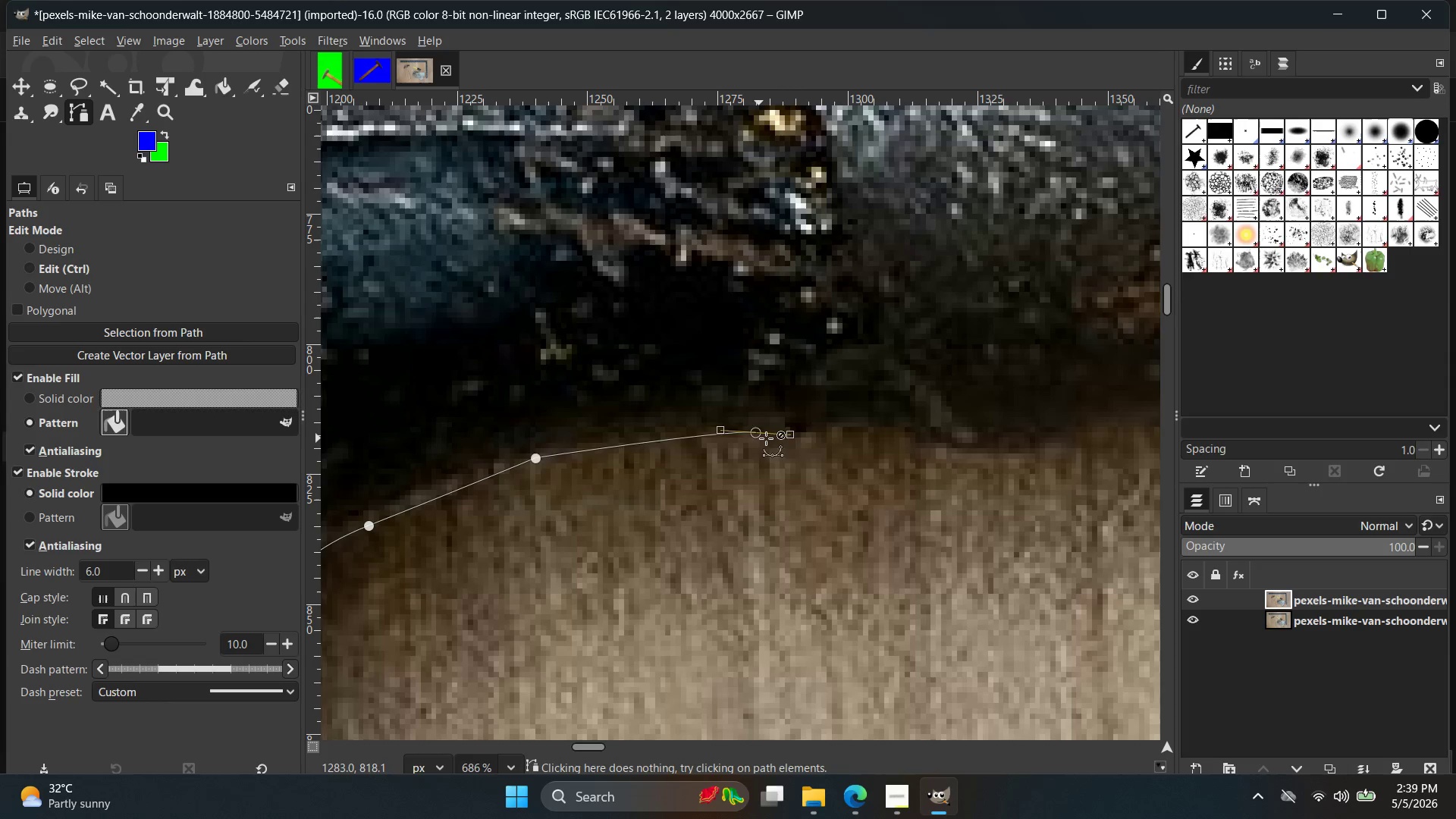 
key(Control+Z)
 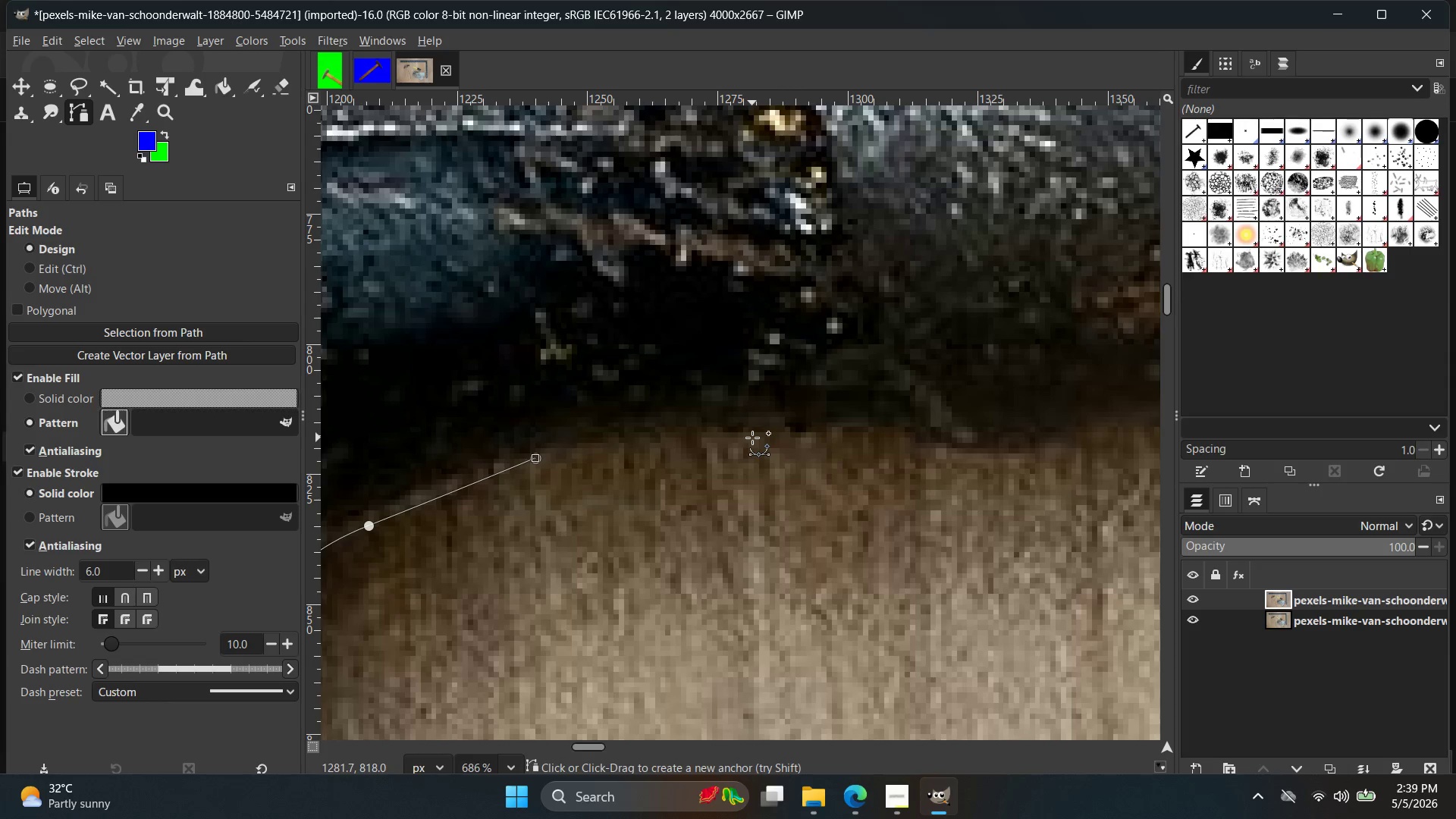 
left_click_drag(start_coordinate=[752, 438], to_coordinate=[821, 467])
 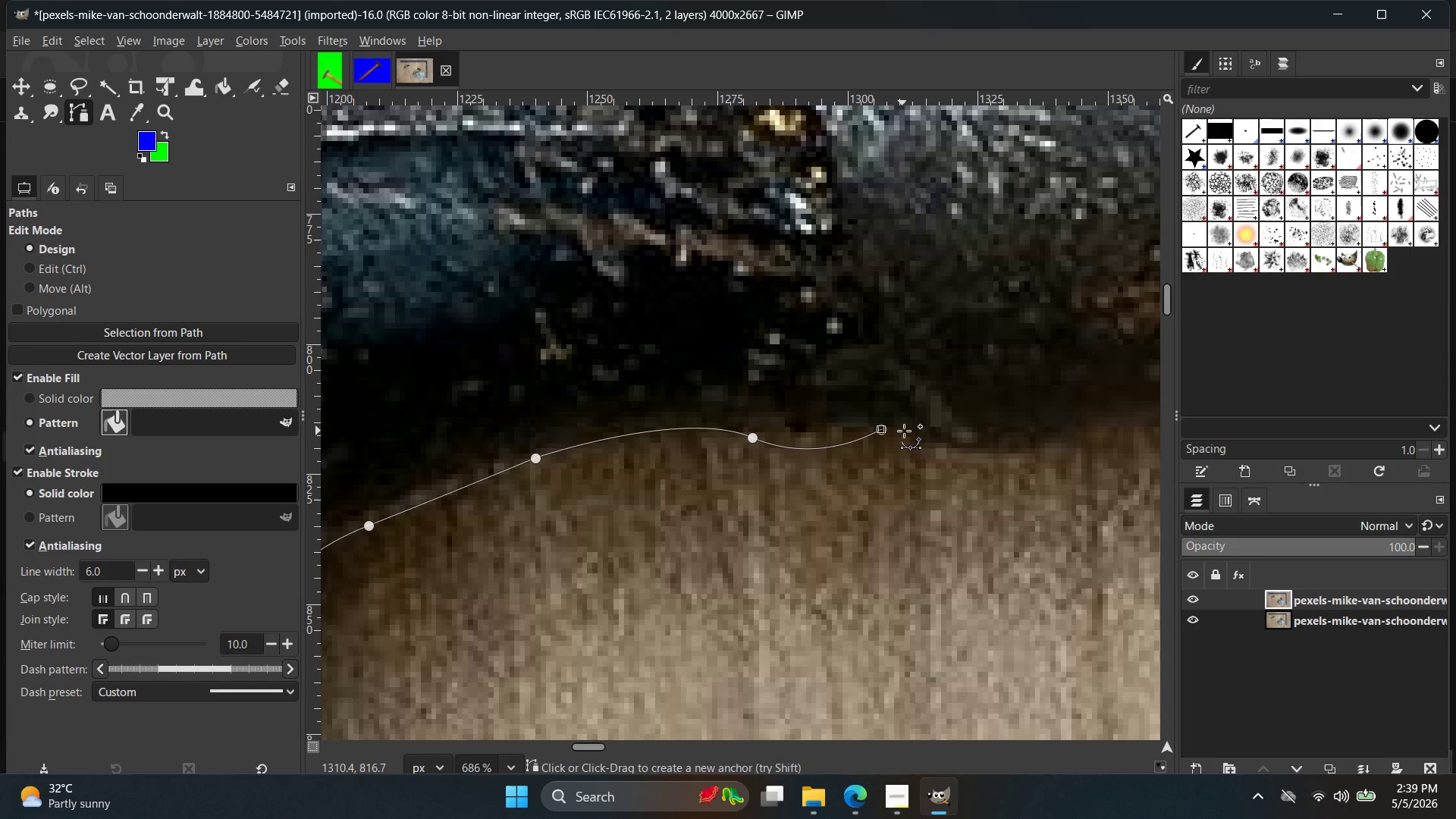 
key(Control+Z)
 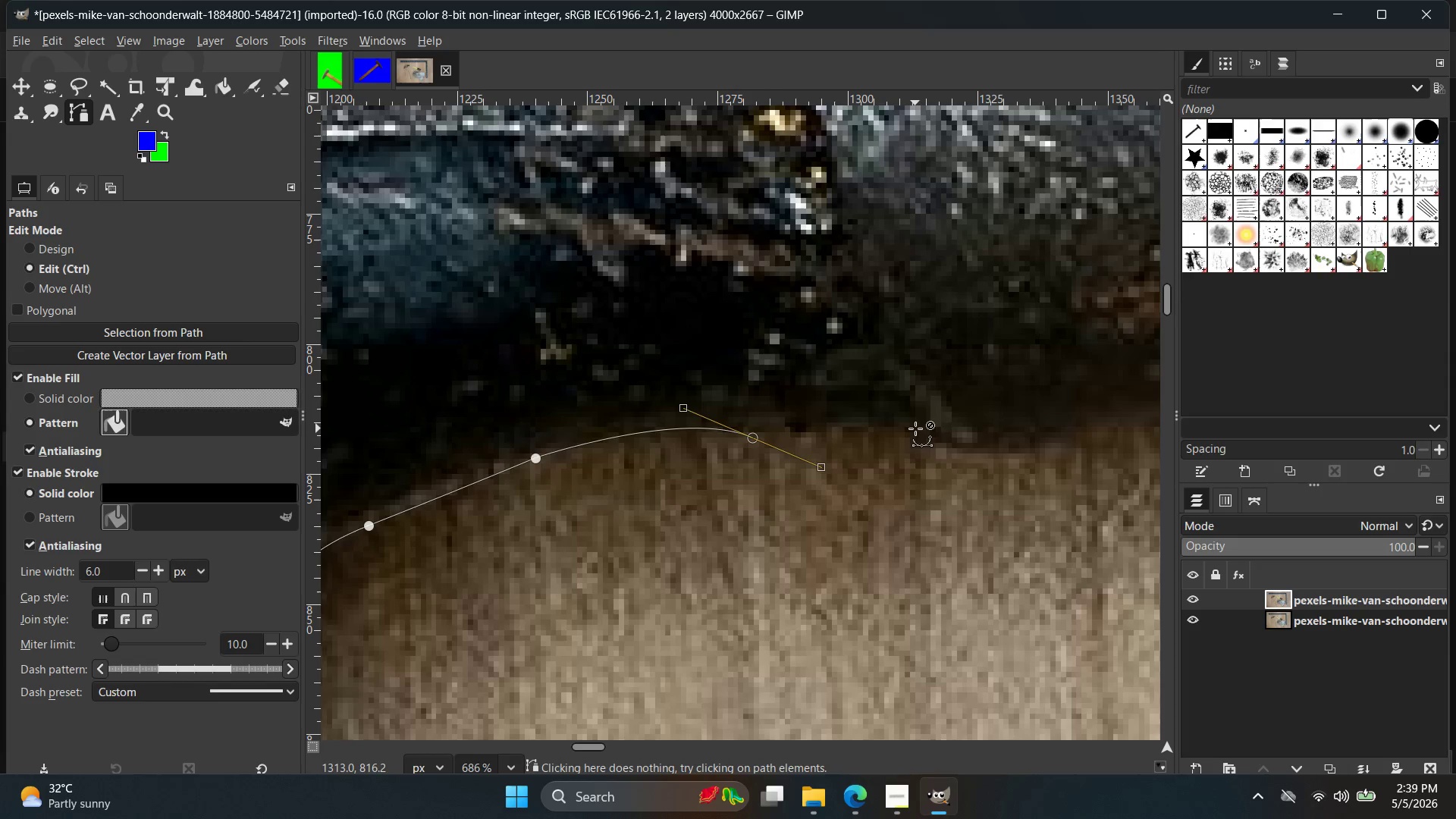 
key(Control+Z)
 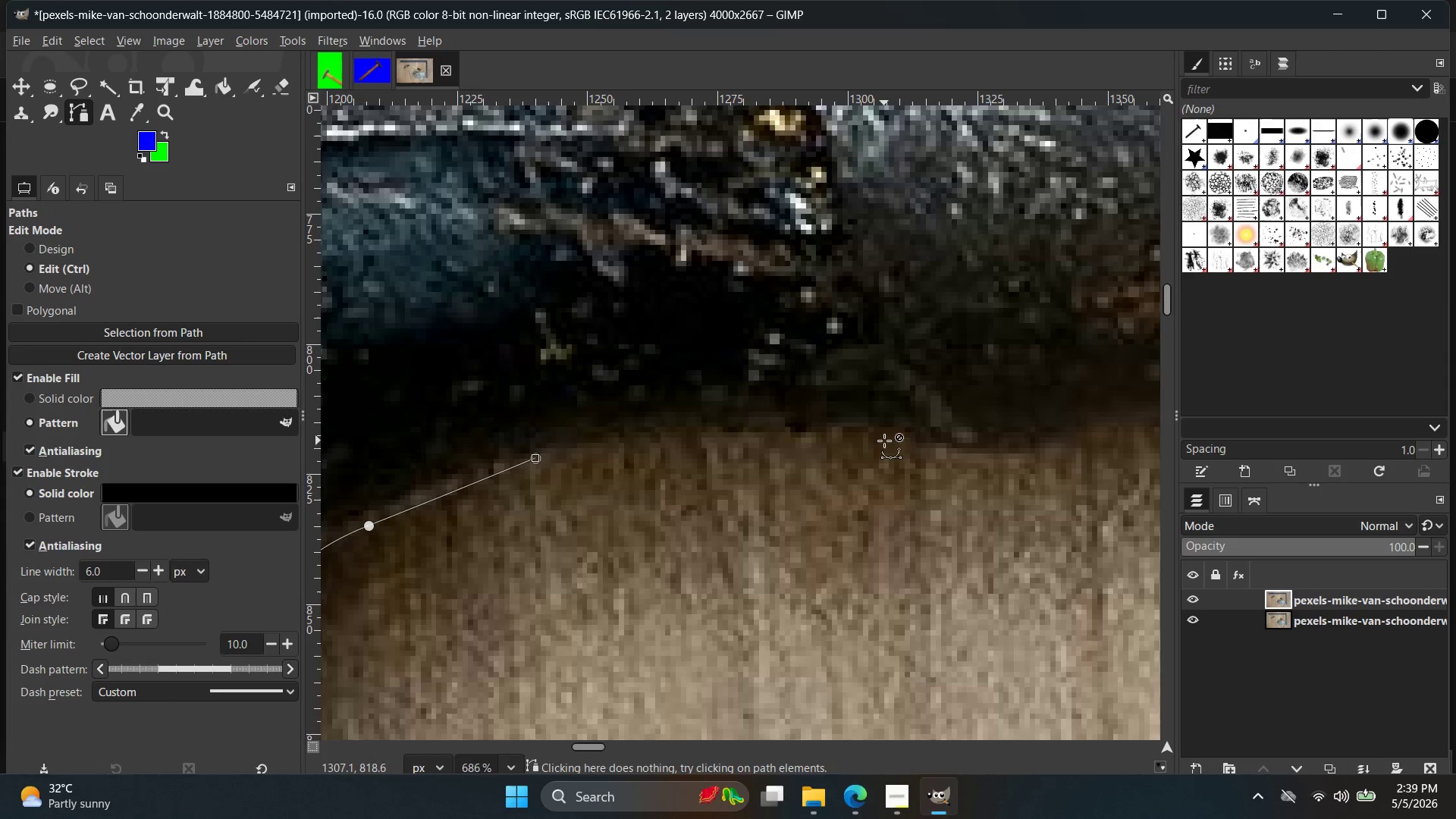 
scroll: coordinate [921, 446], scroll_direction: down, amount: 13.0
 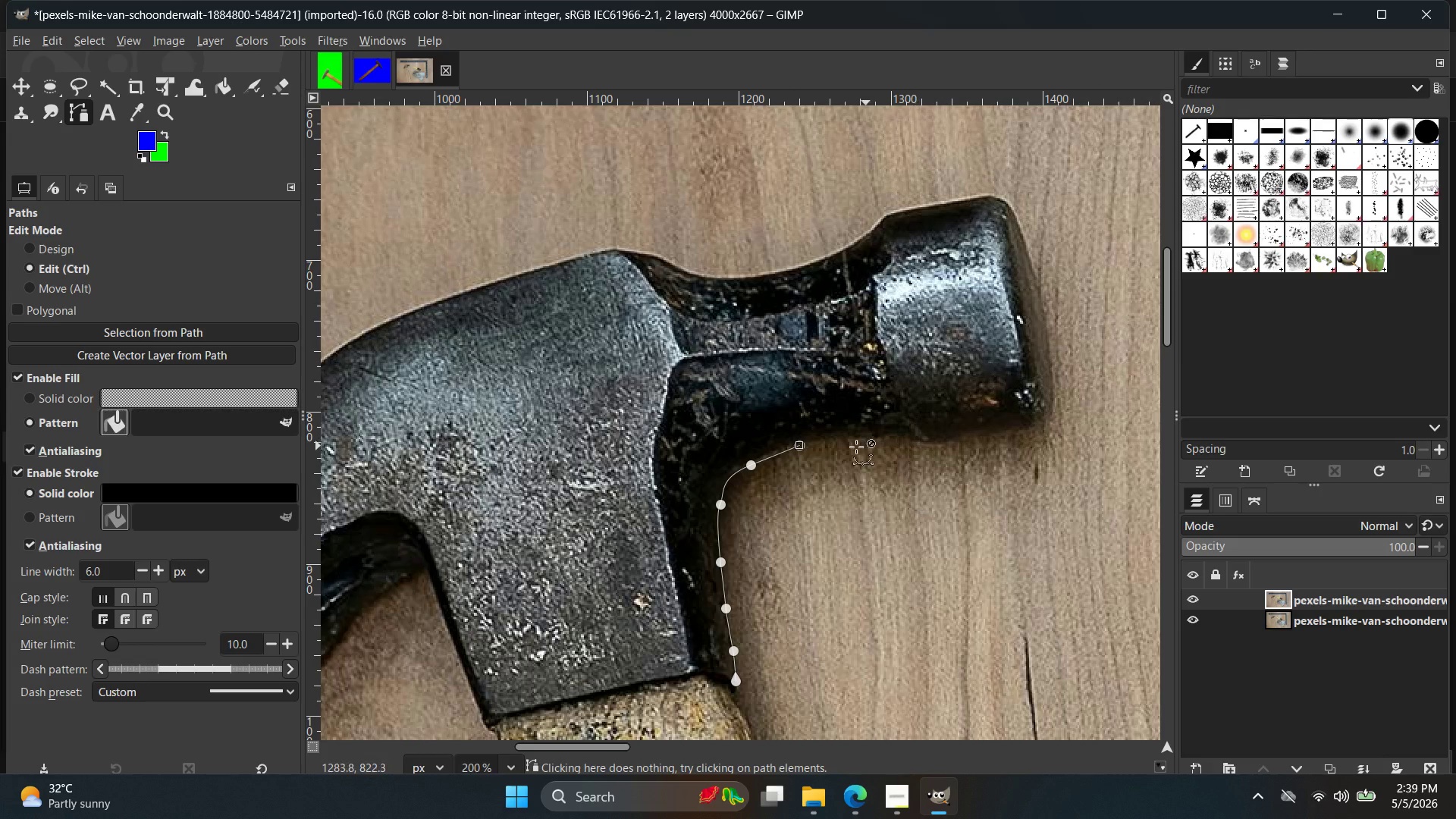 
key(Control+Z)
 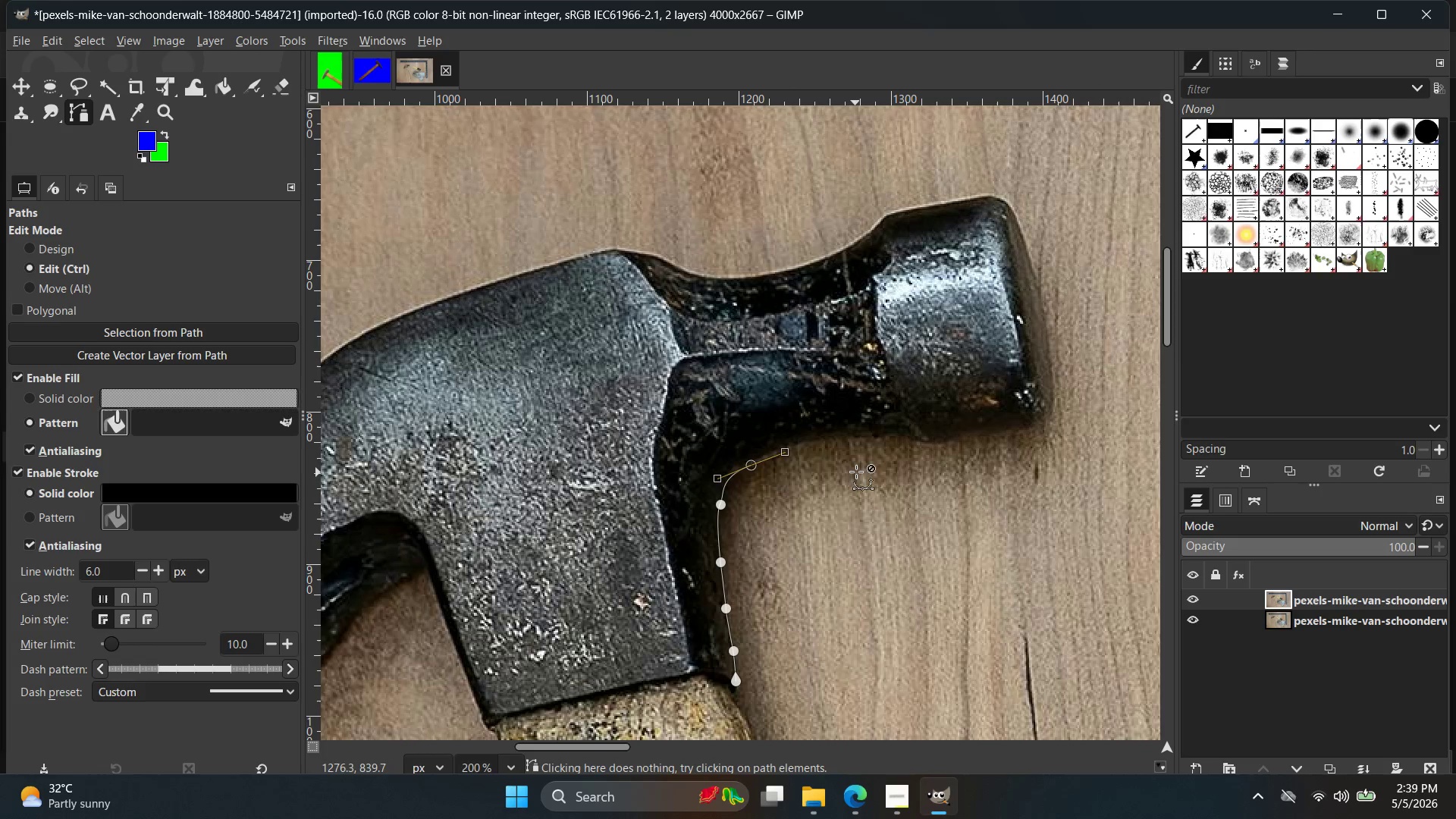 
key(Control+Z)
 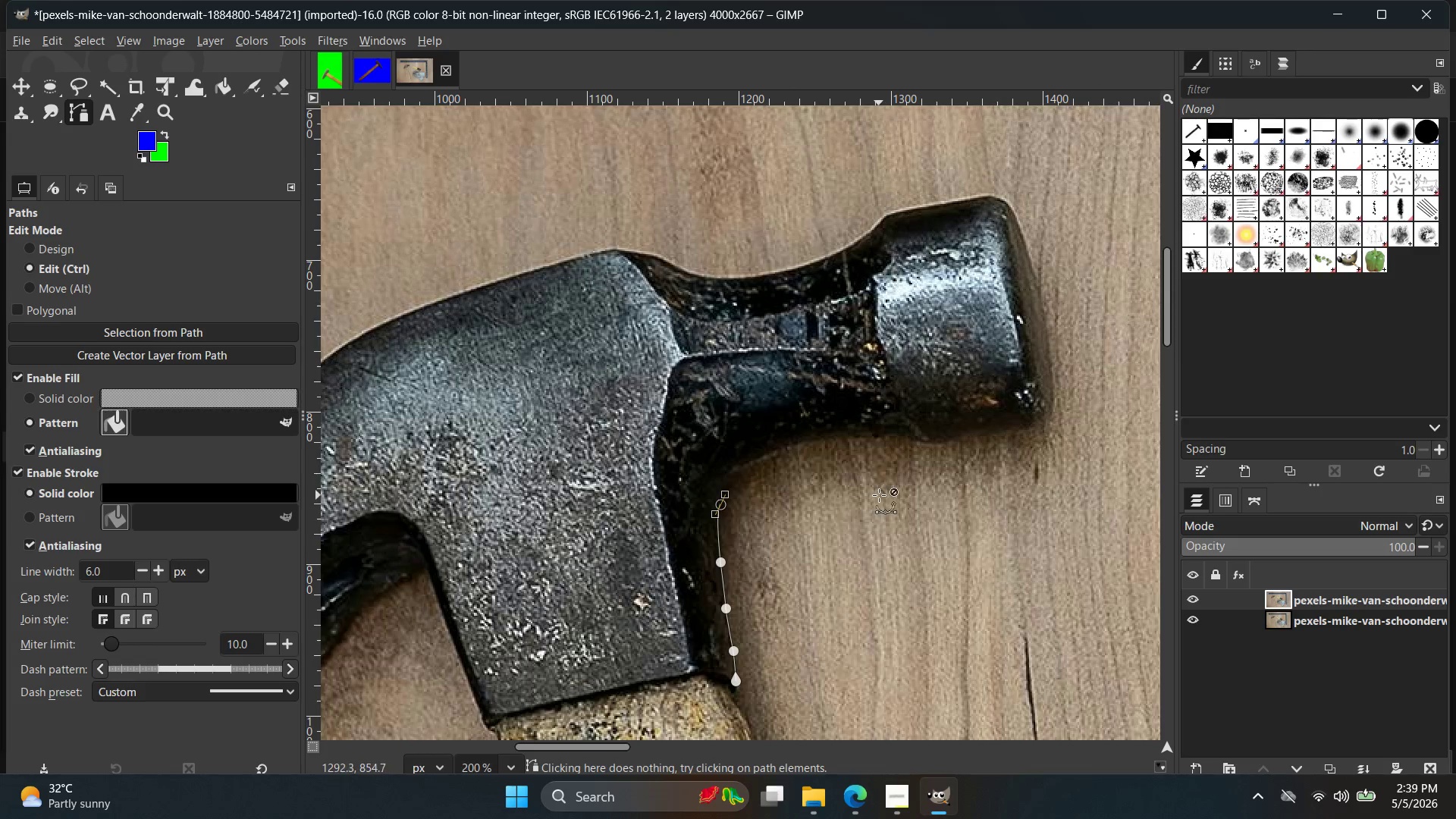 
key(Control+Z)
 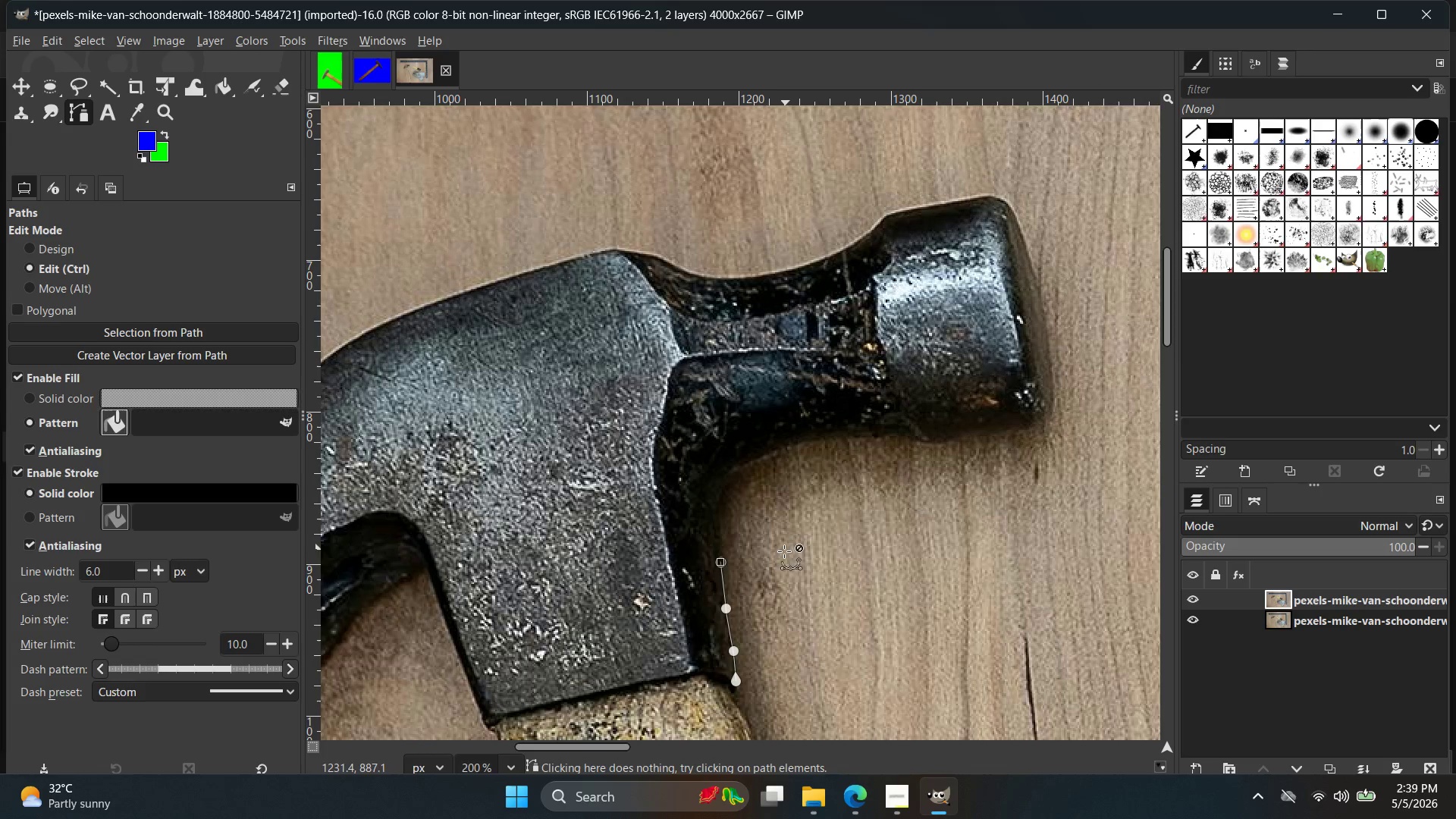 
key(Control+Z)
 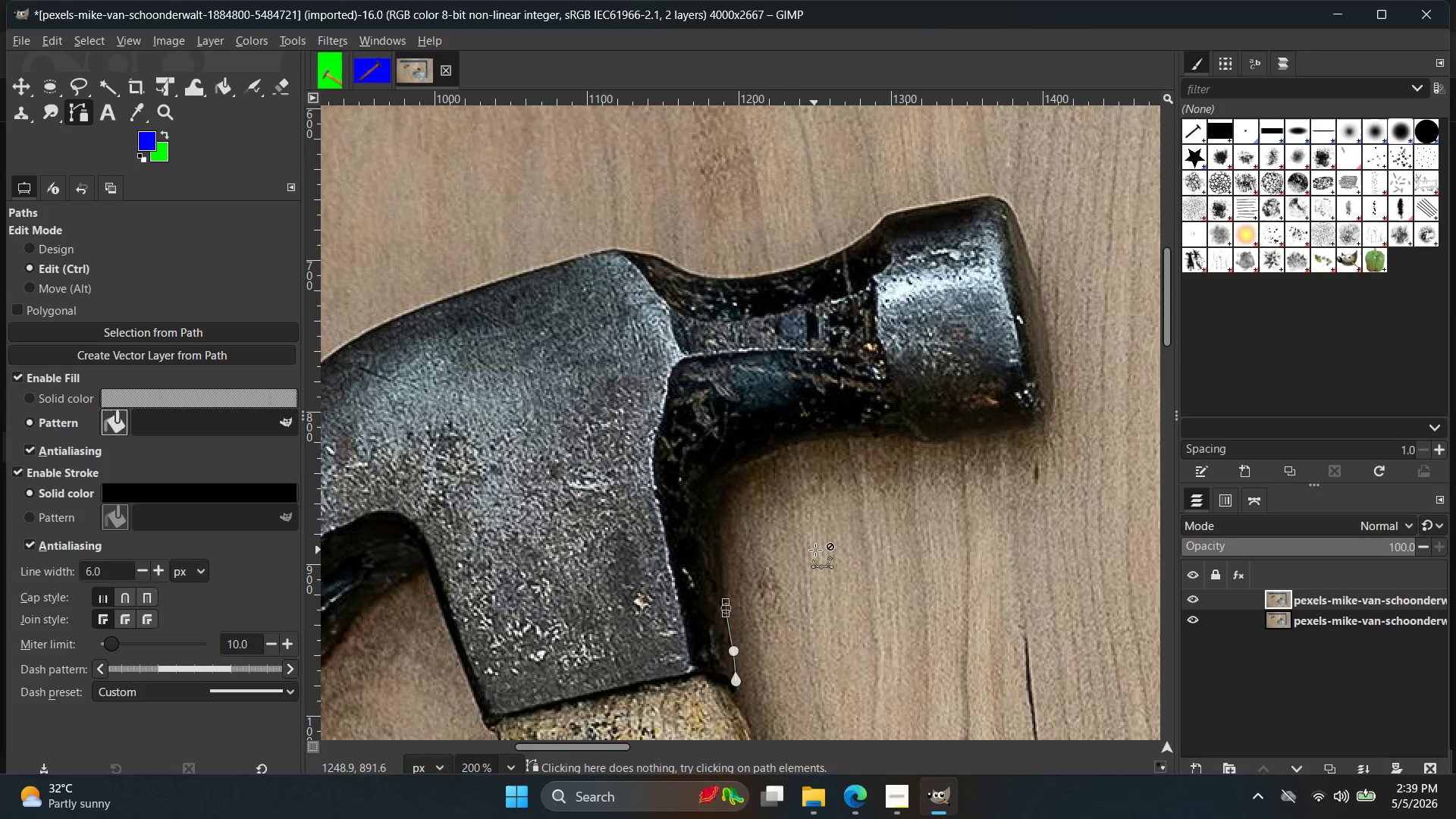 
key(Control+Z)
 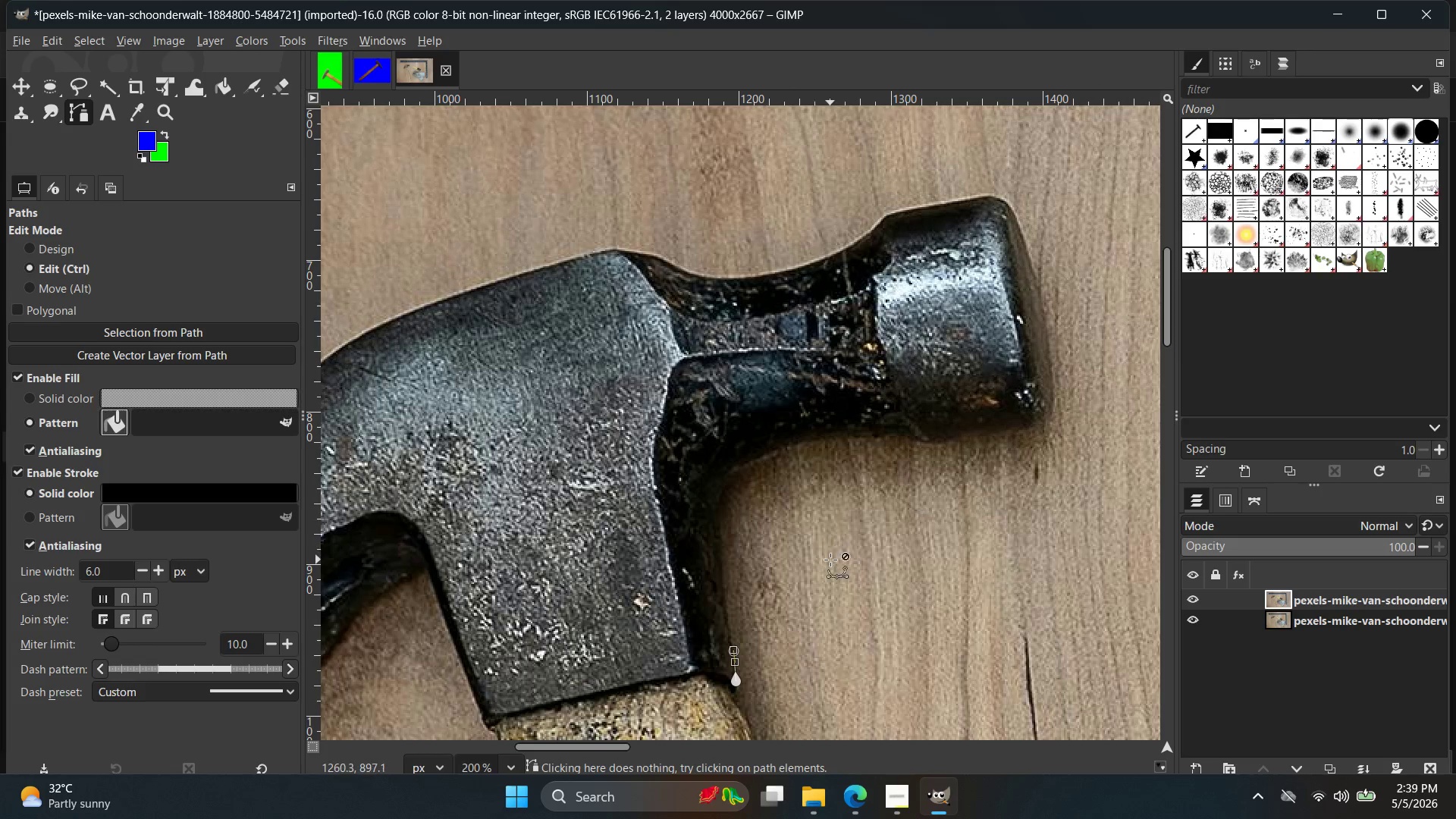 
key(Control+Z)
 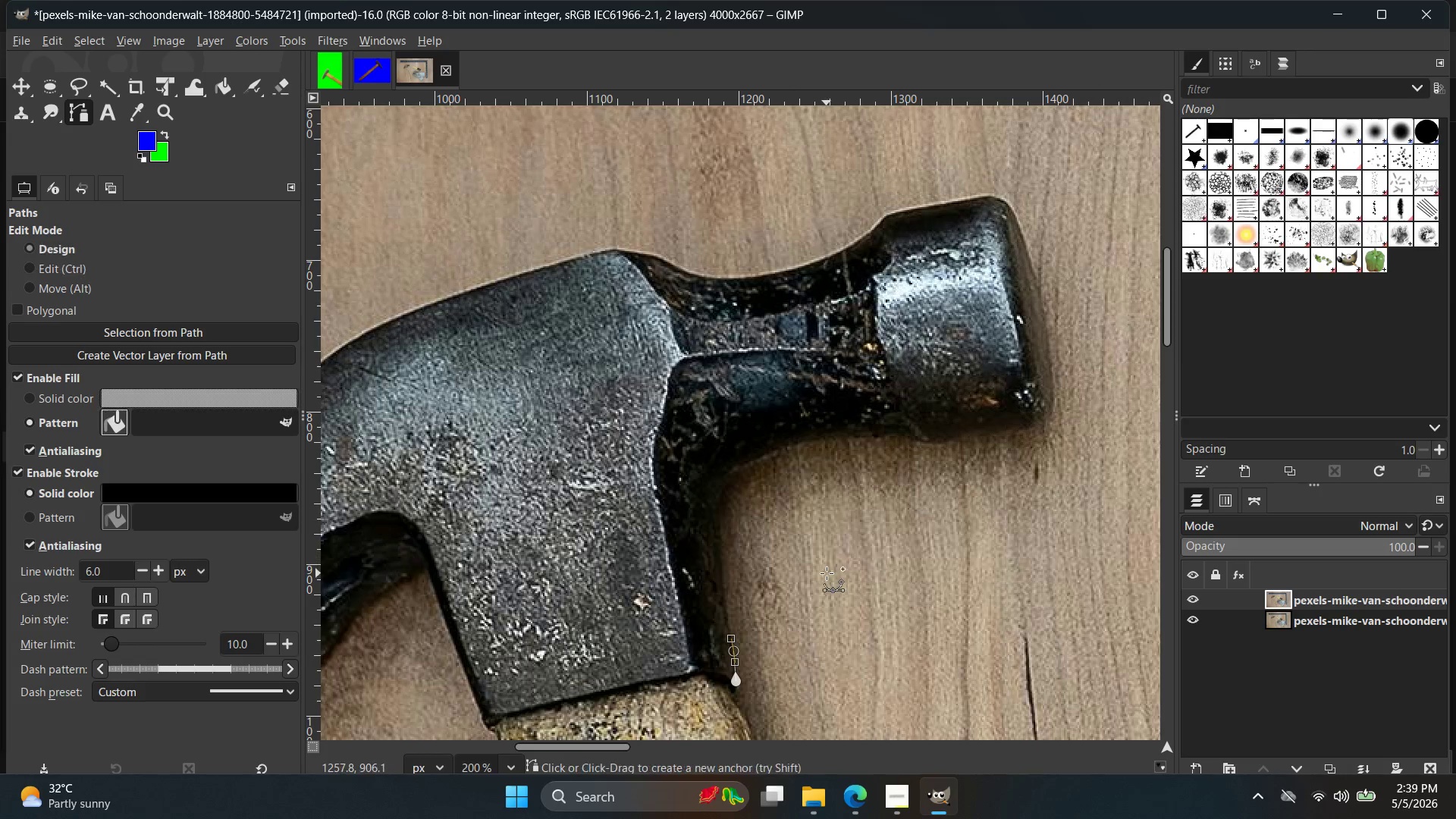 
key(Control+Z)
 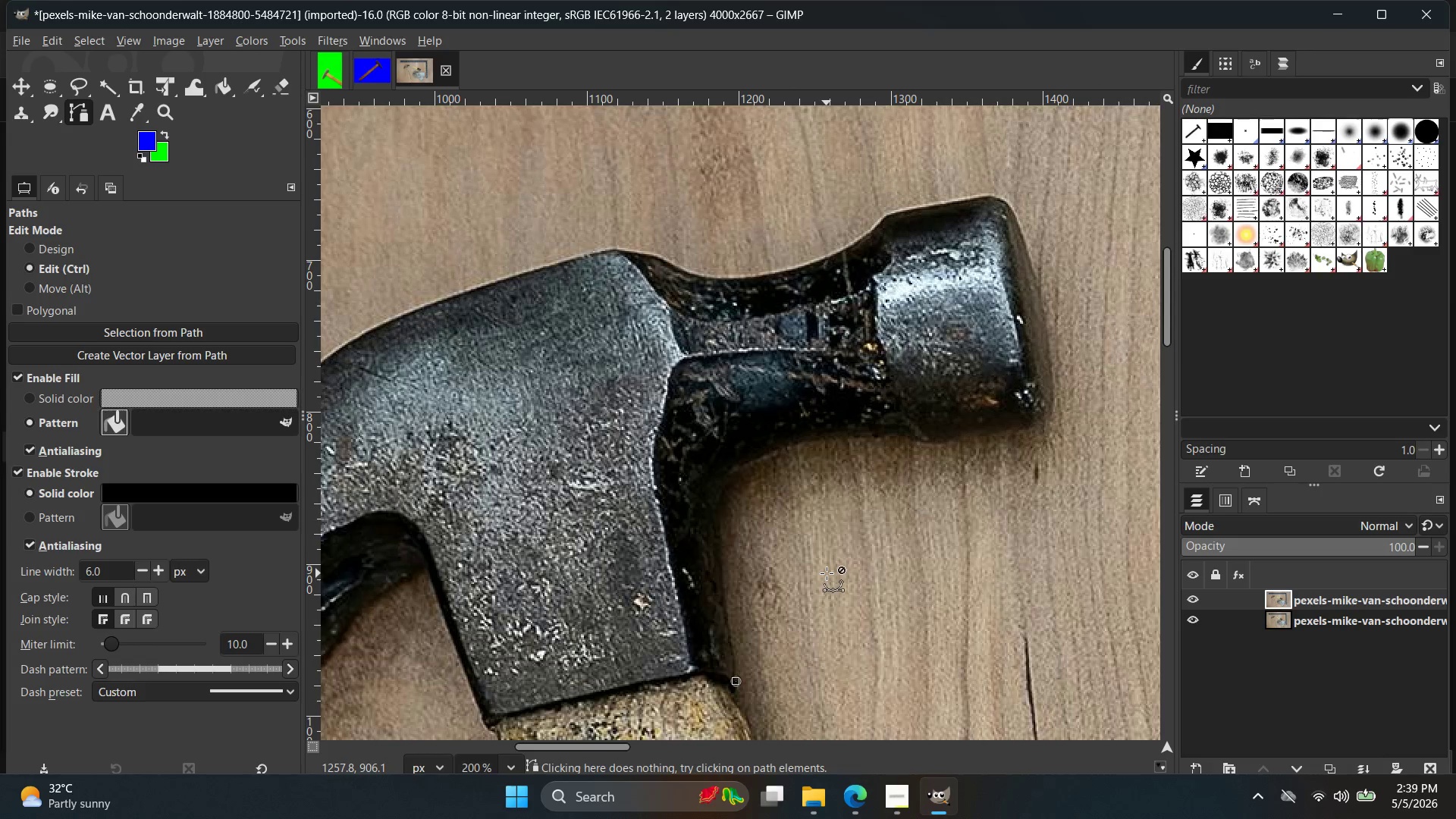 
key(Control+Z)
 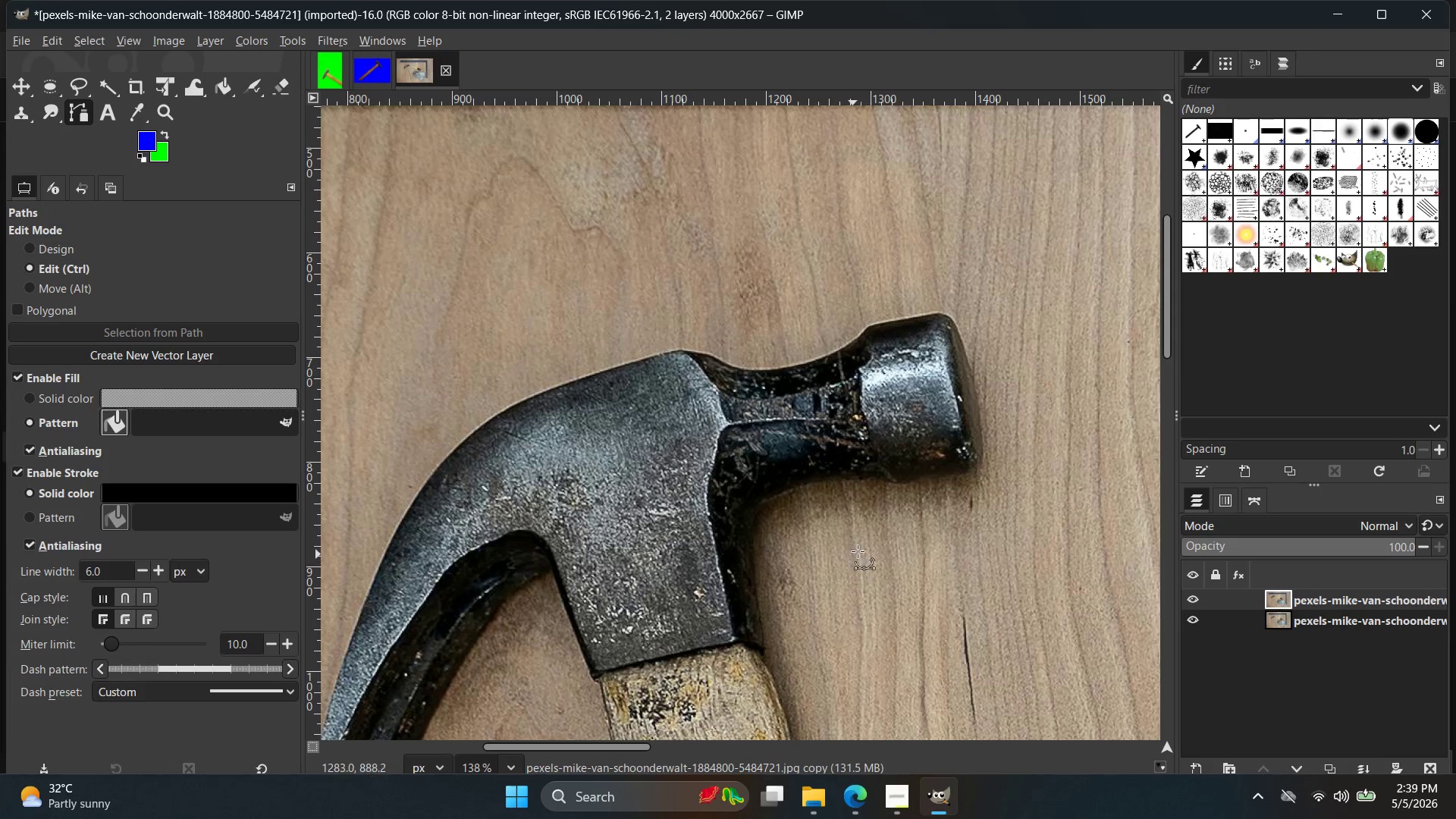 
scroll: coordinate [830, 573], scroll_direction: down, amount: 4.0
 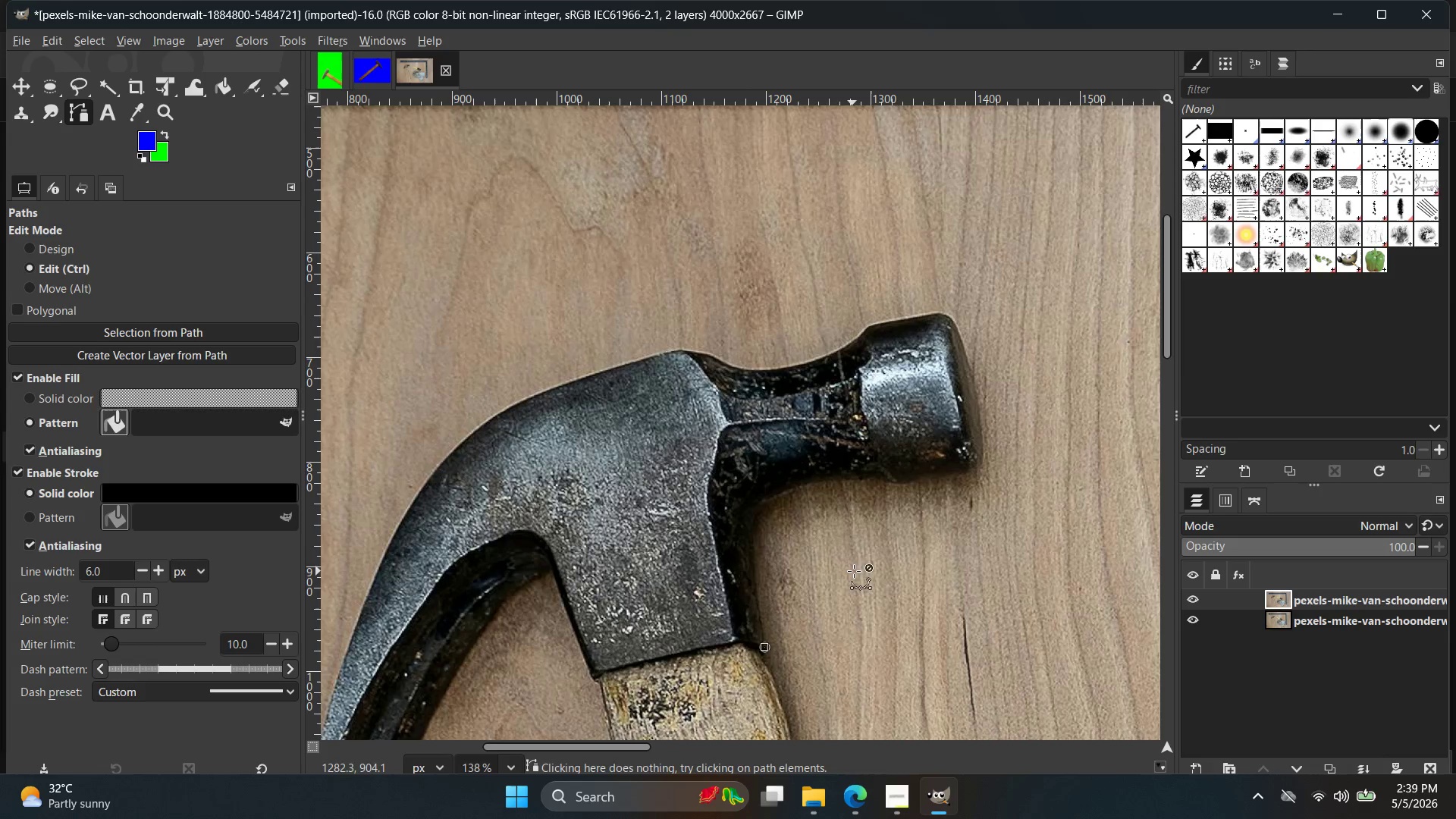 
scroll: coordinate [949, 425], scroll_direction: up, amount: 18.0
 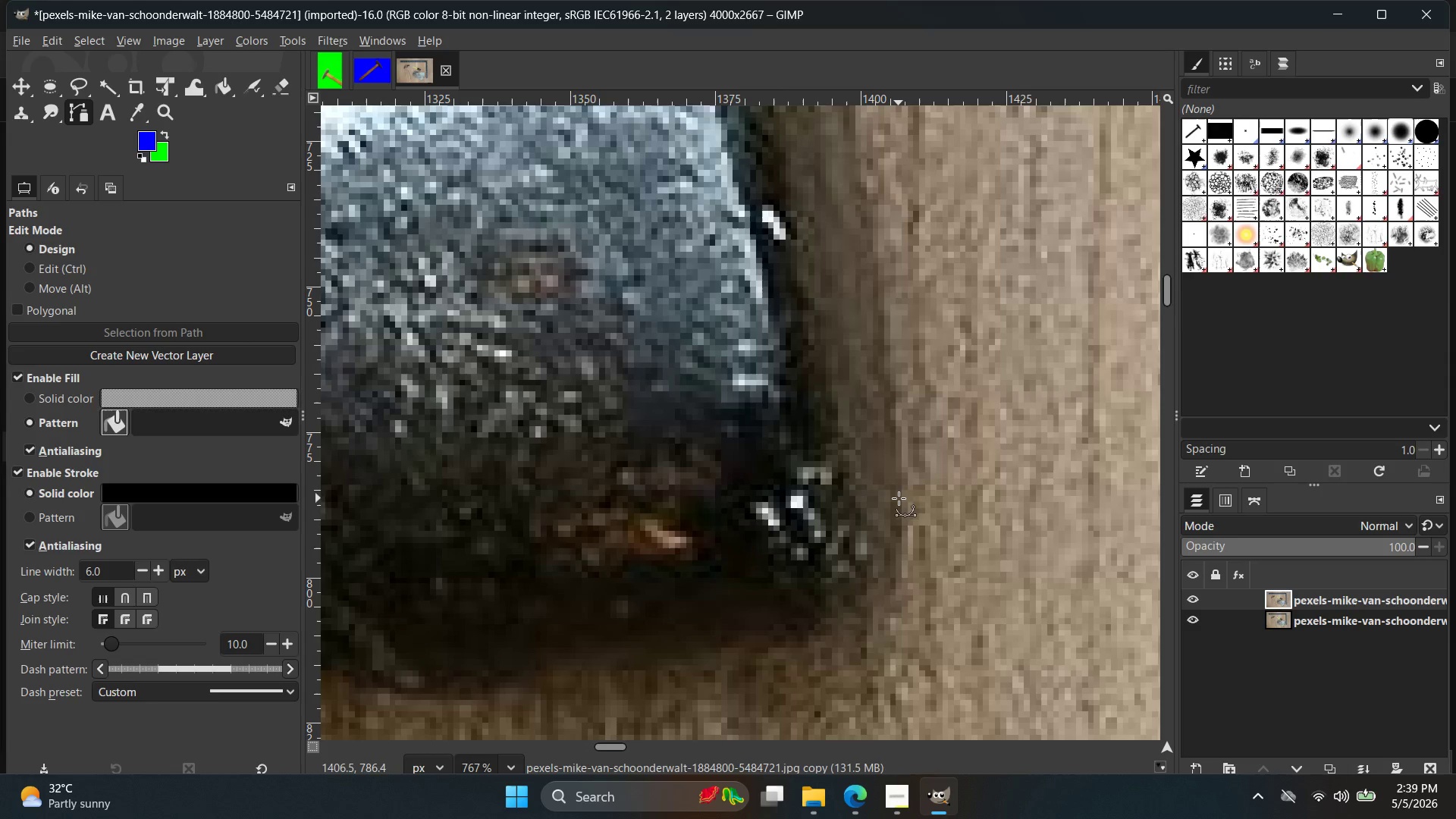 
left_click([898, 487])
 